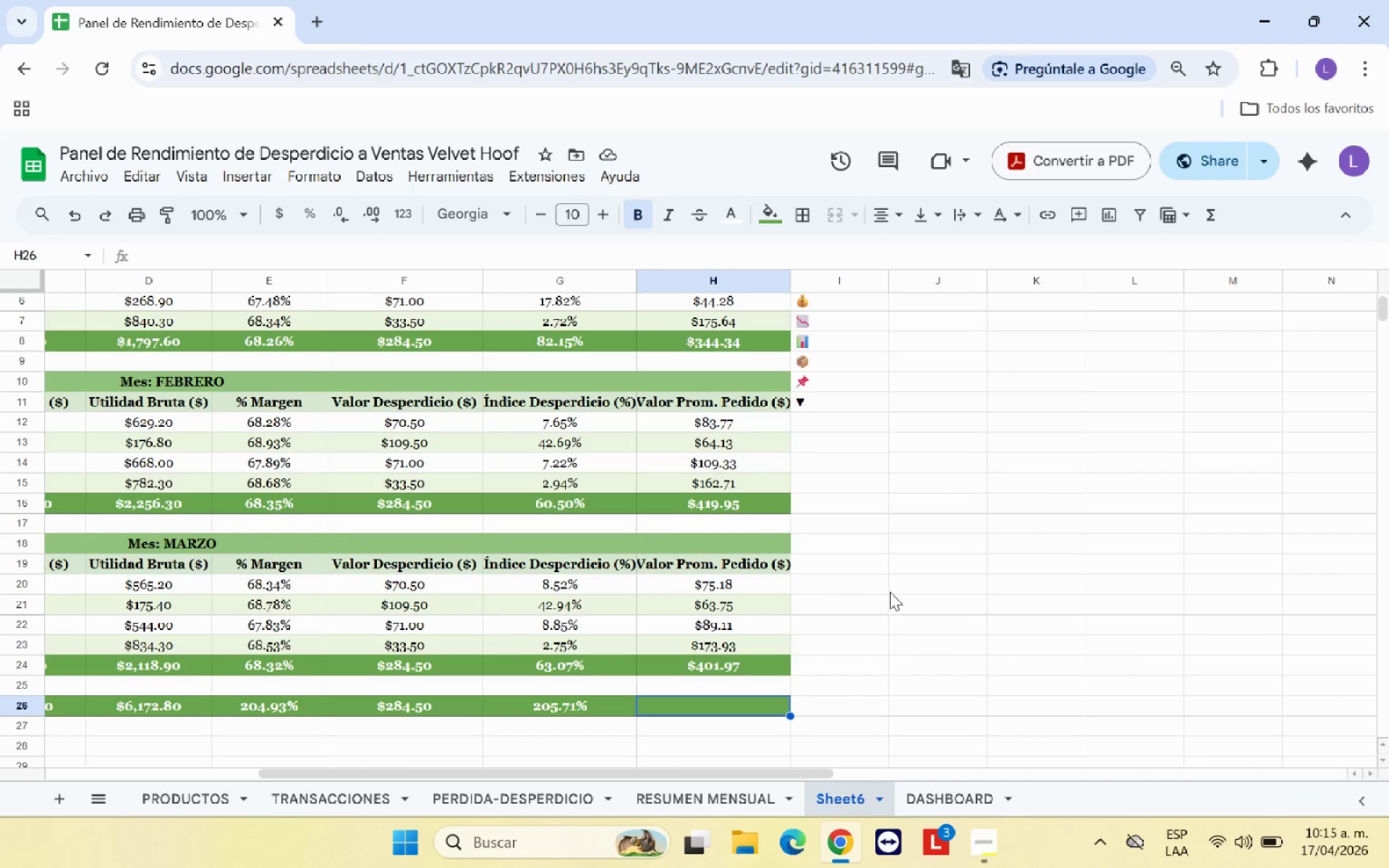 
left_click([1212, 218])
 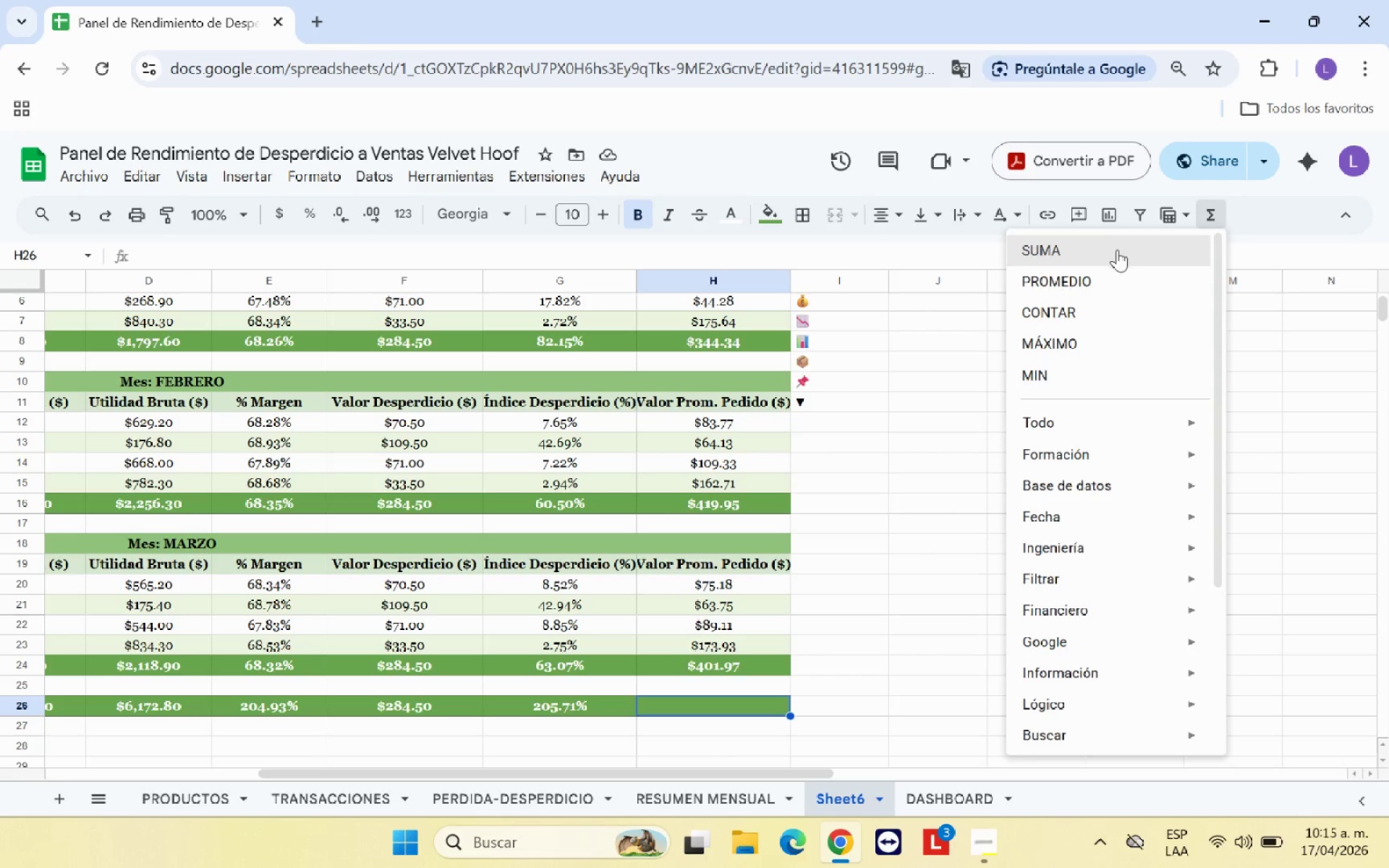 
left_click([1117, 250])
 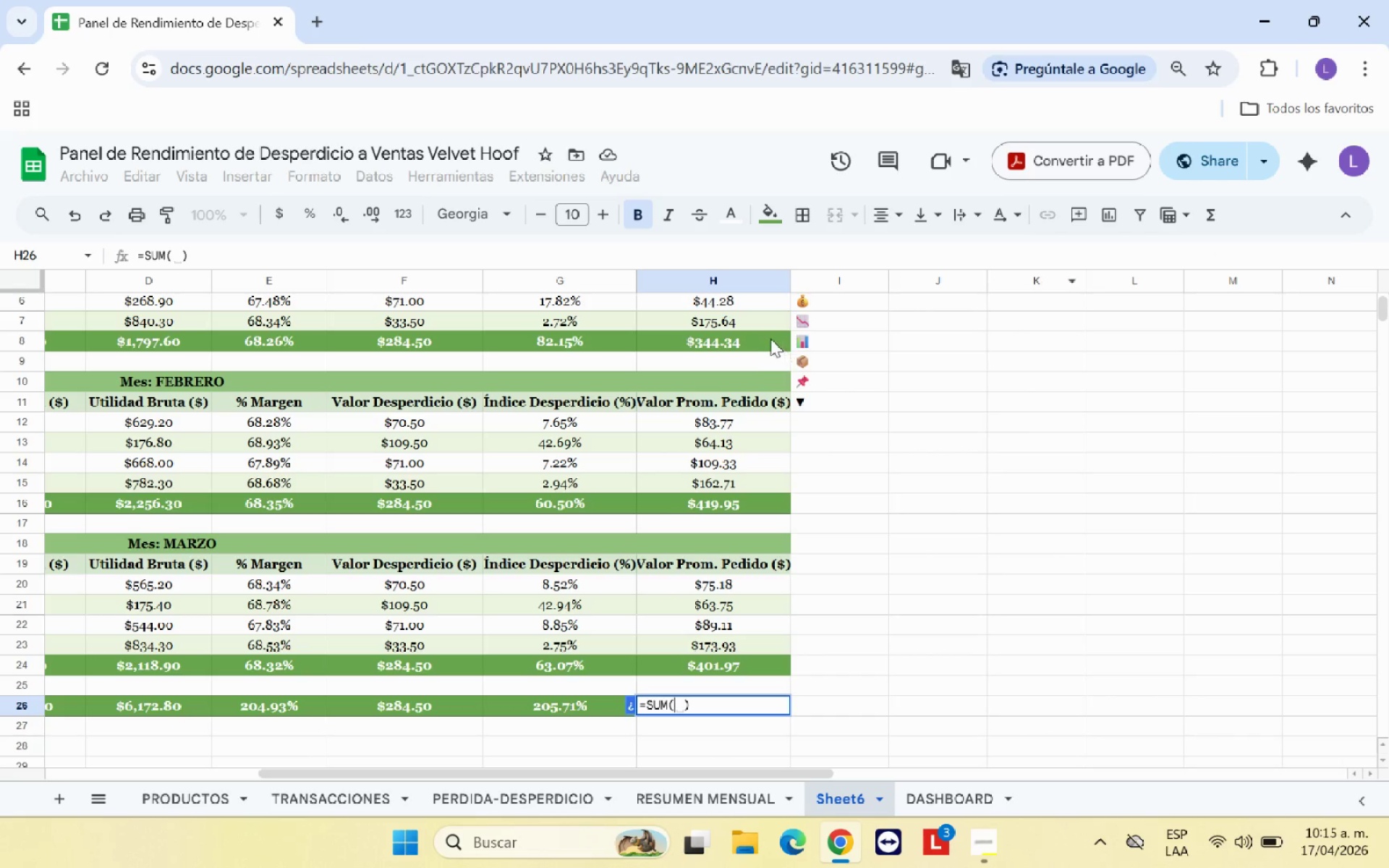 
left_click([767, 338])
 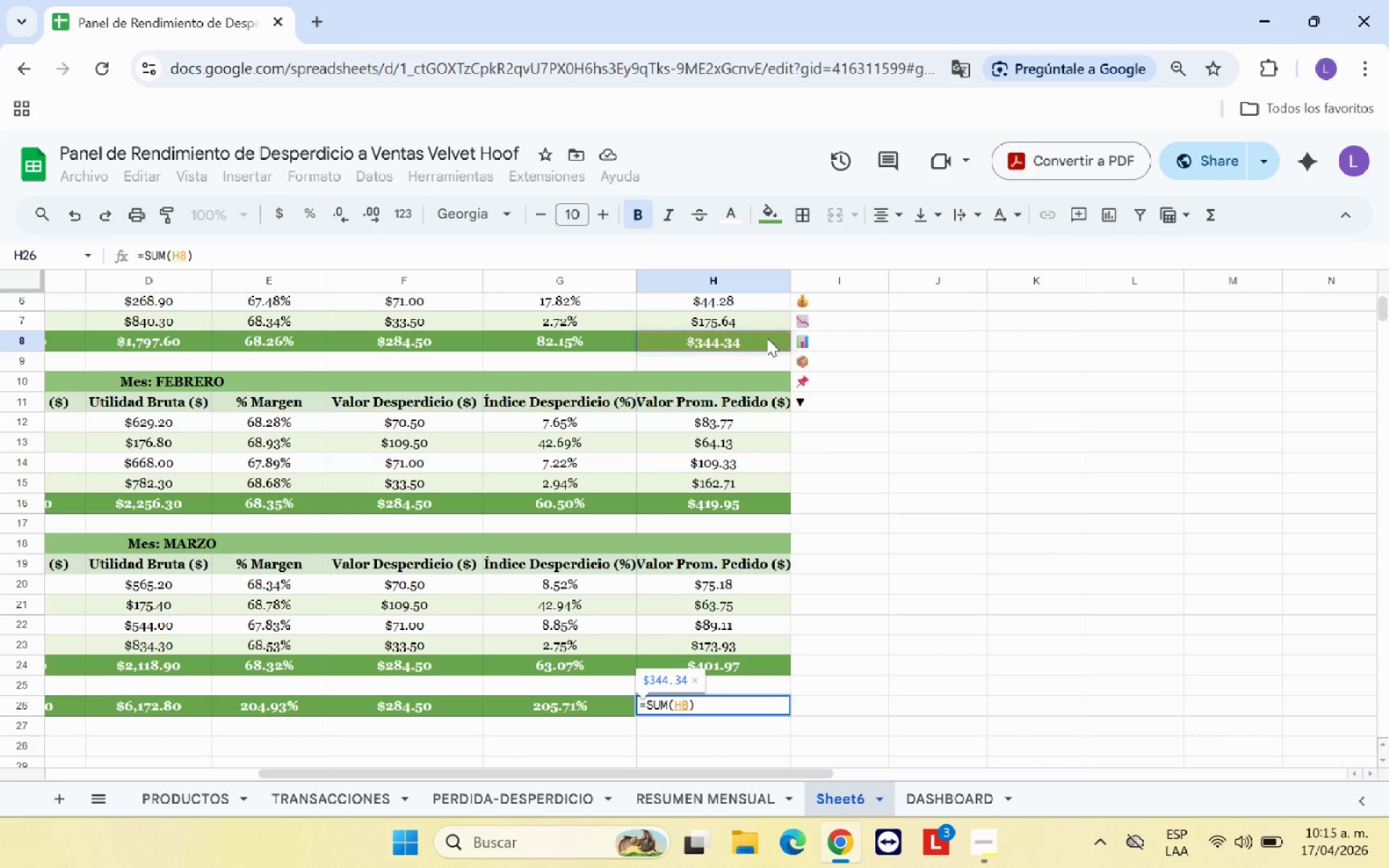 
key(Equal)
 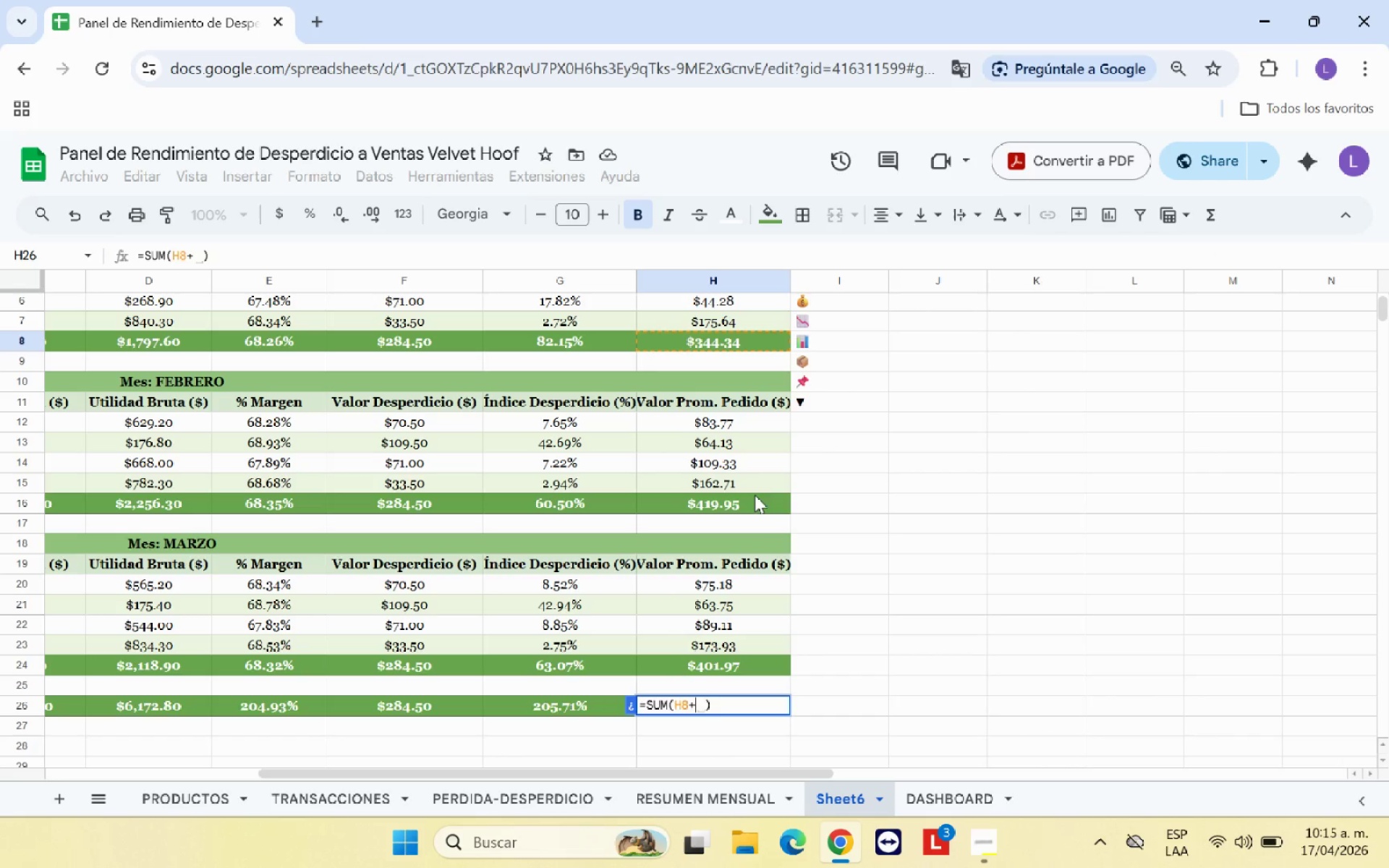 
left_click([752, 503])
 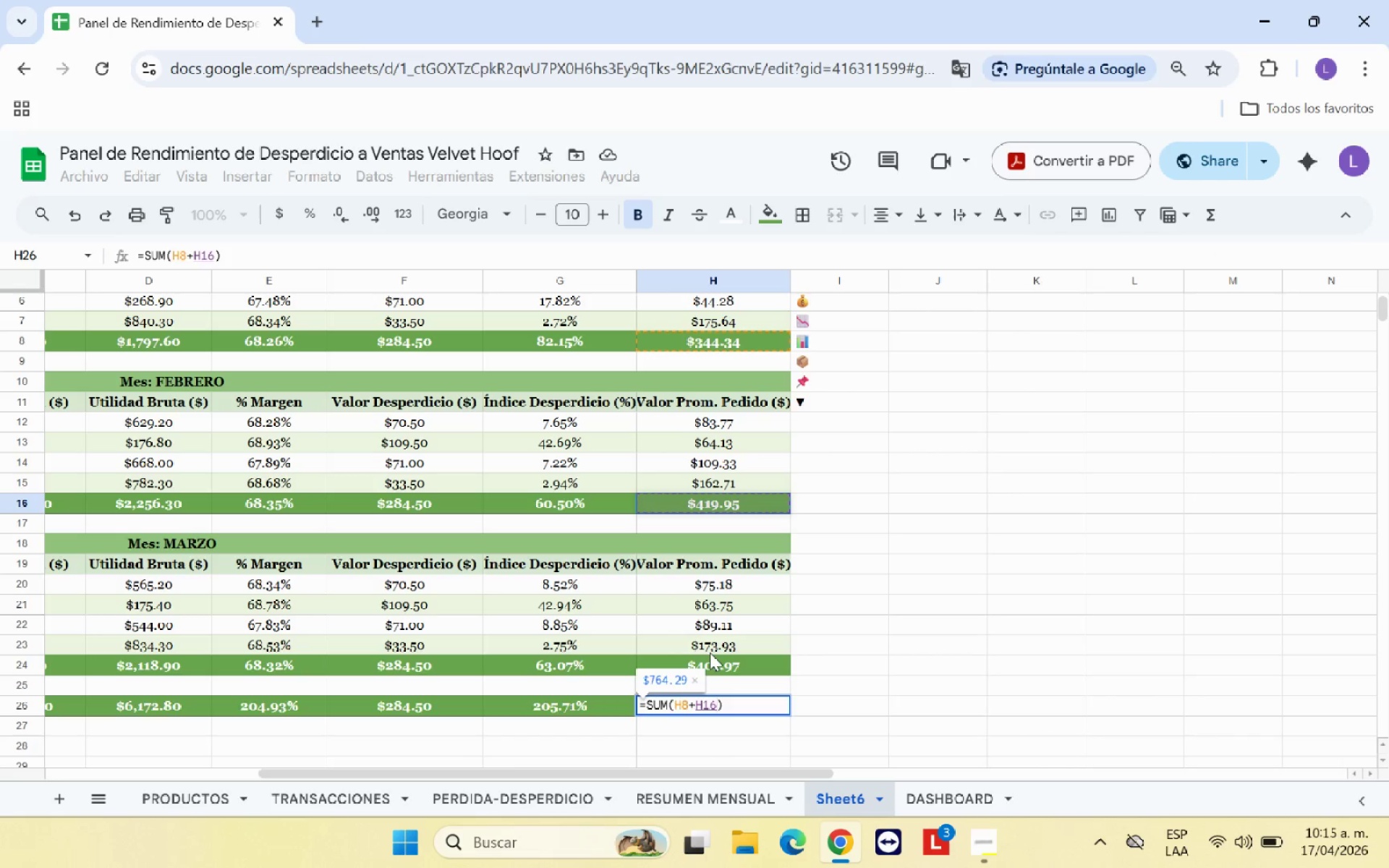 
key(Equal)
 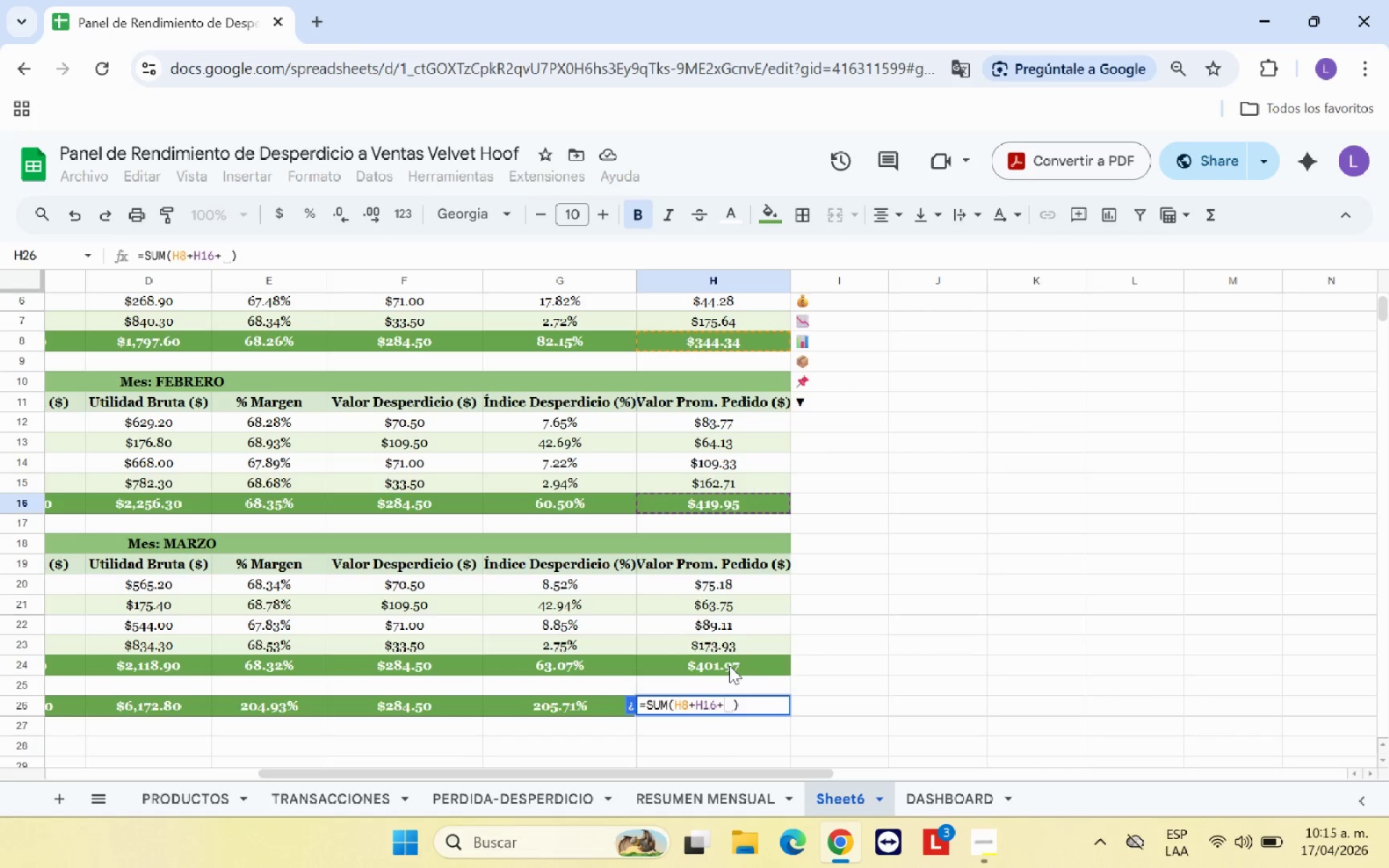 
left_click([729, 665])
 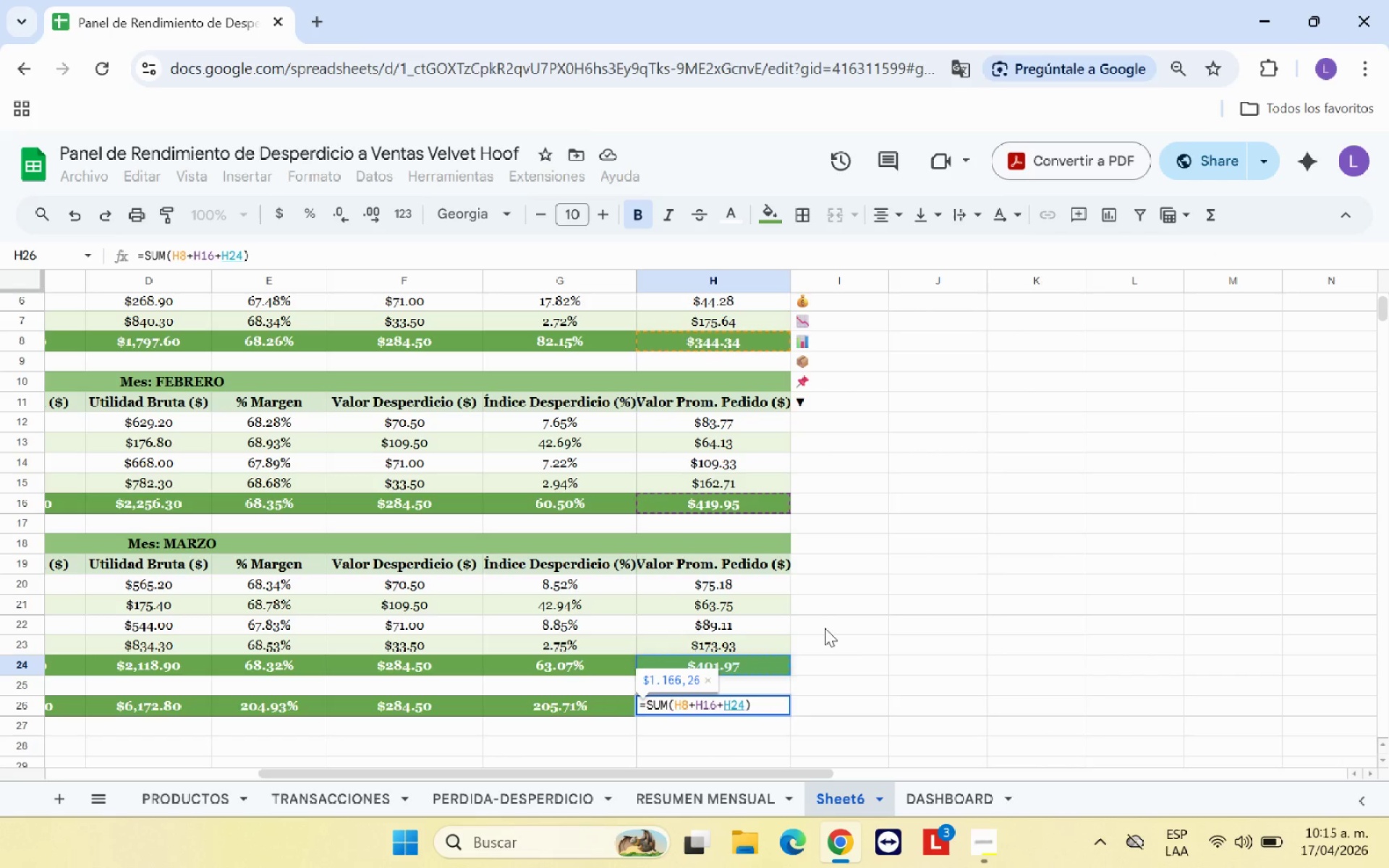 
key(Enter)
 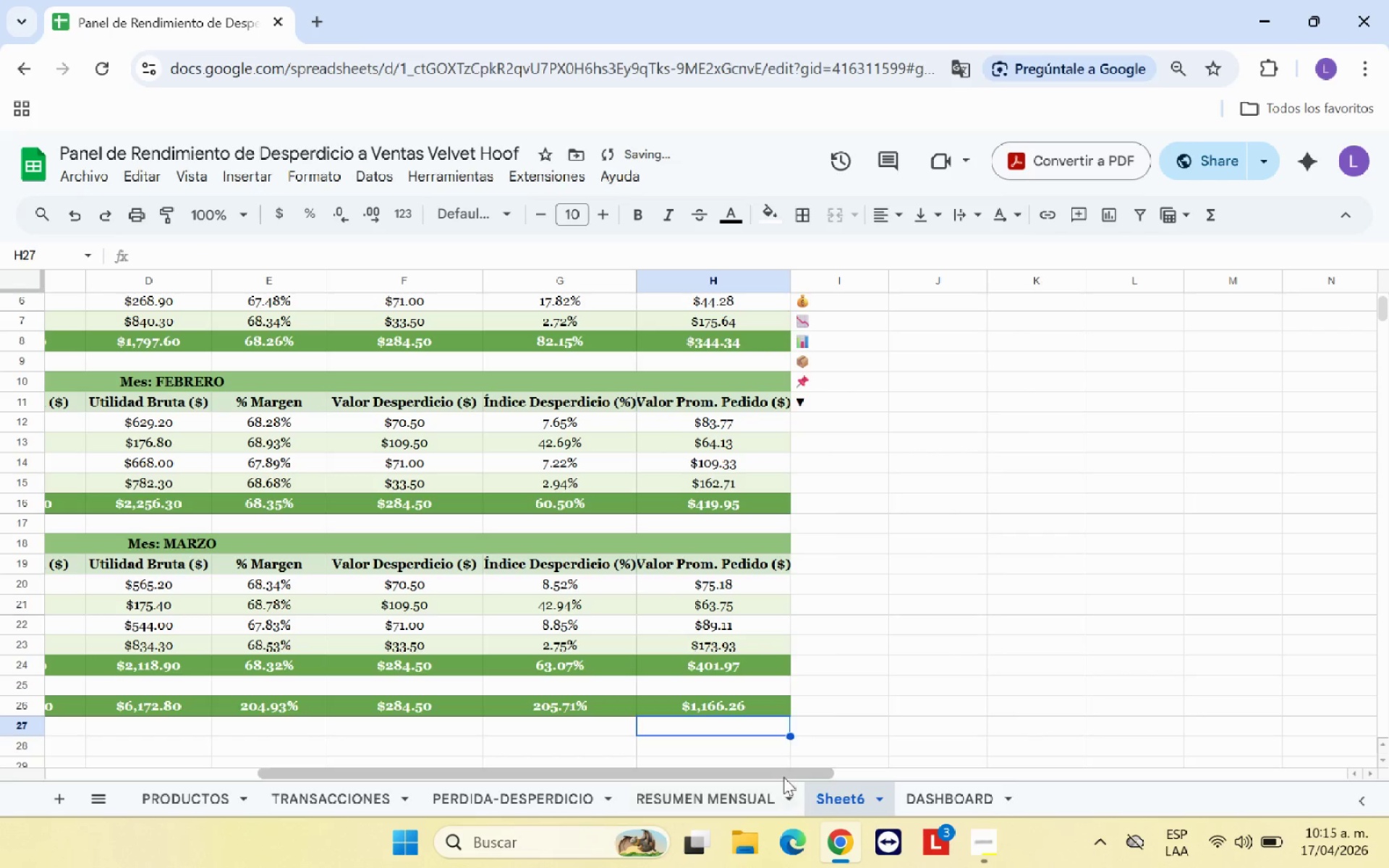 
left_click_drag(start_coordinate=[783, 770], to_coordinate=[475, 756])
 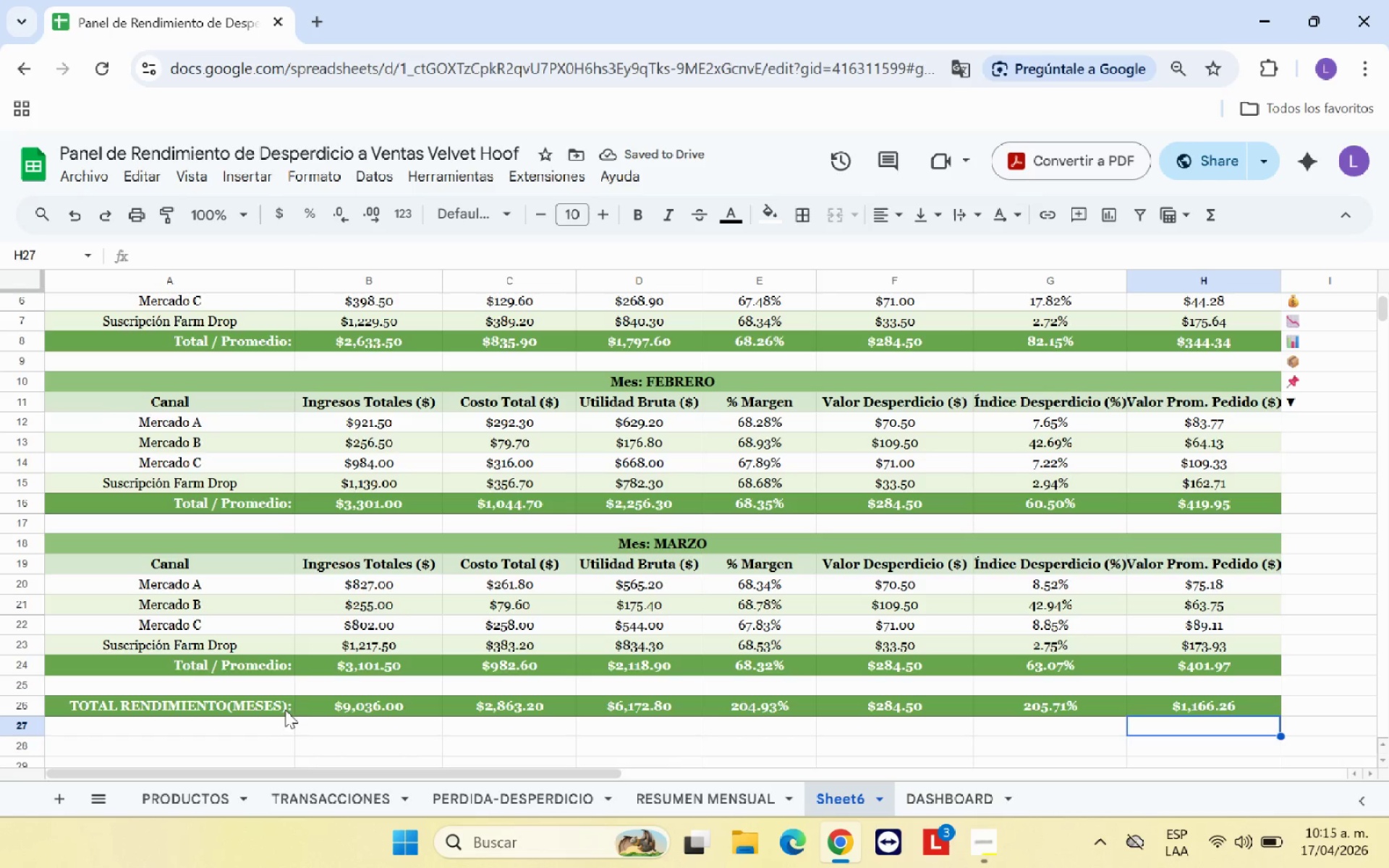 
left_click_drag(start_coordinate=[282, 708], to_coordinate=[1148, 703])
 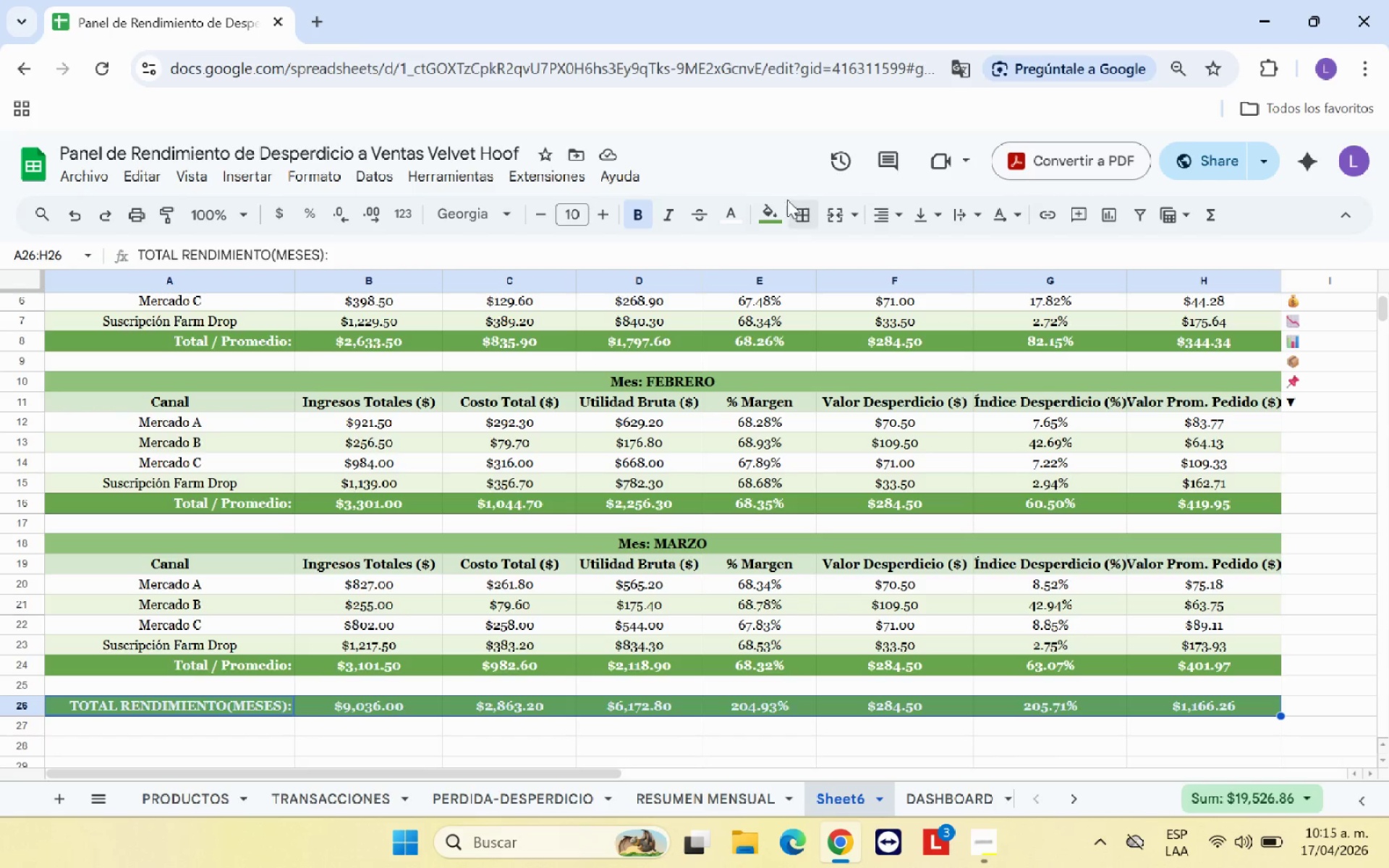 
left_click([765, 215])
 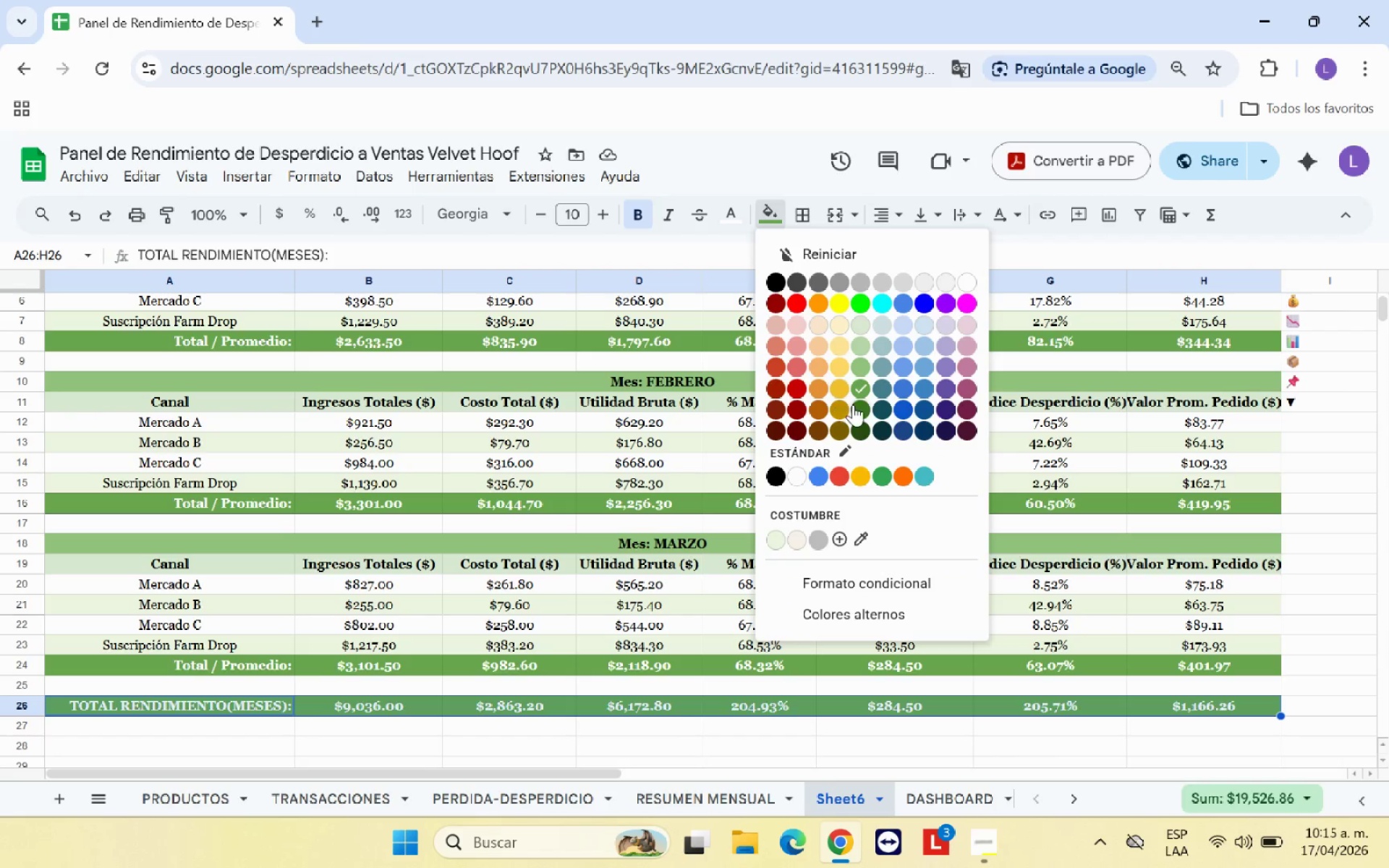 
left_click([857, 405])
 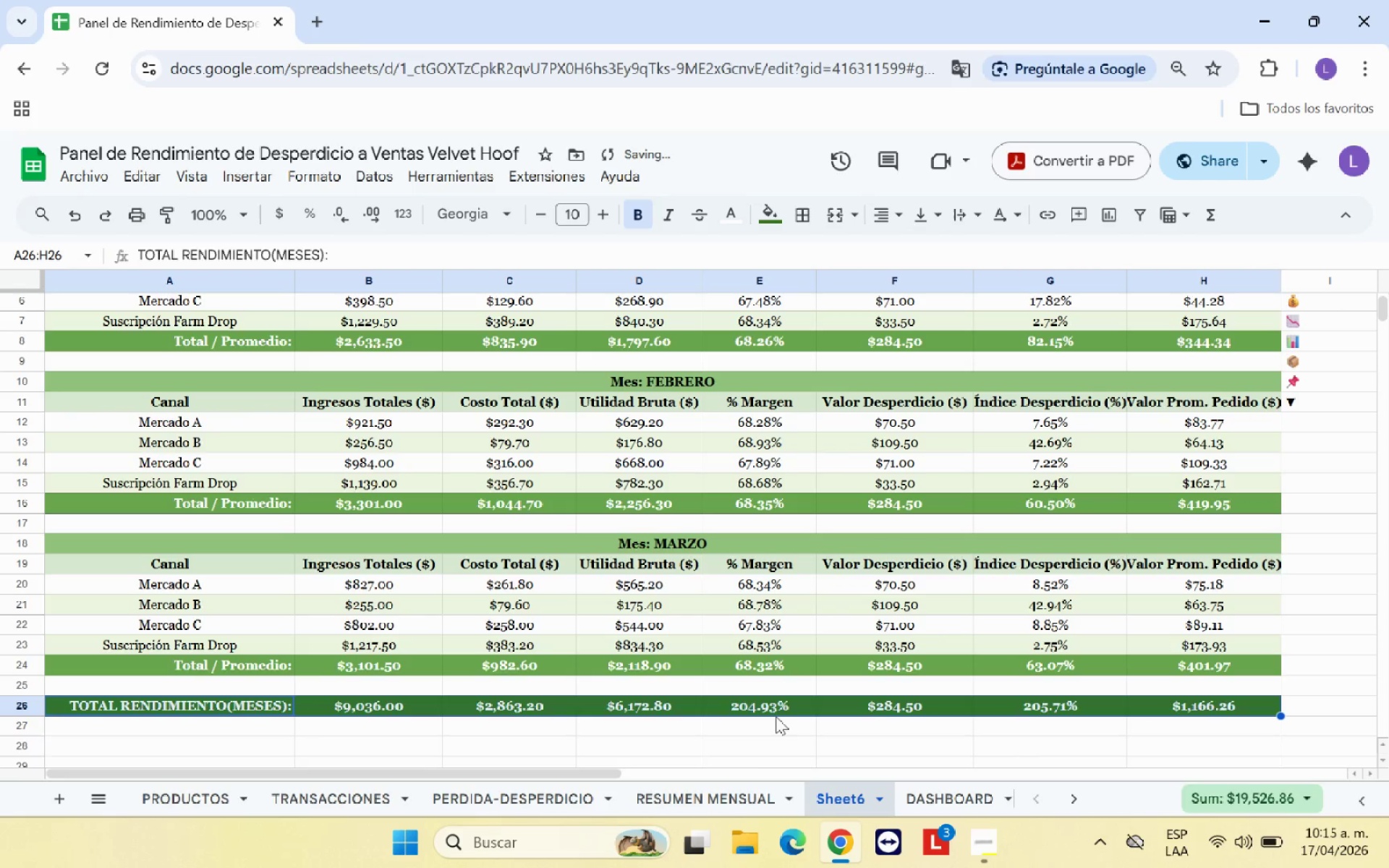 
left_click([780, 752])
 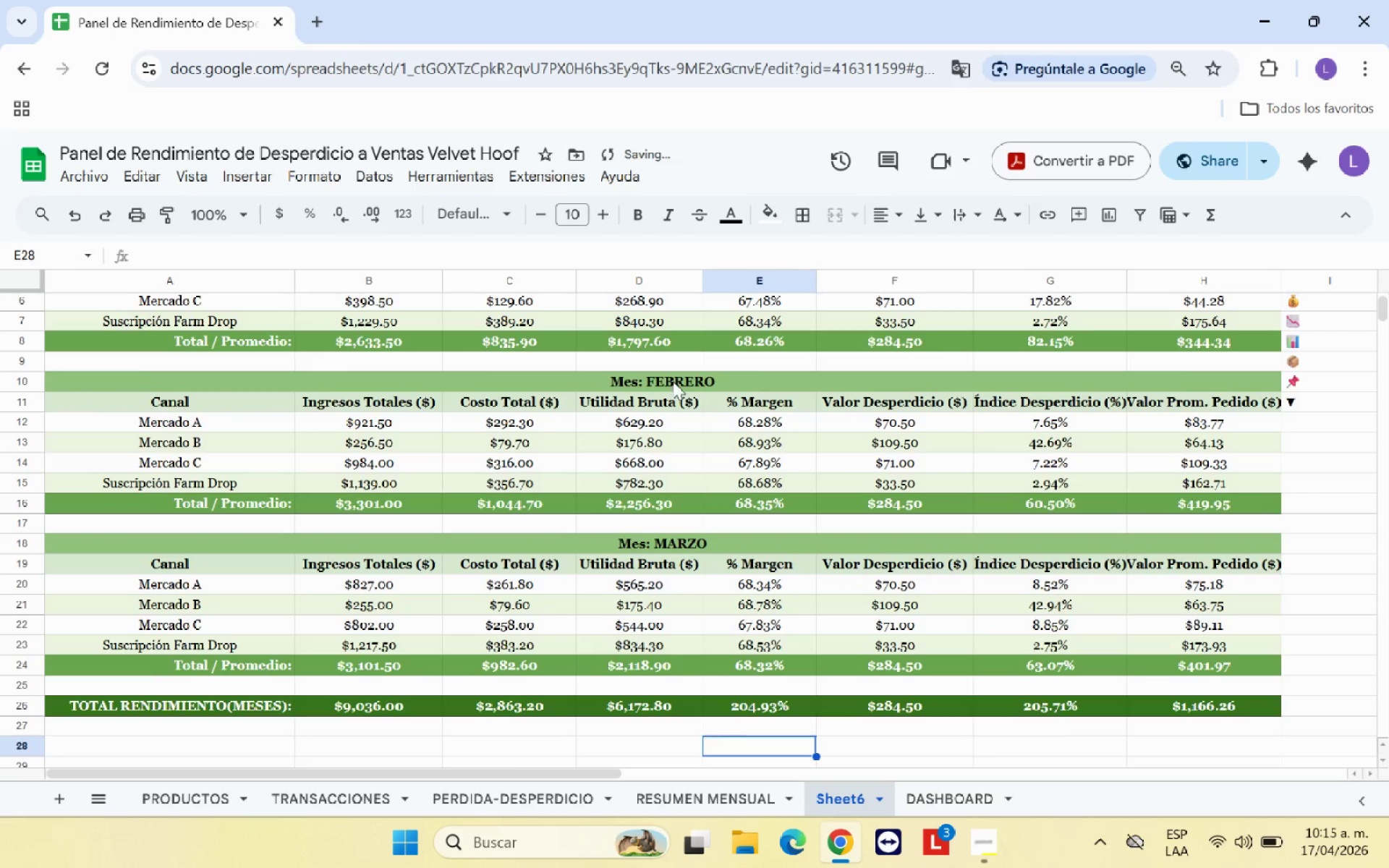 
scroll: coordinate [660, 378], scroll_direction: up, amount: 11.0
 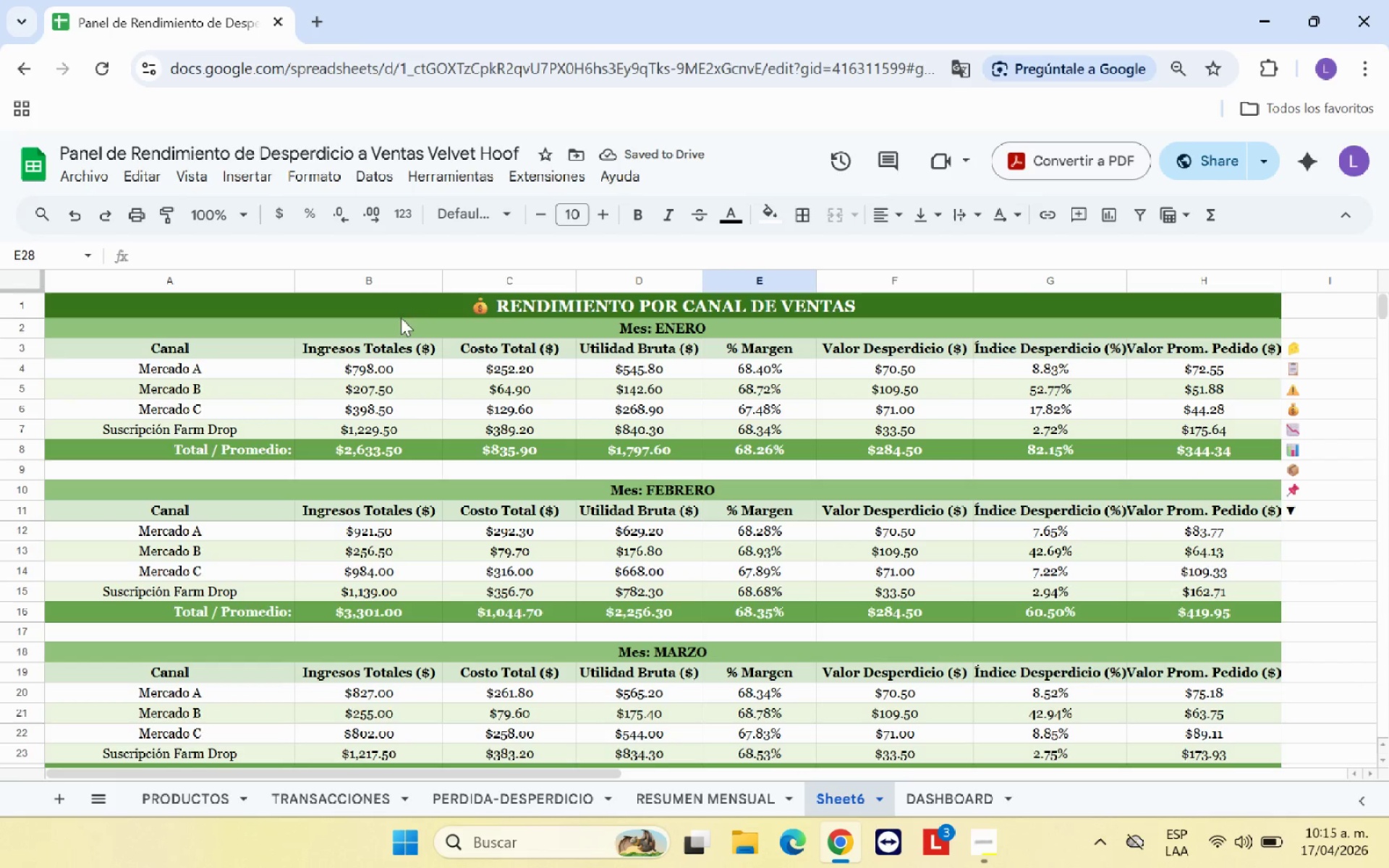 
left_click_drag(start_coordinate=[390, 307], to_coordinate=[465, 512])
 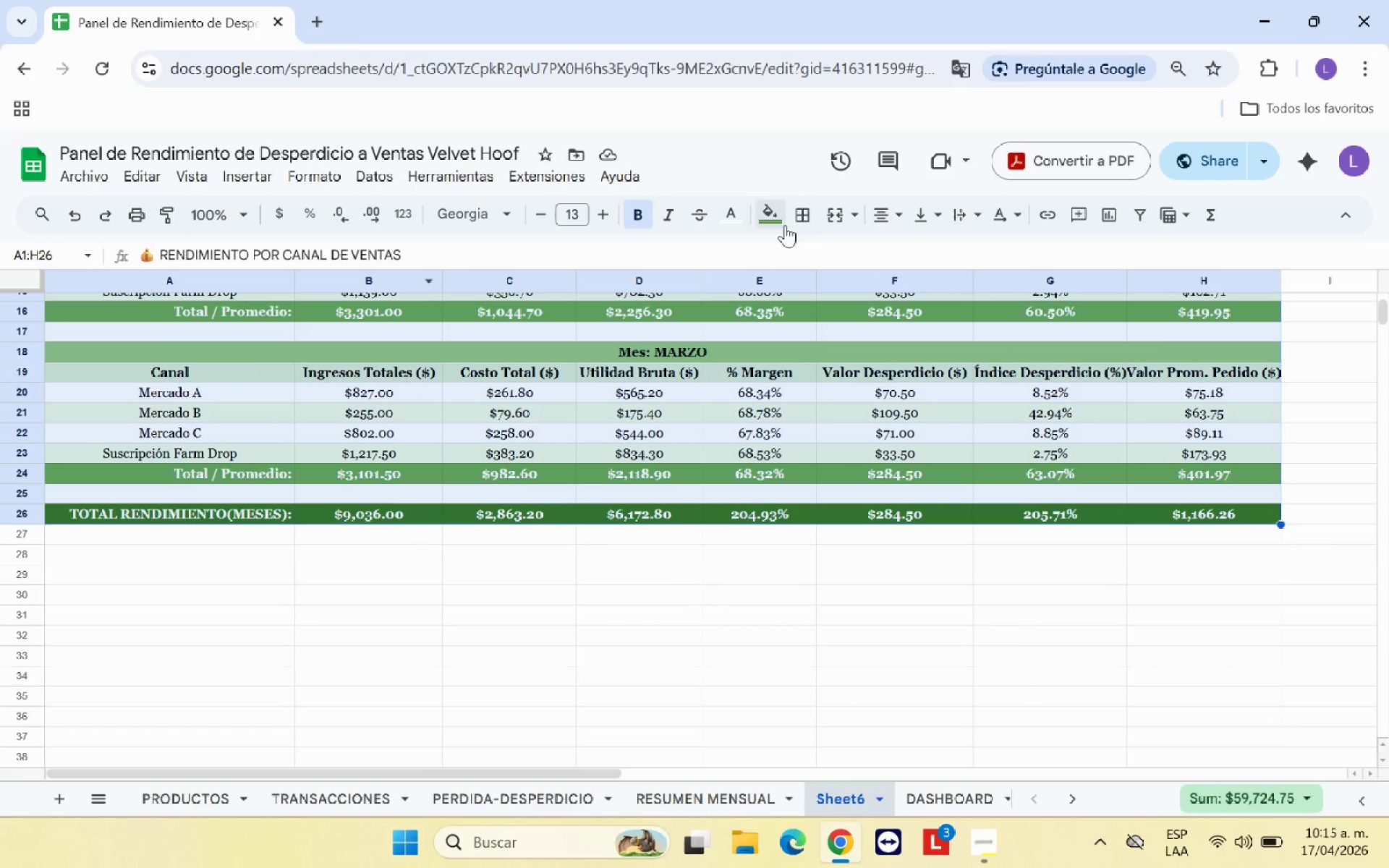 
left_click([807, 221])
 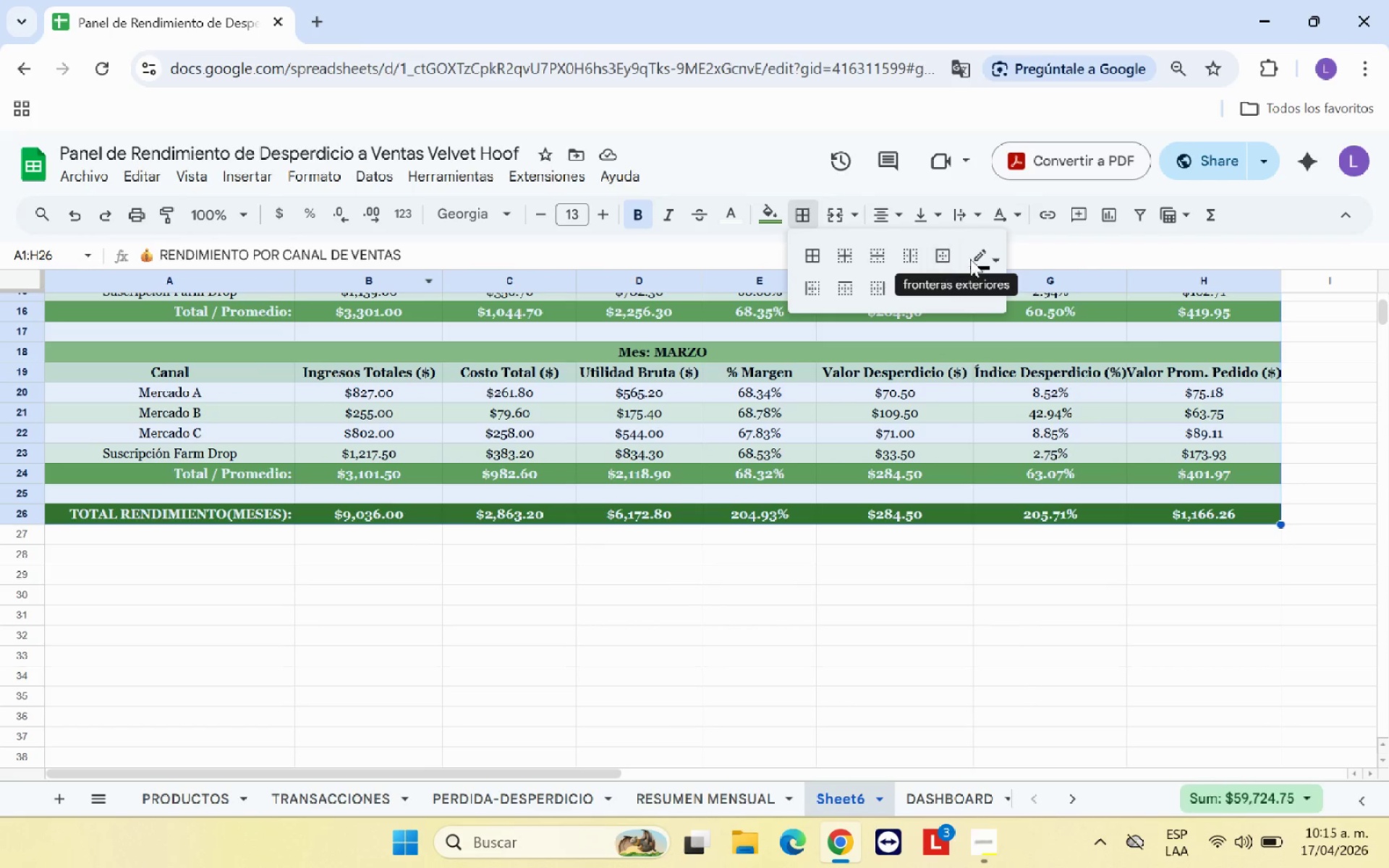 
left_click([995, 263])
 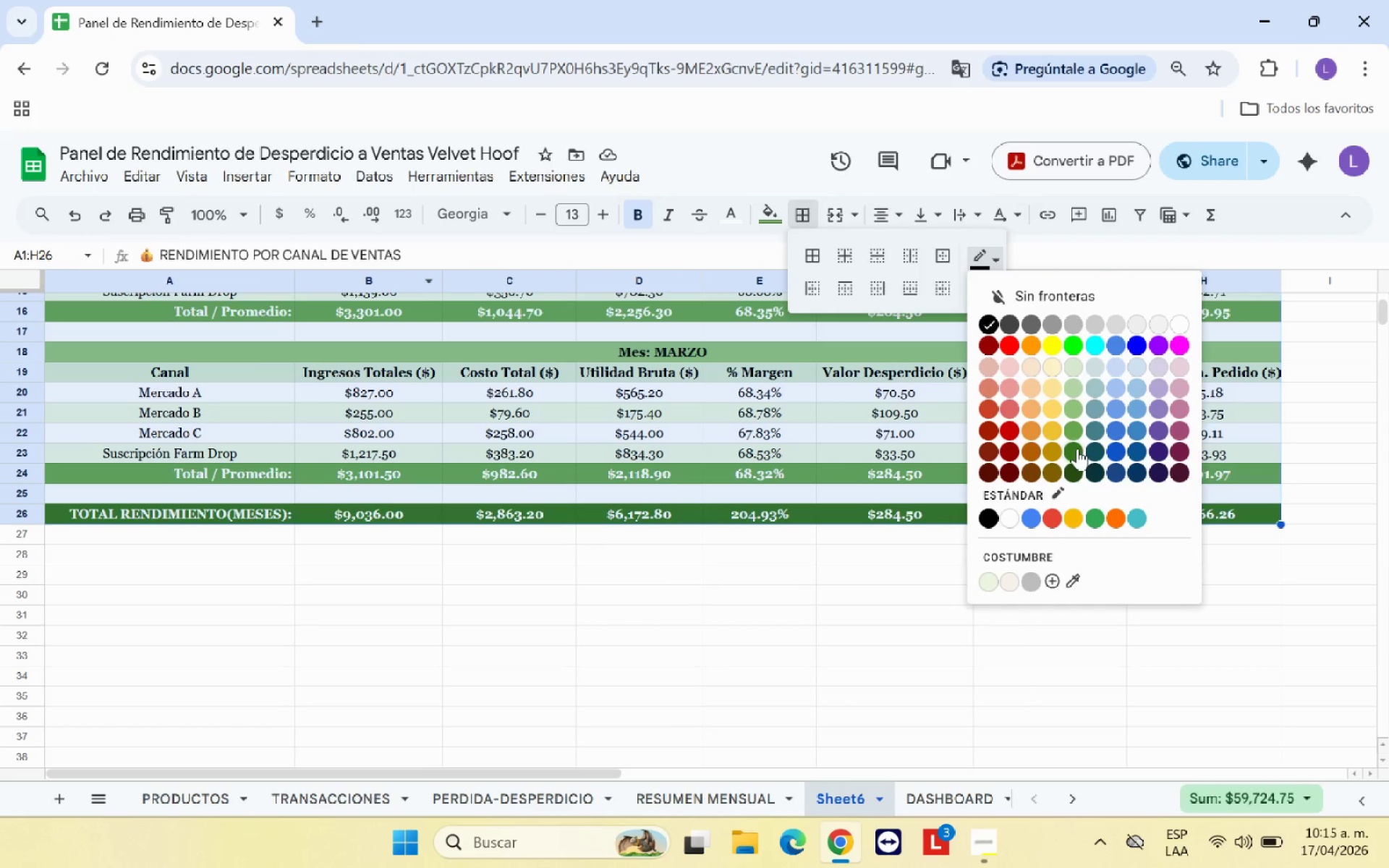 
left_click([1074, 452])
 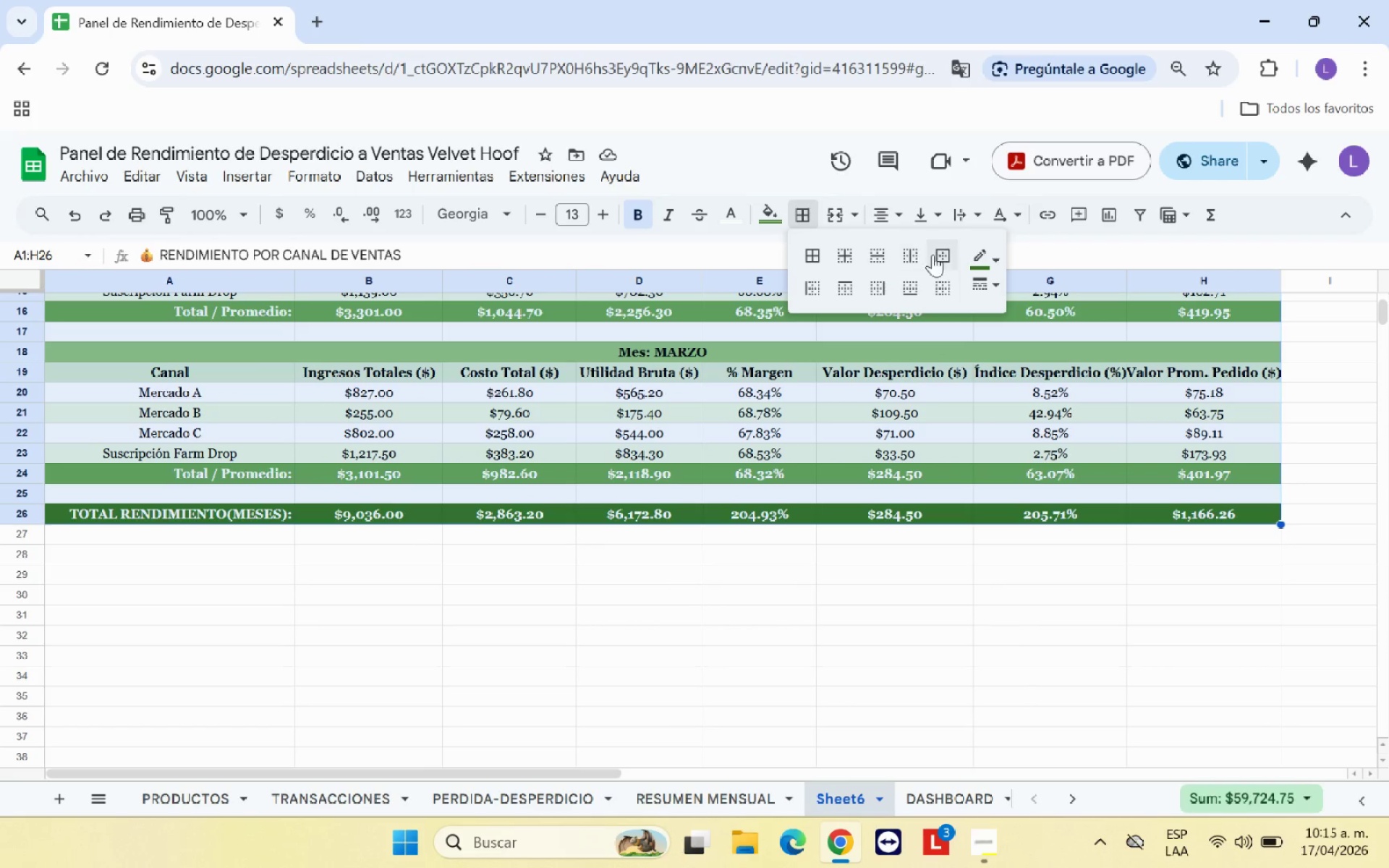 
left_click([941, 255])
 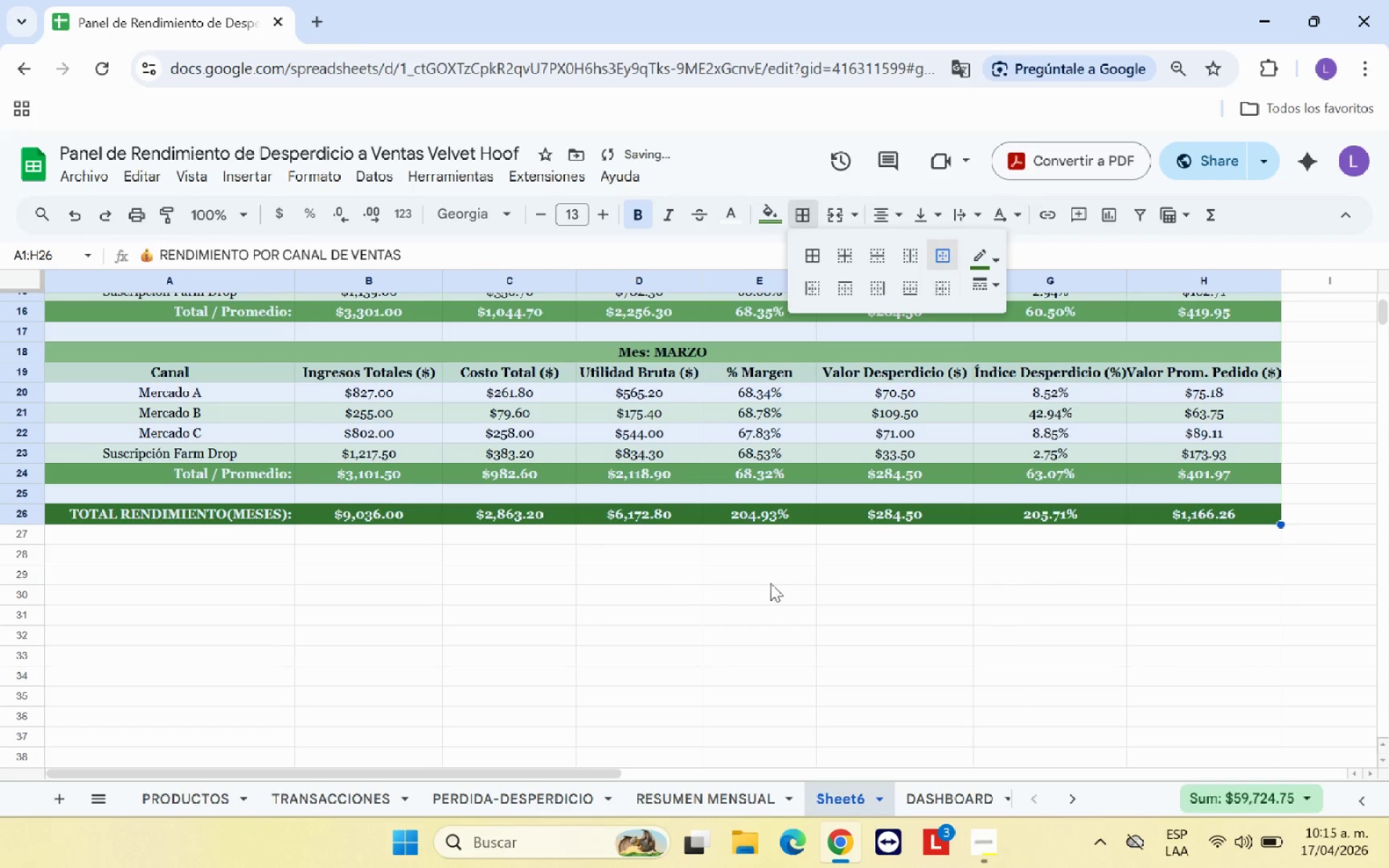 
left_click([728, 583])
 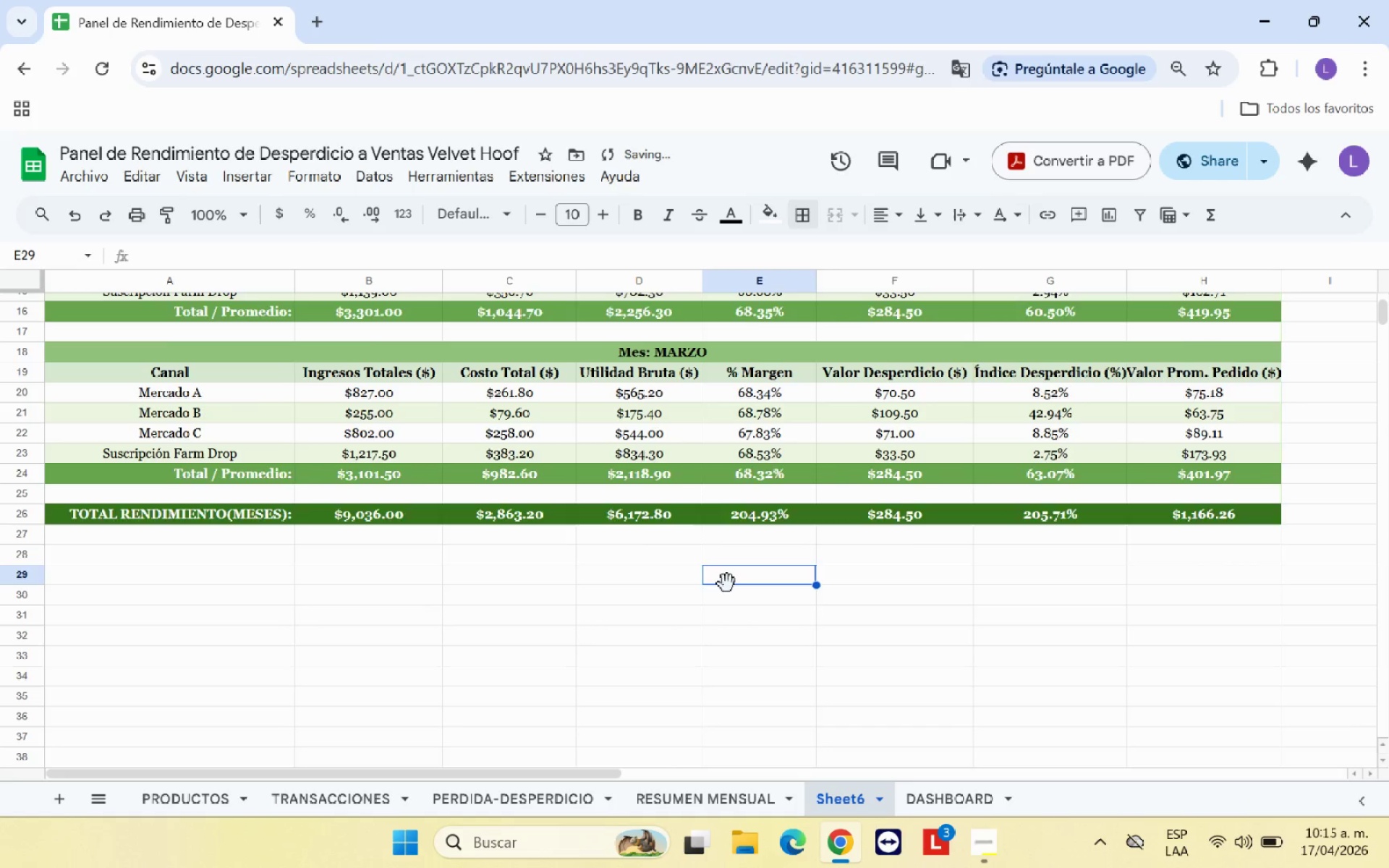 
scroll: coordinate [727, 584], scroll_direction: up, amount: 5.0
 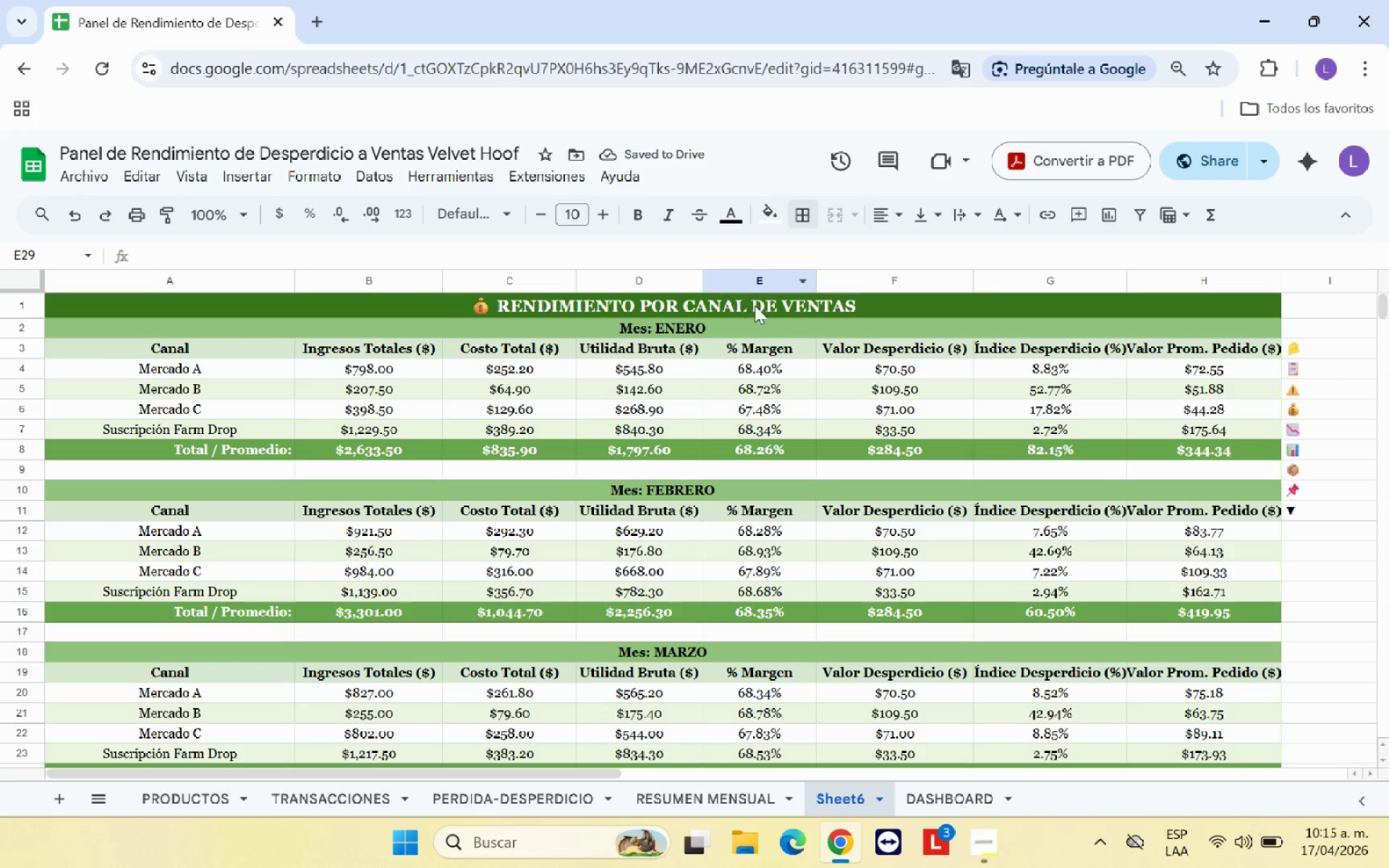 
left_click_drag(start_coordinate=[763, 306], to_coordinate=[749, 558])
 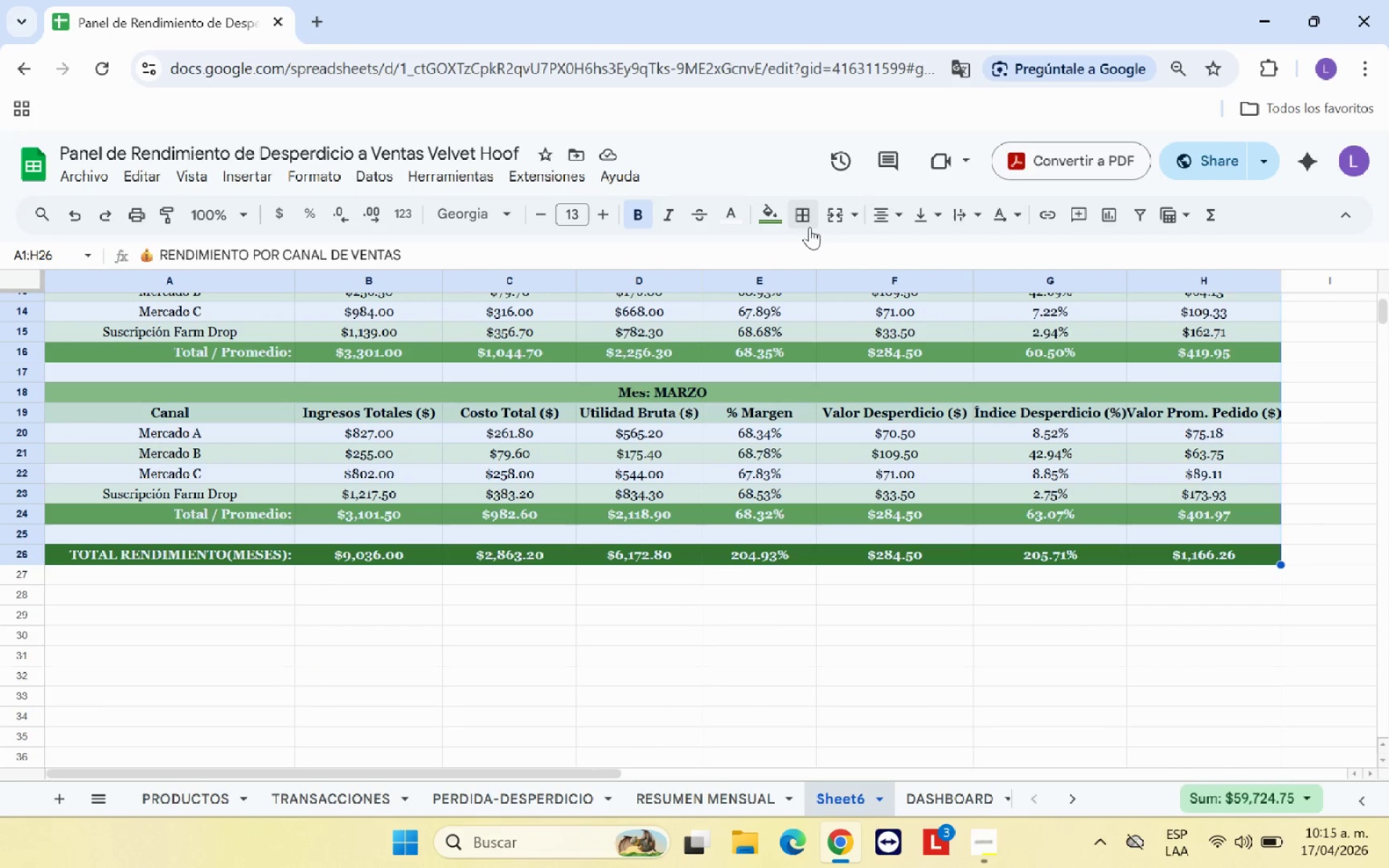 
left_click([811, 224])
 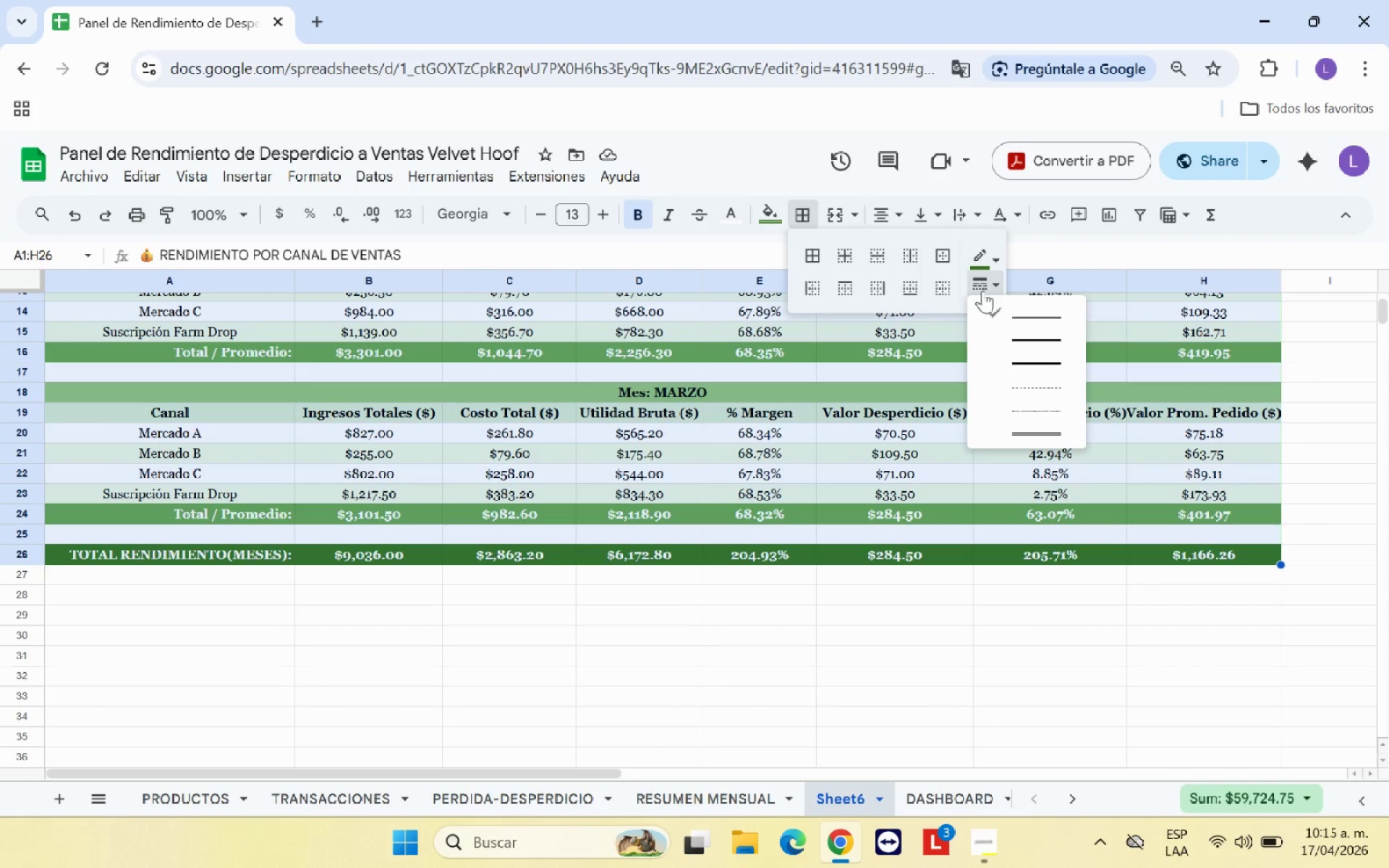 
left_click([1014, 333])
 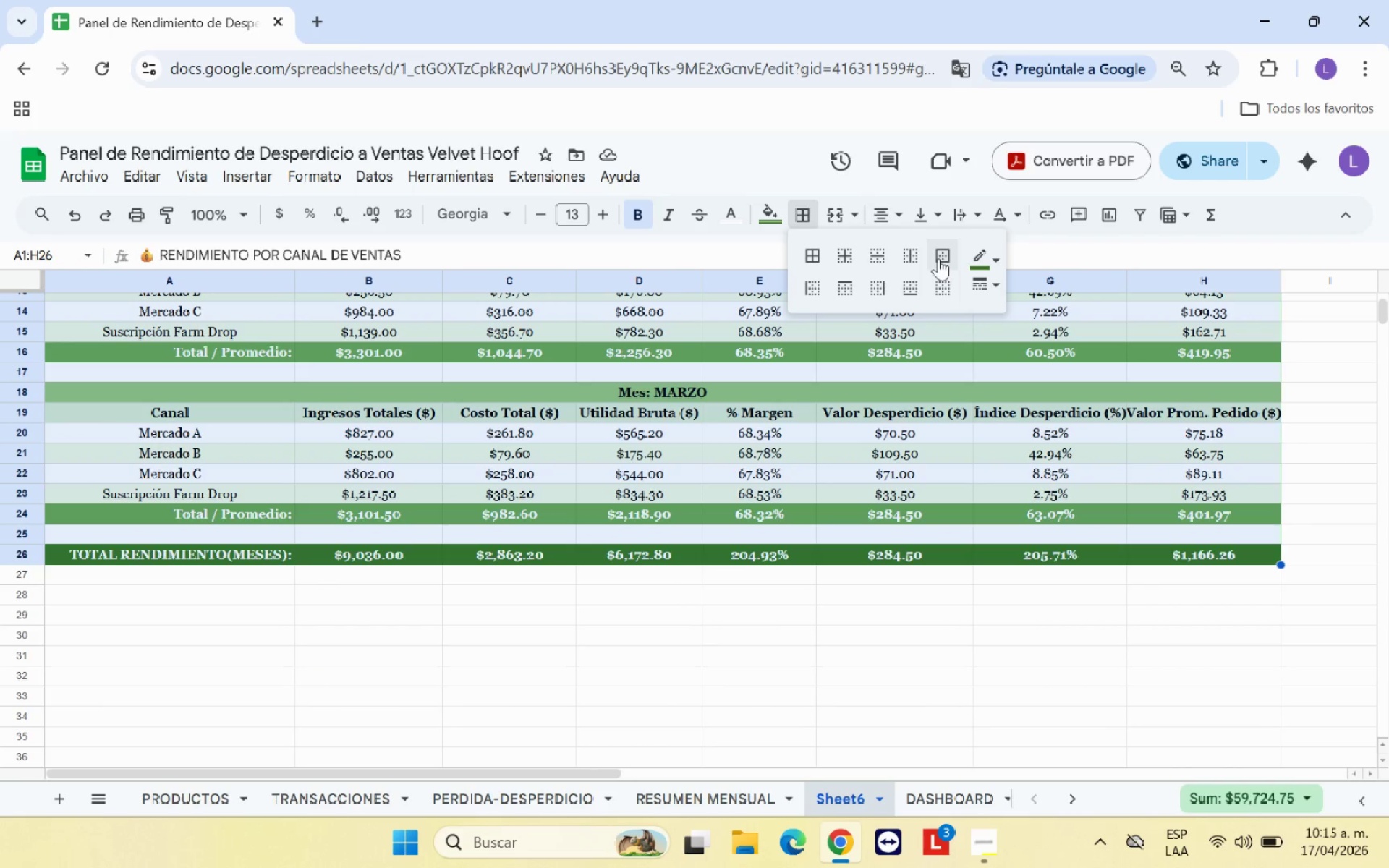 
left_click([941, 258])
 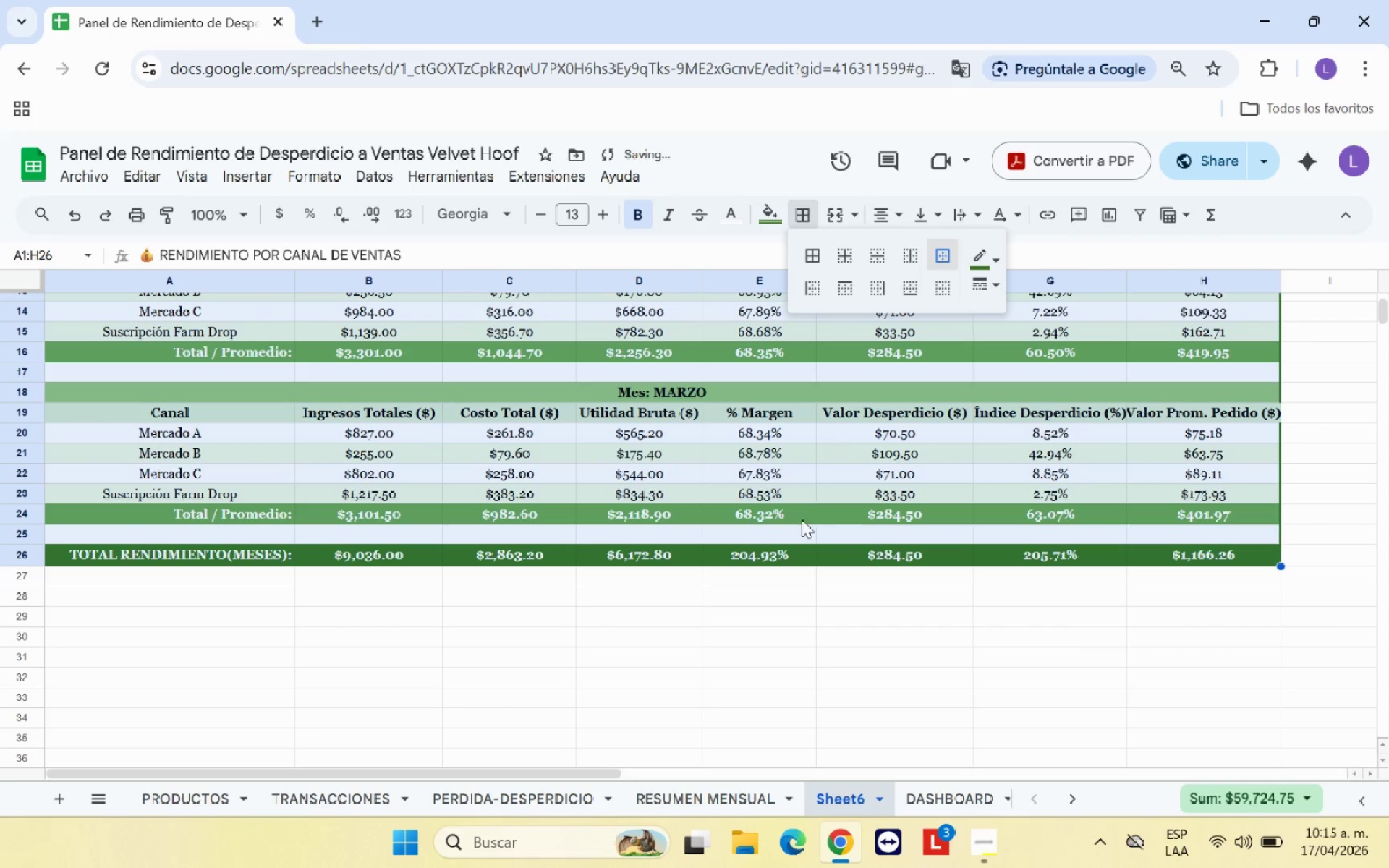 
left_click([862, 528])
 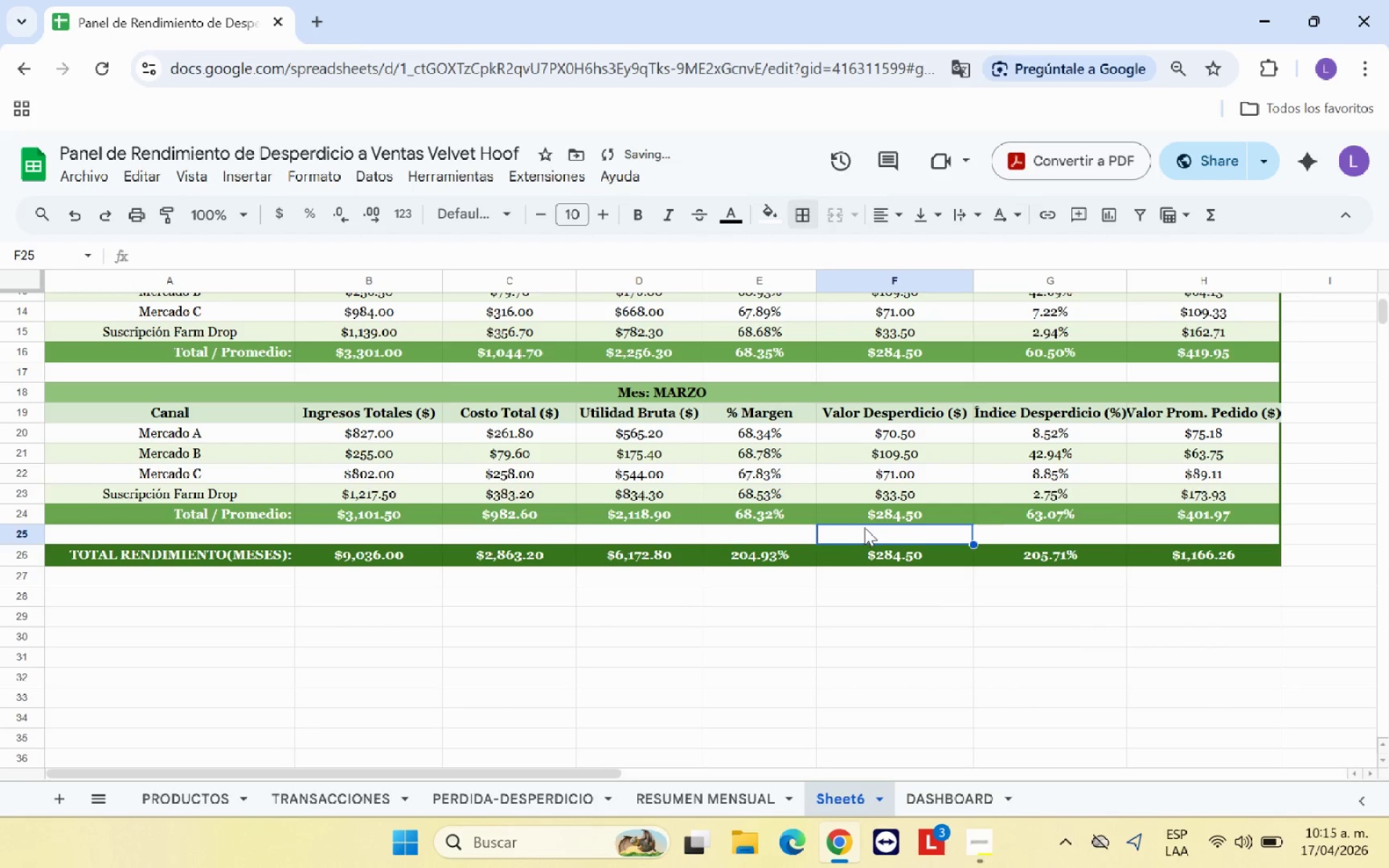 
scroll: coordinate [865, 527], scroll_direction: up, amount: 6.0
 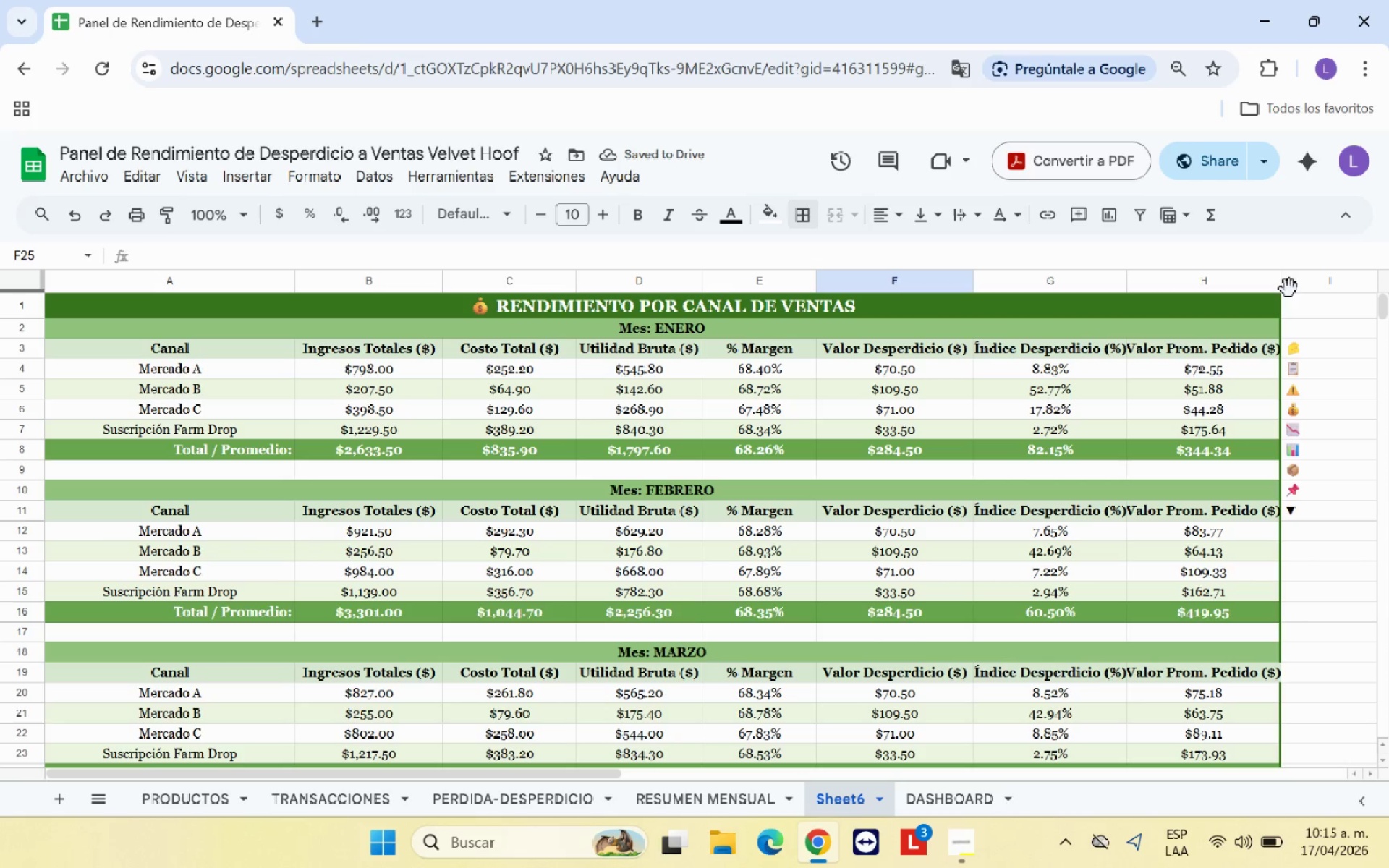 
left_click_drag(start_coordinate=[1281, 286], to_coordinate=[1291, 285])
 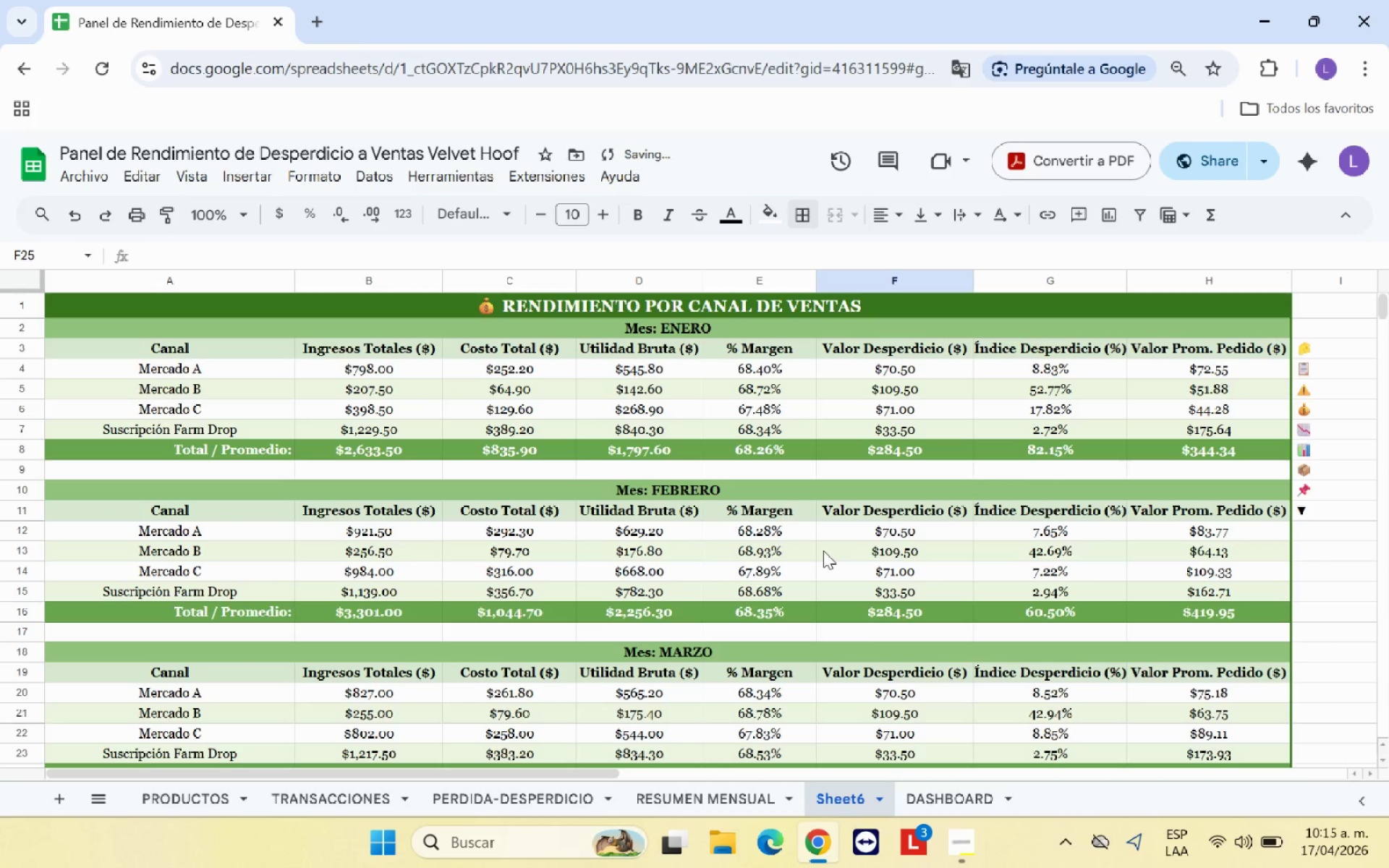 
scroll: coordinate [823, 550], scroll_direction: up, amount: 4.0
 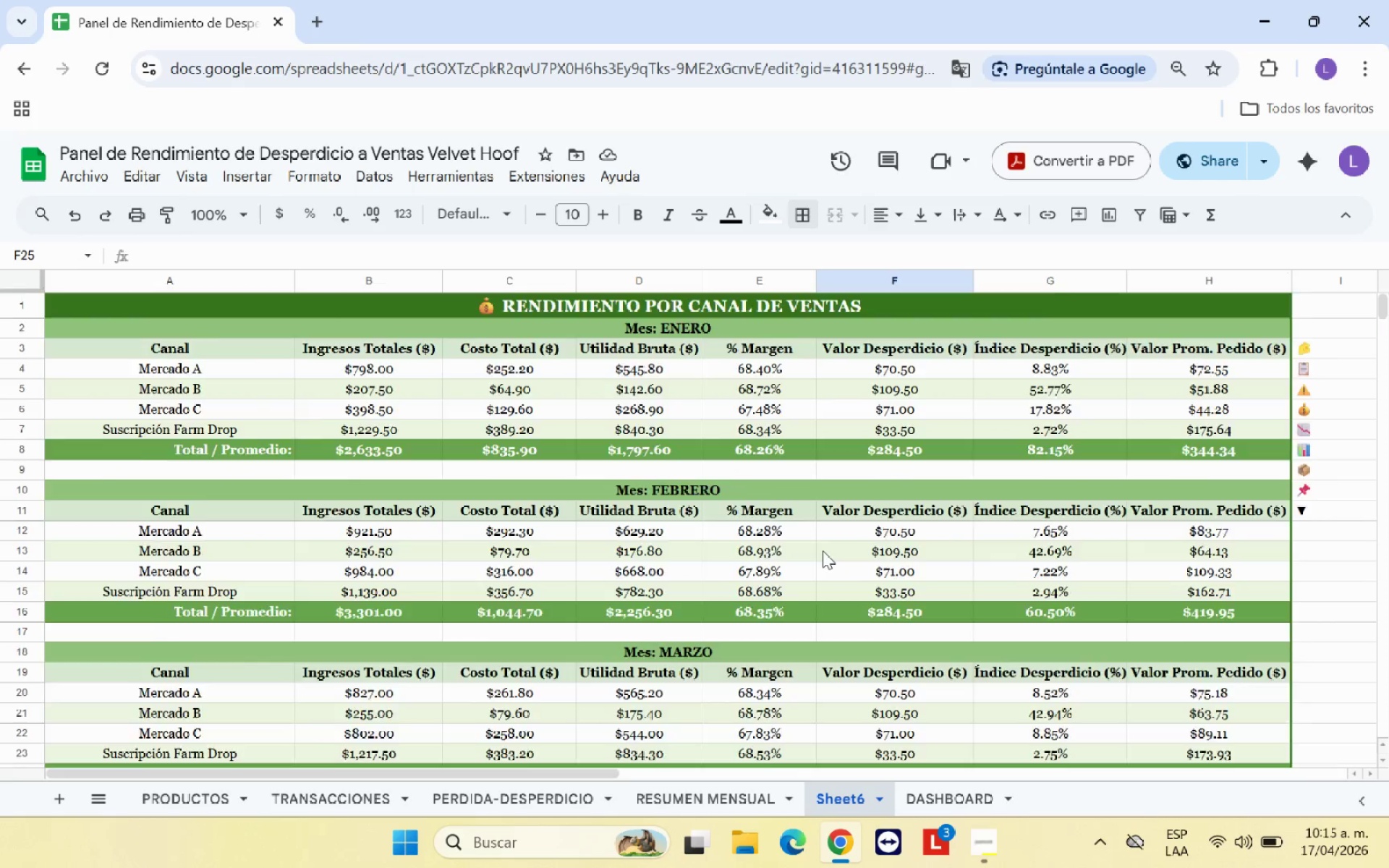 
scroll: coordinate [823, 550], scroll_direction: down, amount: 3.0
 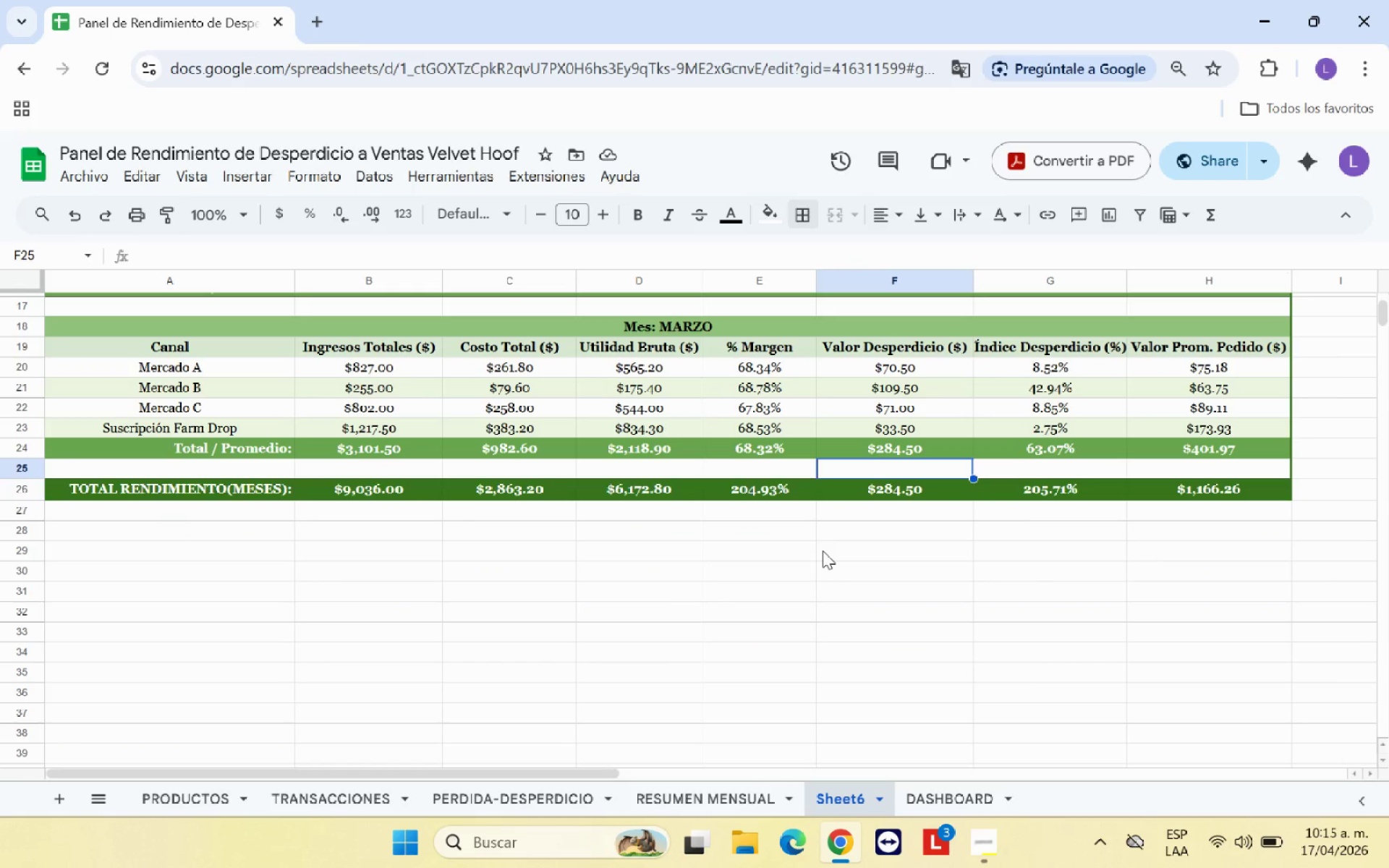 
scroll: coordinate [823, 550], scroll_direction: up, amount: 9.0
 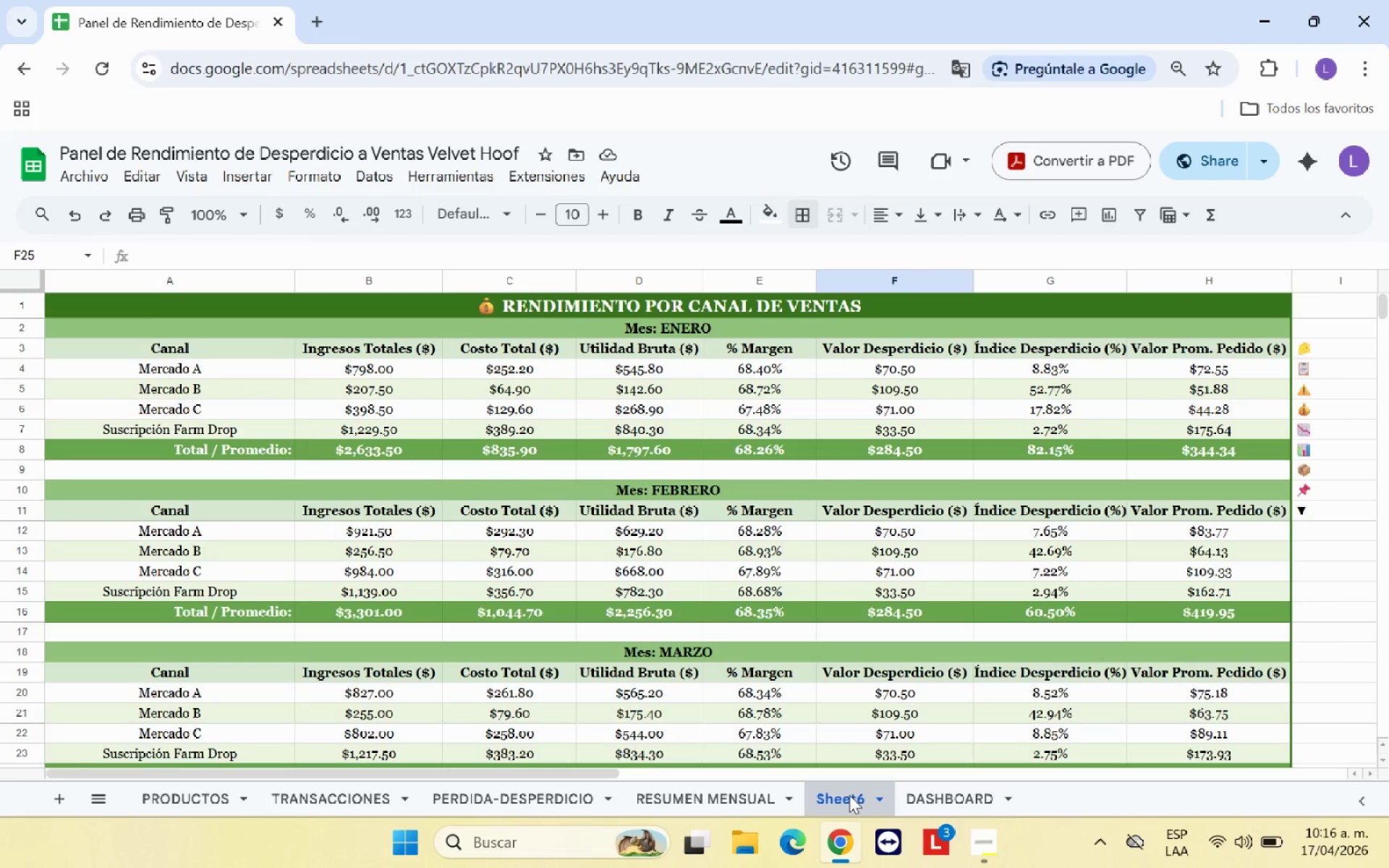 
left_click([849, 795])
 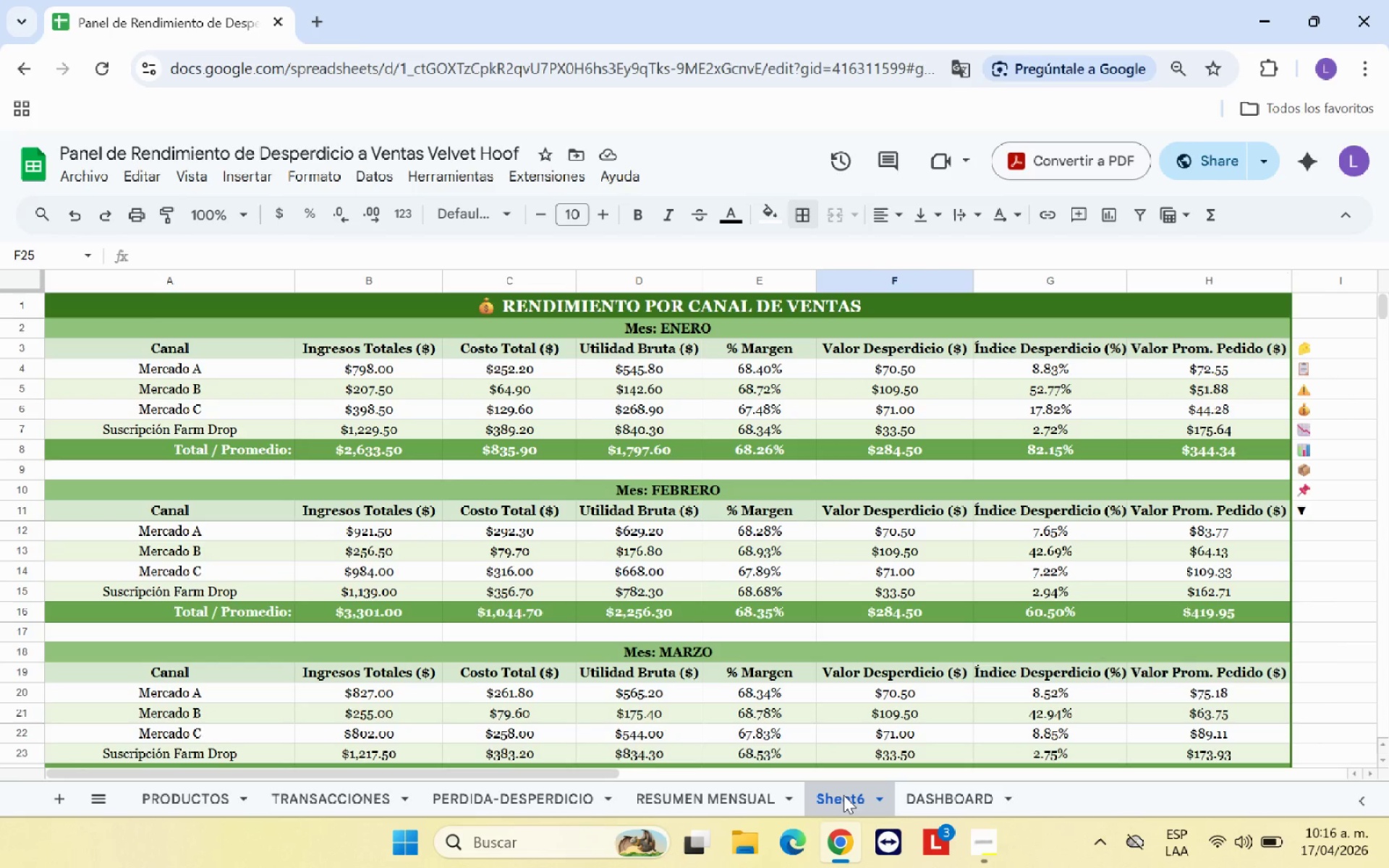 
wait(9.3)
 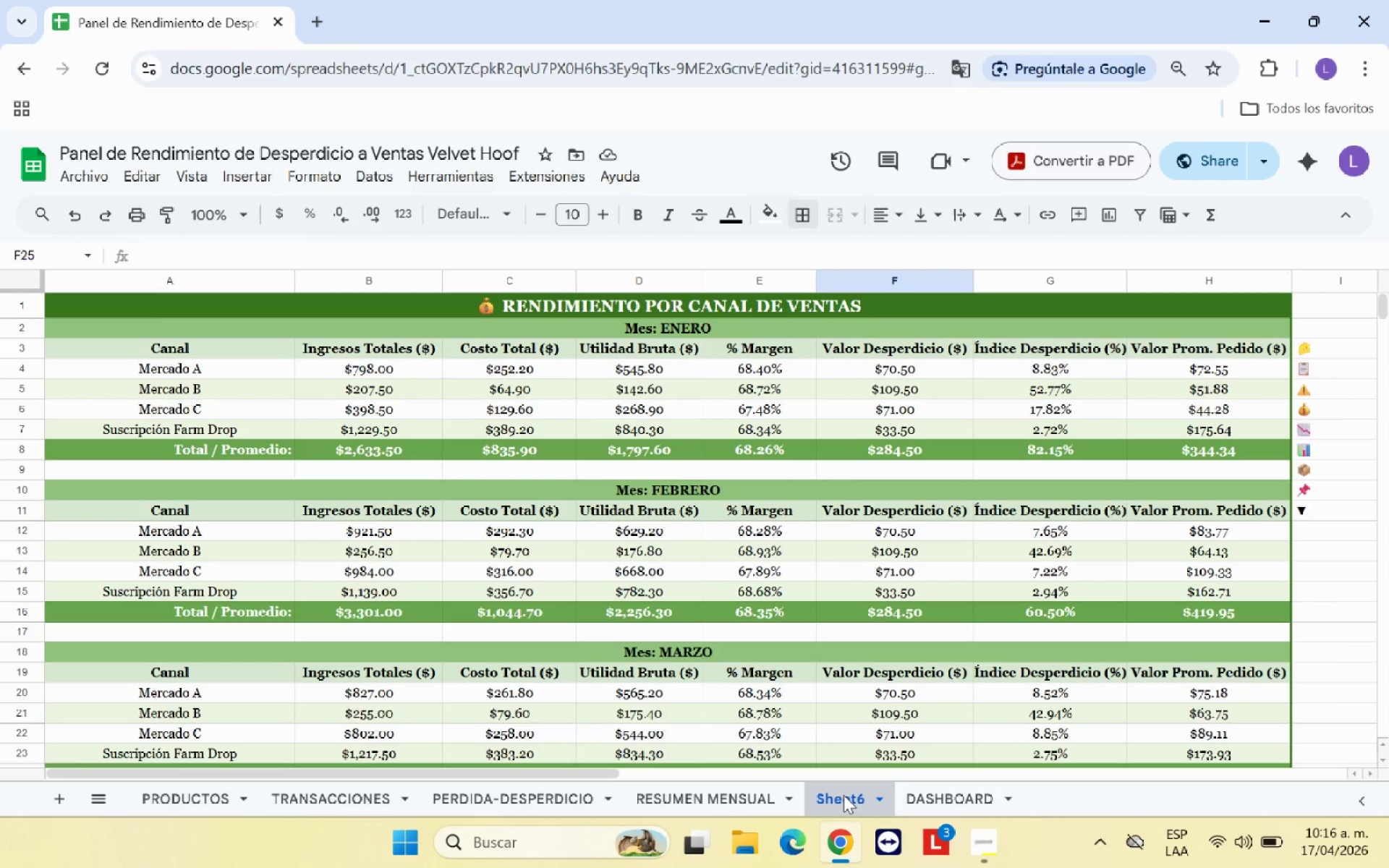 
double_click([840, 802])
 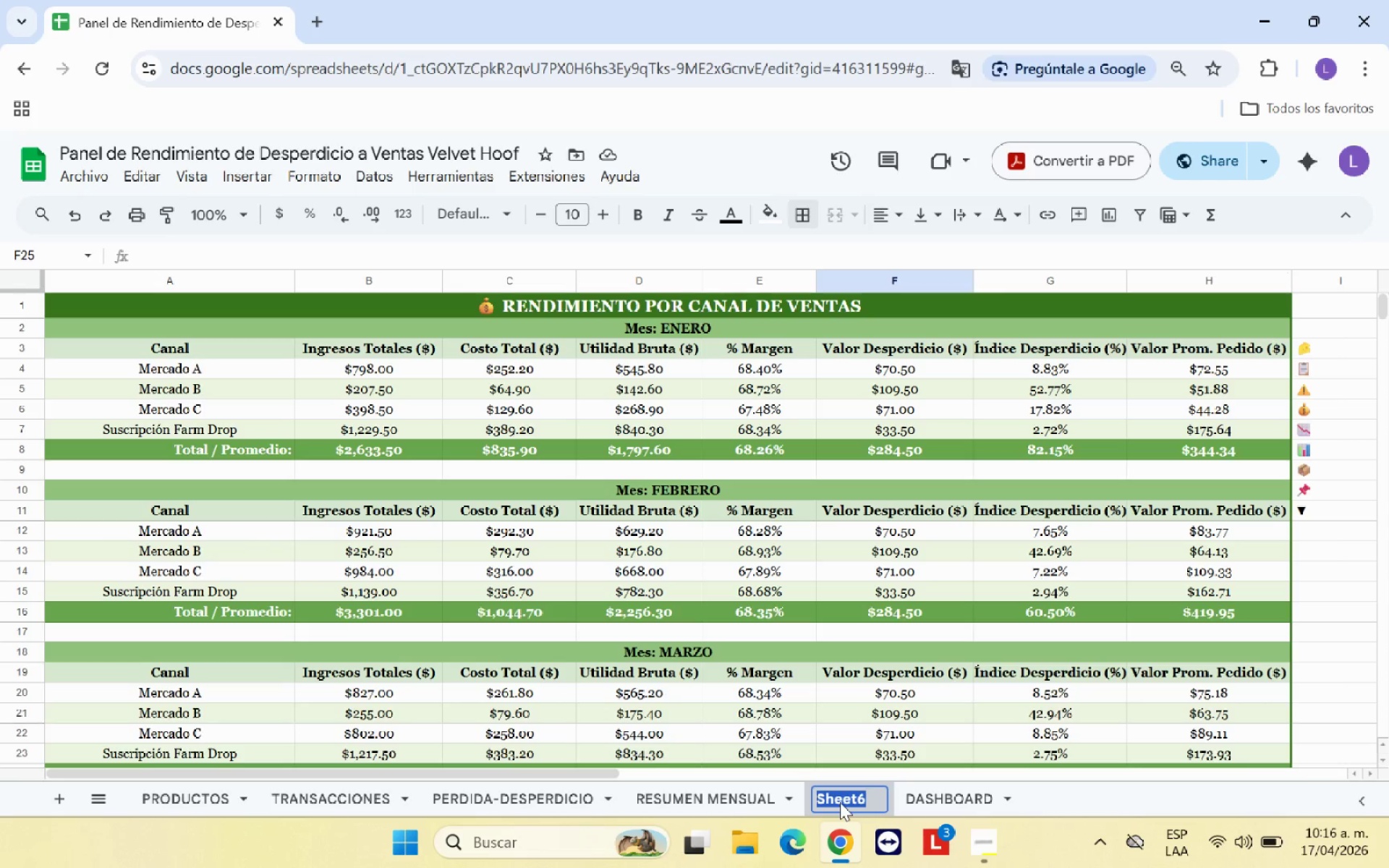 
type(CANALES)
 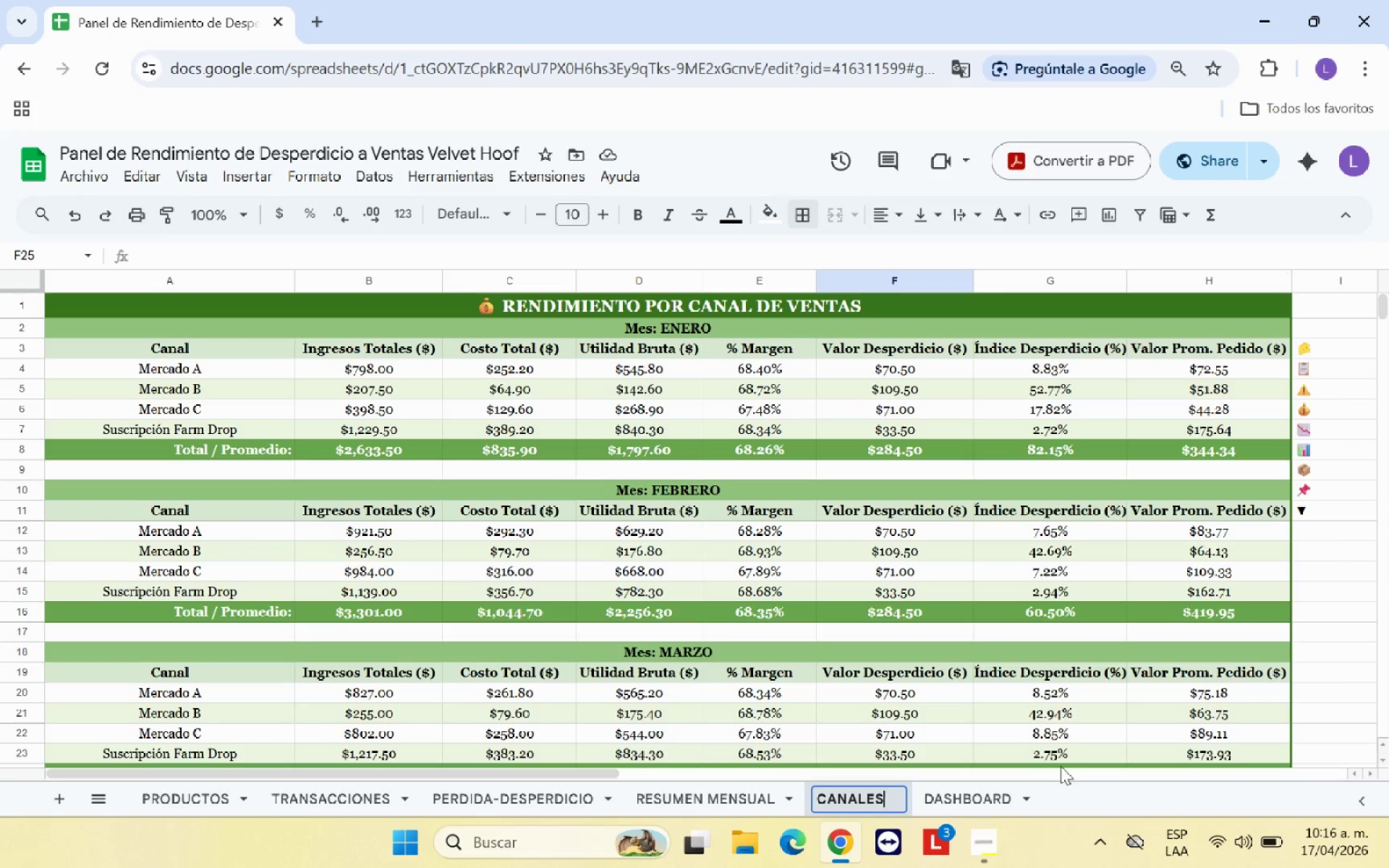 
left_click([1064, 769])
 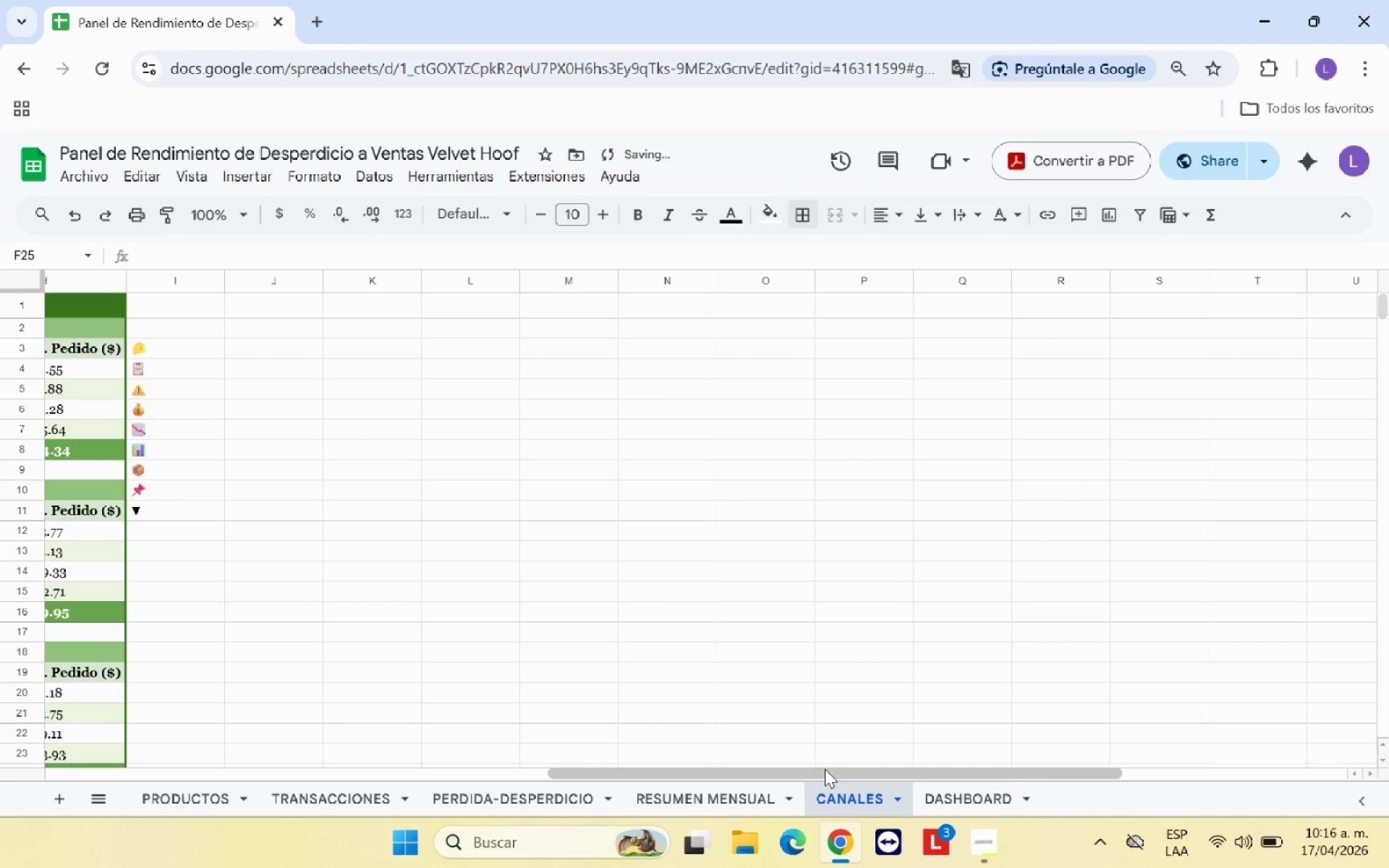 
left_click_drag(start_coordinate=[827, 773], to_coordinate=[350, 752])
 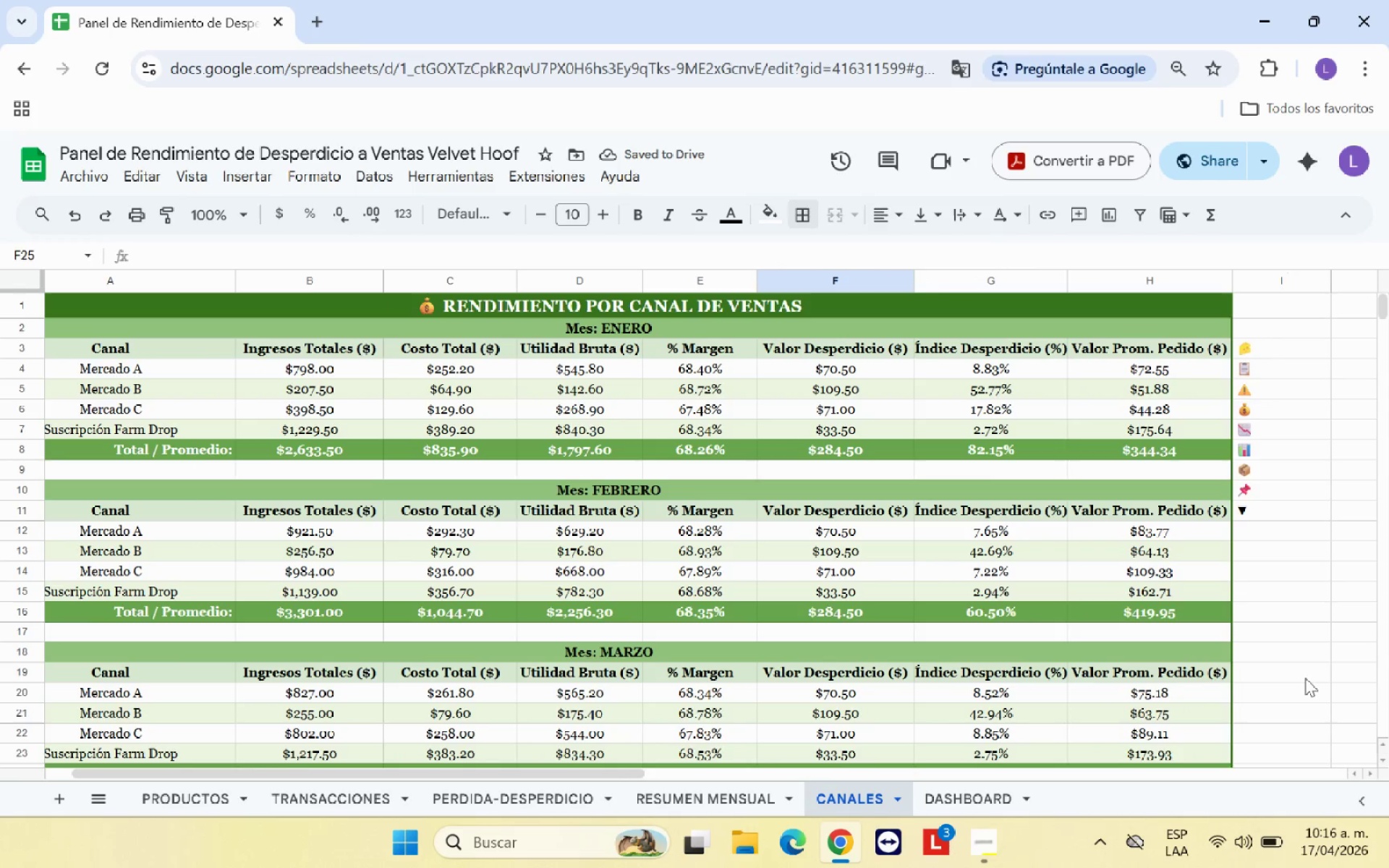 
left_click([1301, 676])
 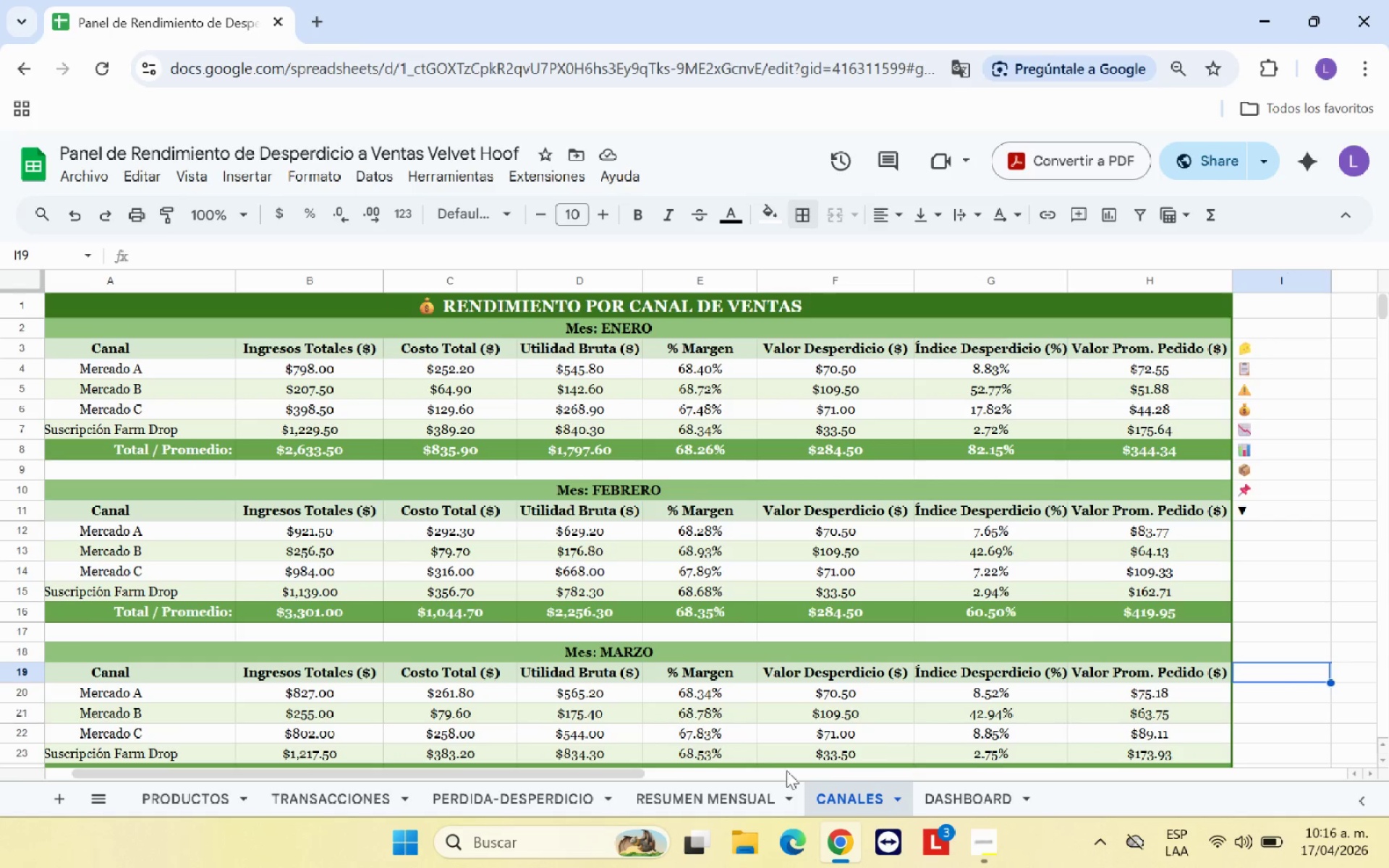 
left_click([54, 797])
 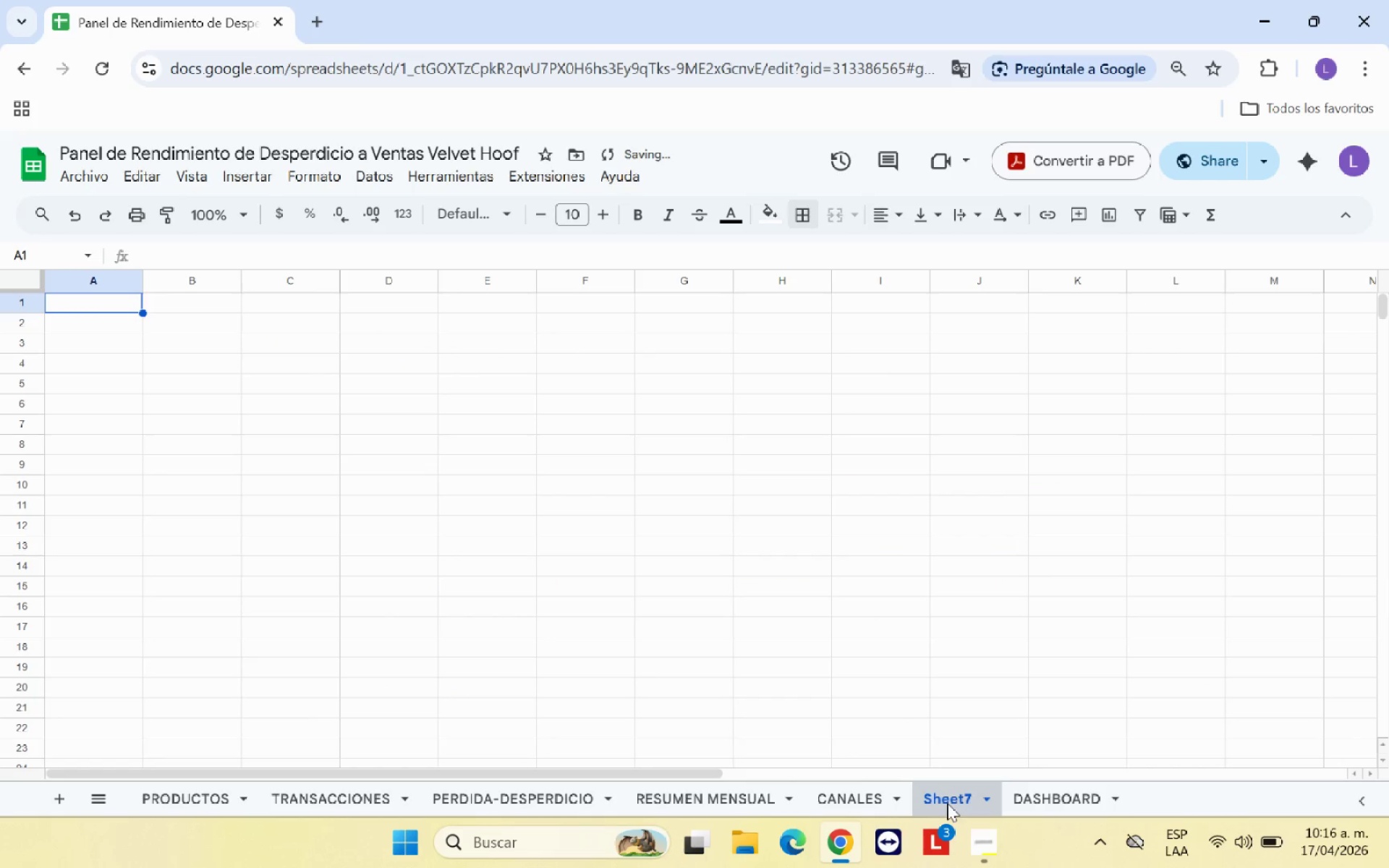 
double_click([947, 803])
 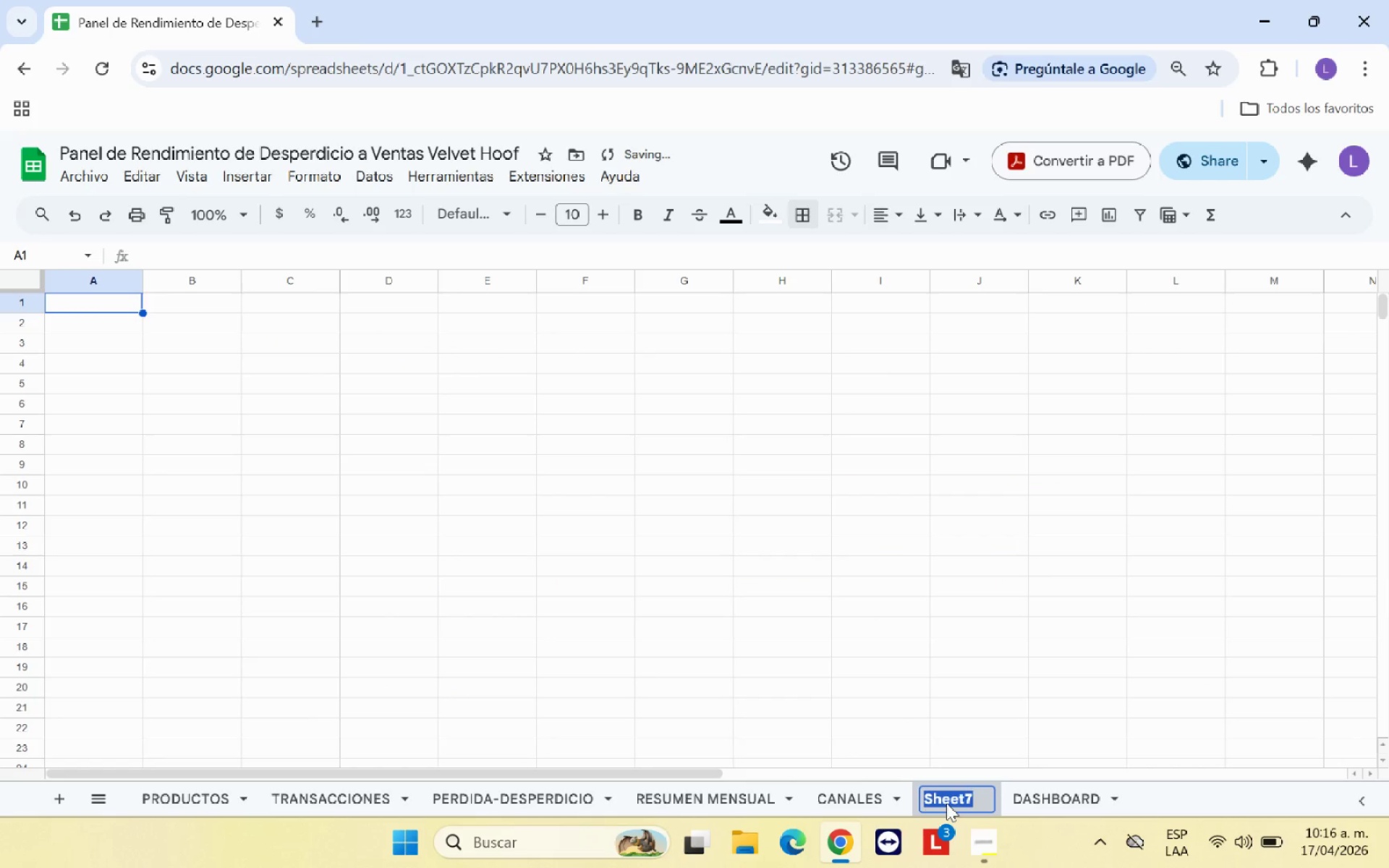 
type(CATEGORI;)
key(Backspace)
type(IAS)
 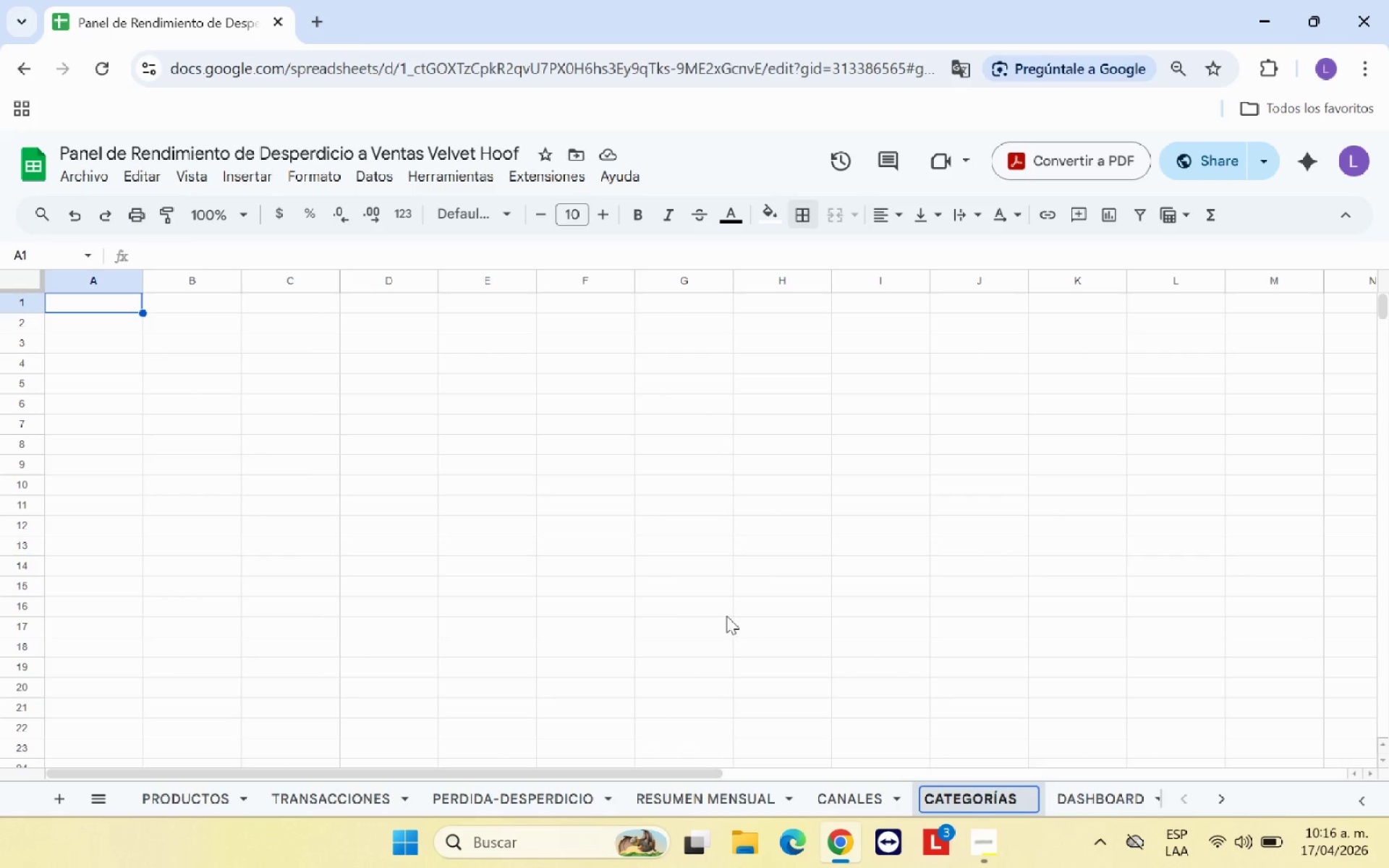 
left_click([724, 615])
 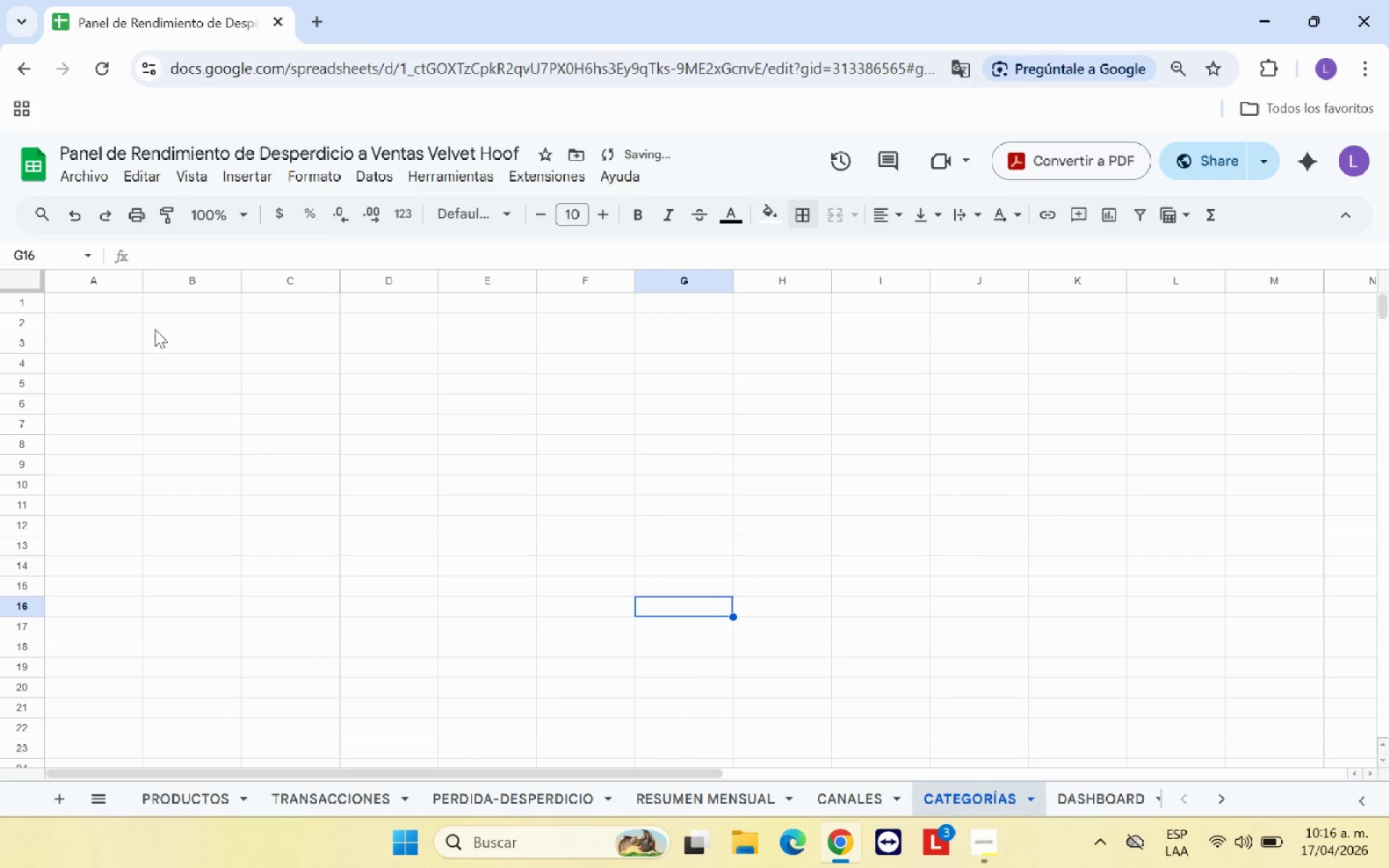 
left_click([127, 310])
 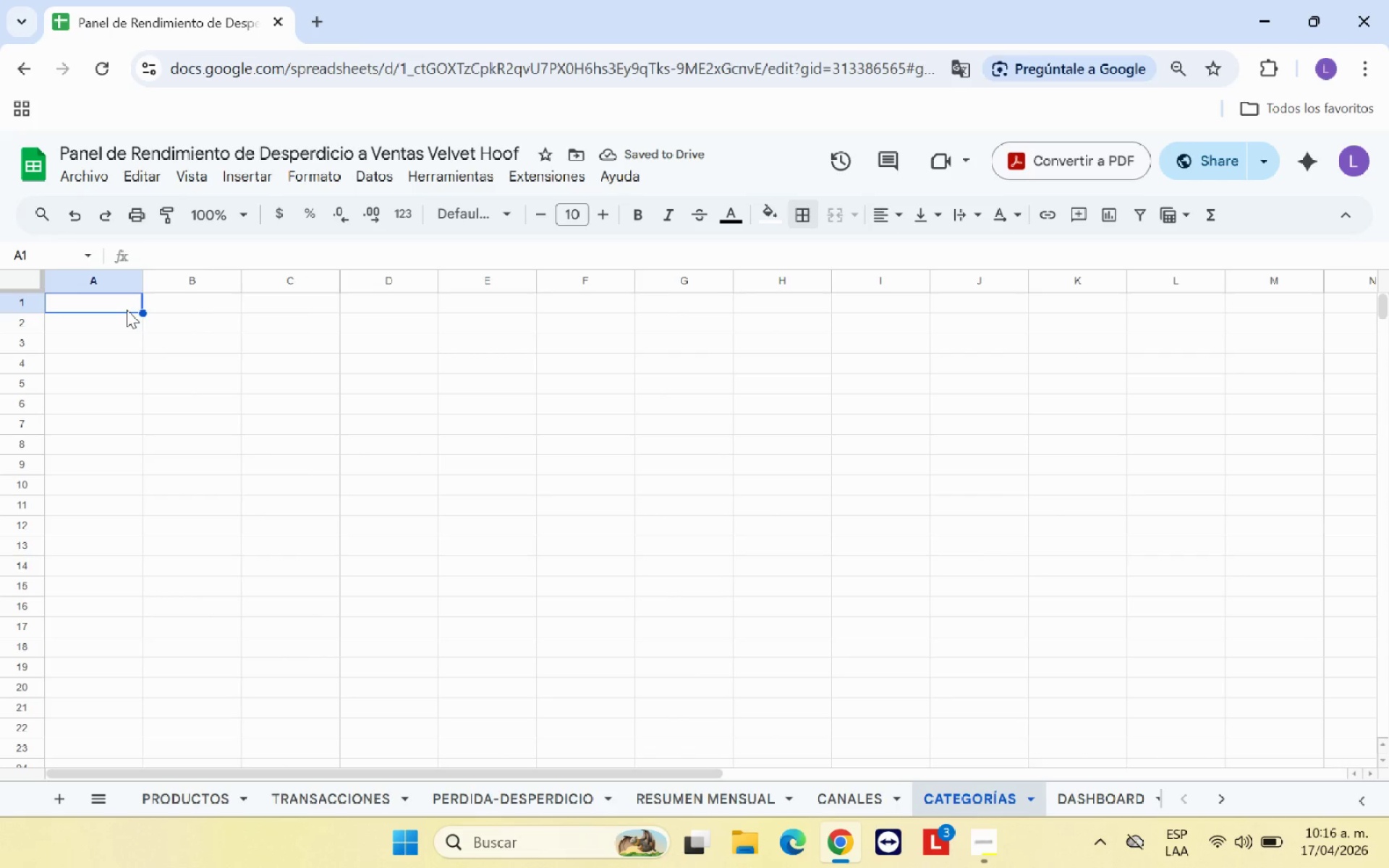 
type(;ANALISIS D)
key(Backspace)
type(POR CATEGOR;IA DE PRODUCTO)
 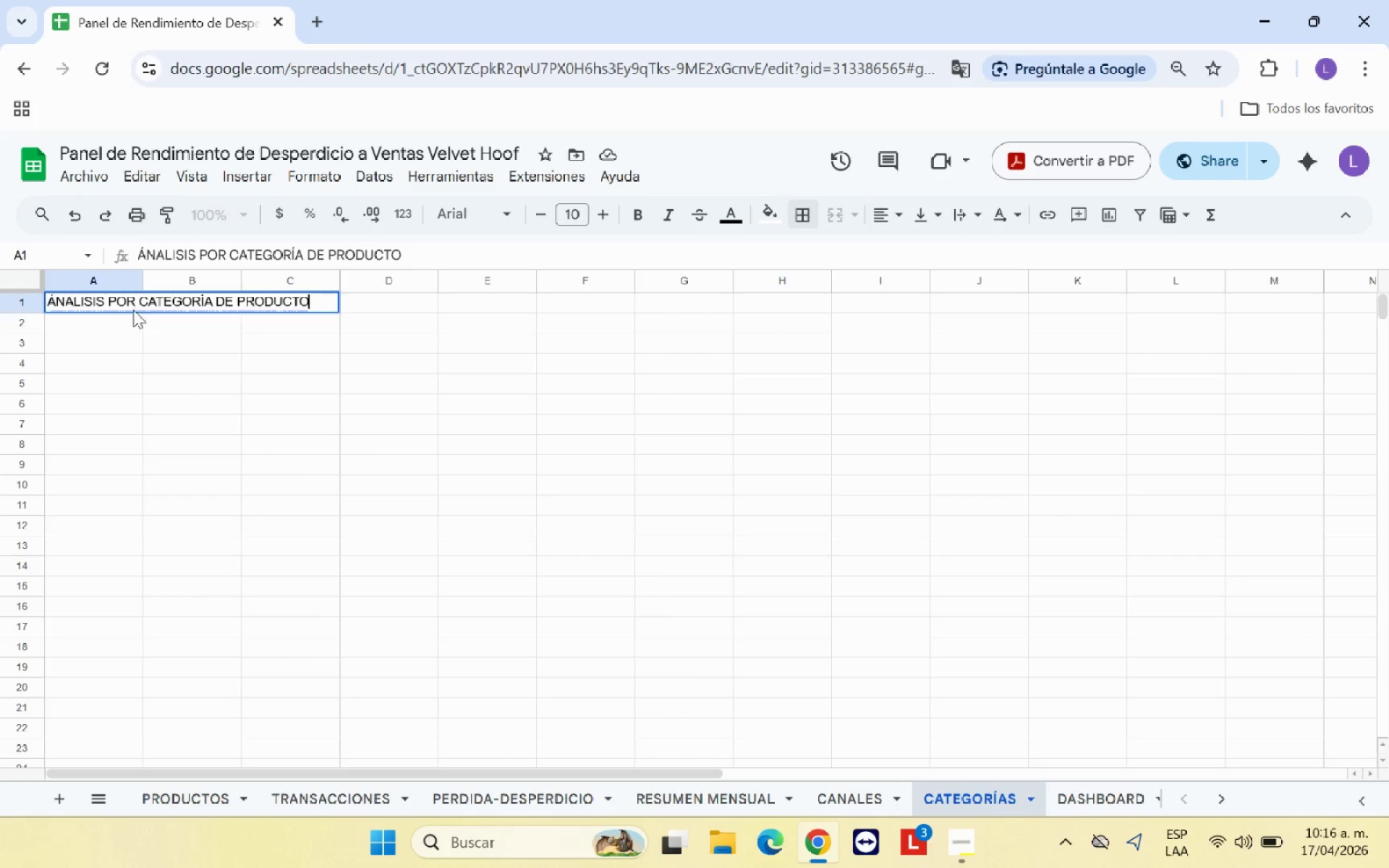 
left_click([185, 388])
 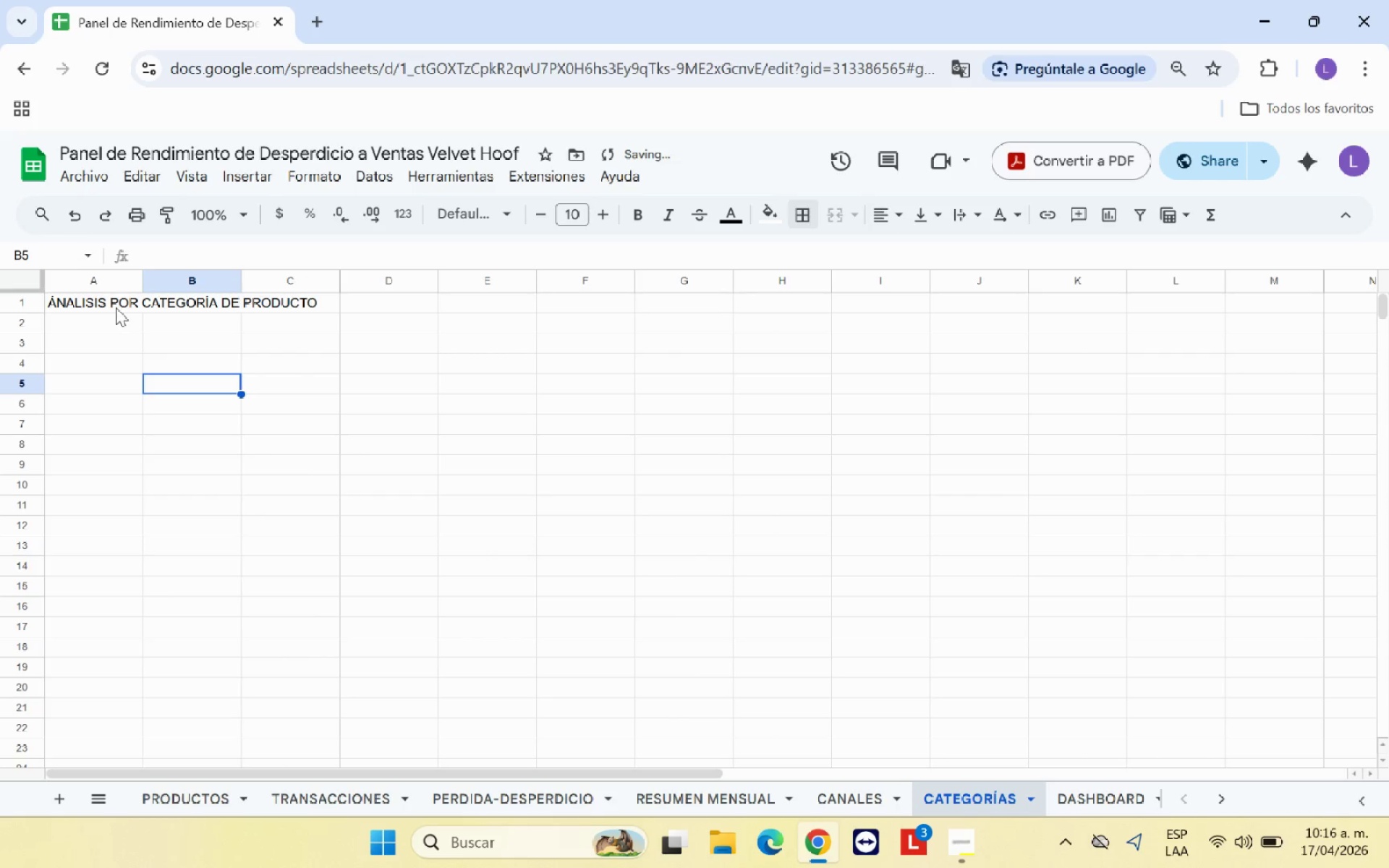 
left_click_drag(start_coordinate=[116, 307], to_coordinate=[711, 300])
 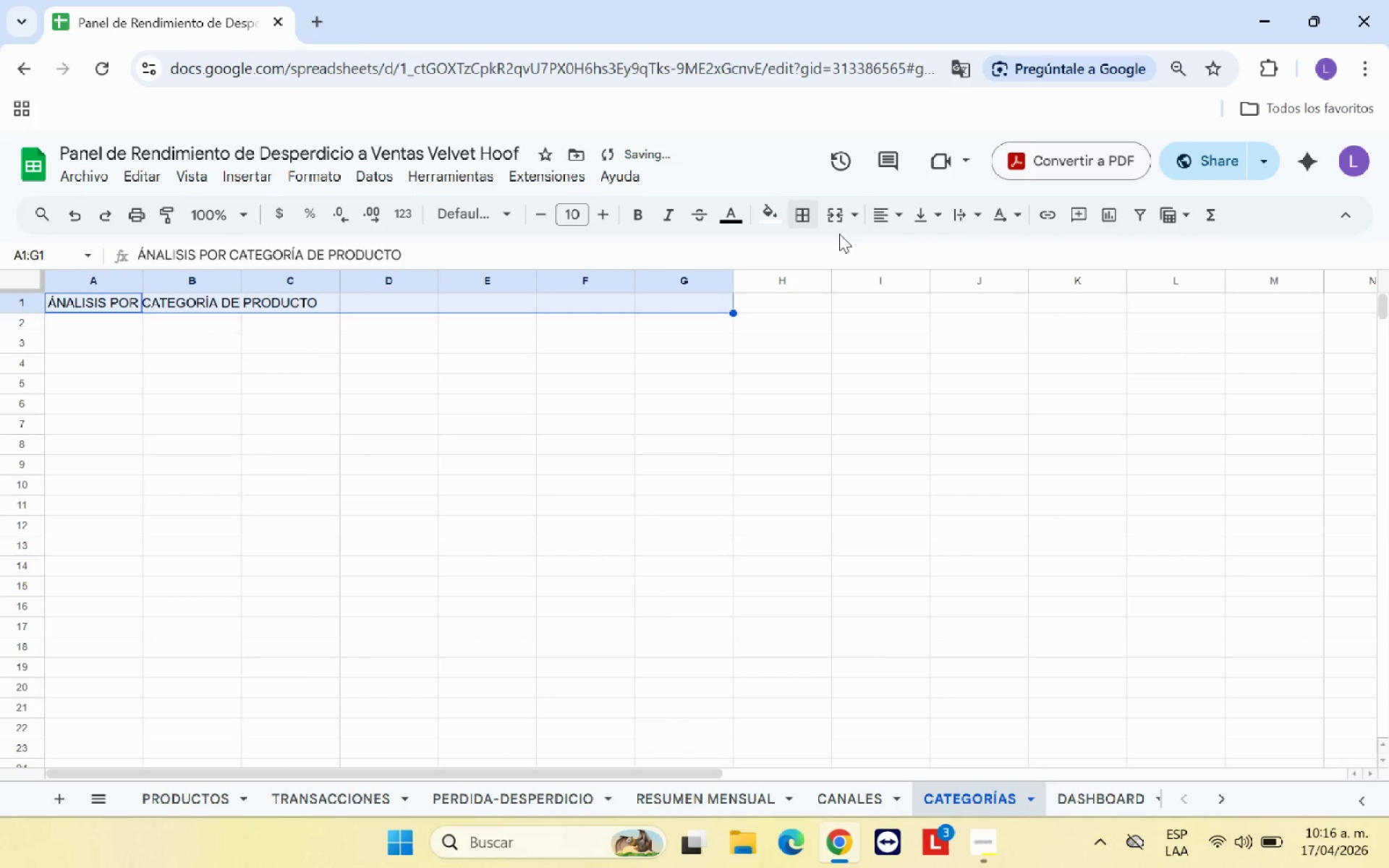 
left_click([838, 226])
 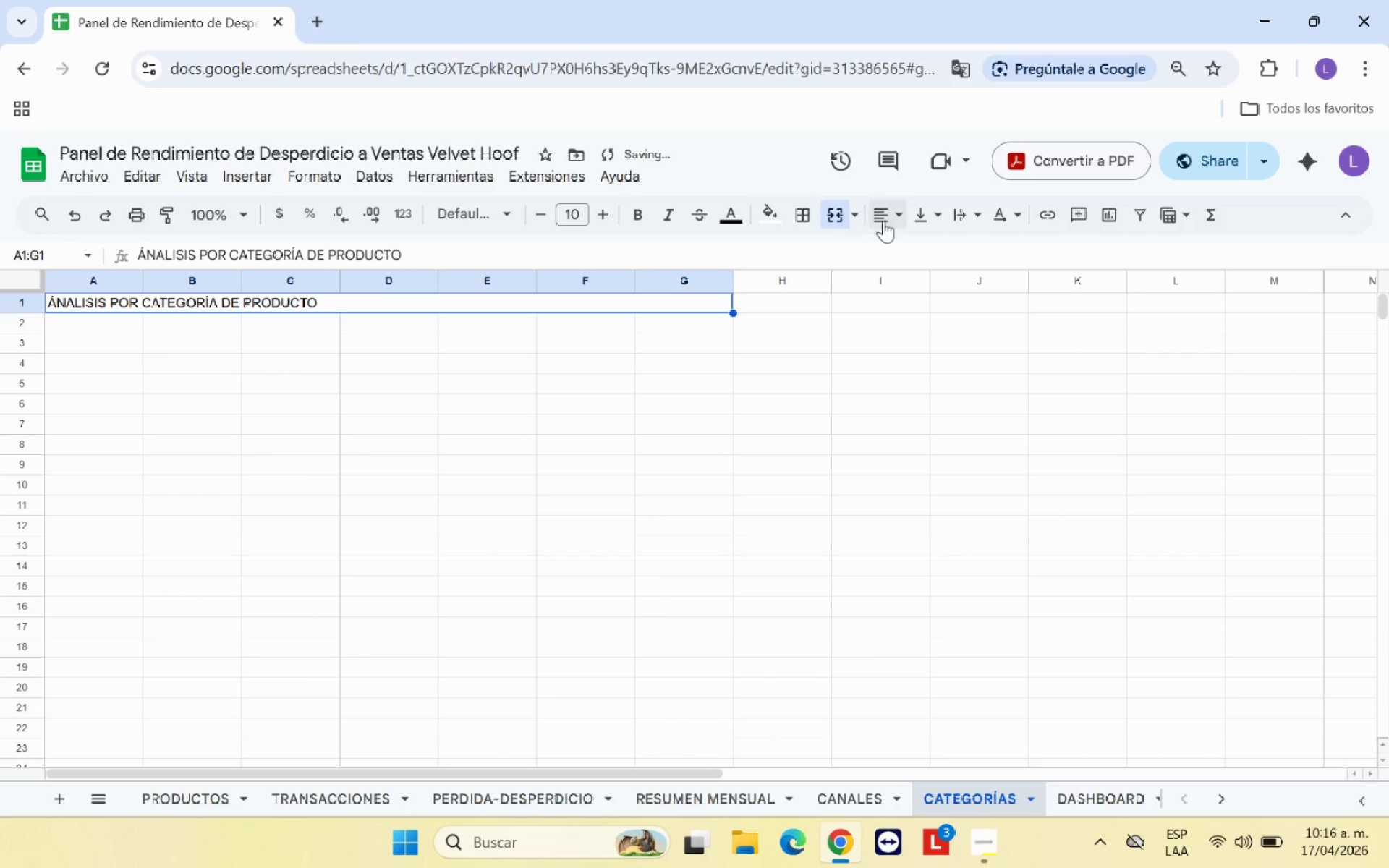 
left_click([886, 219])
 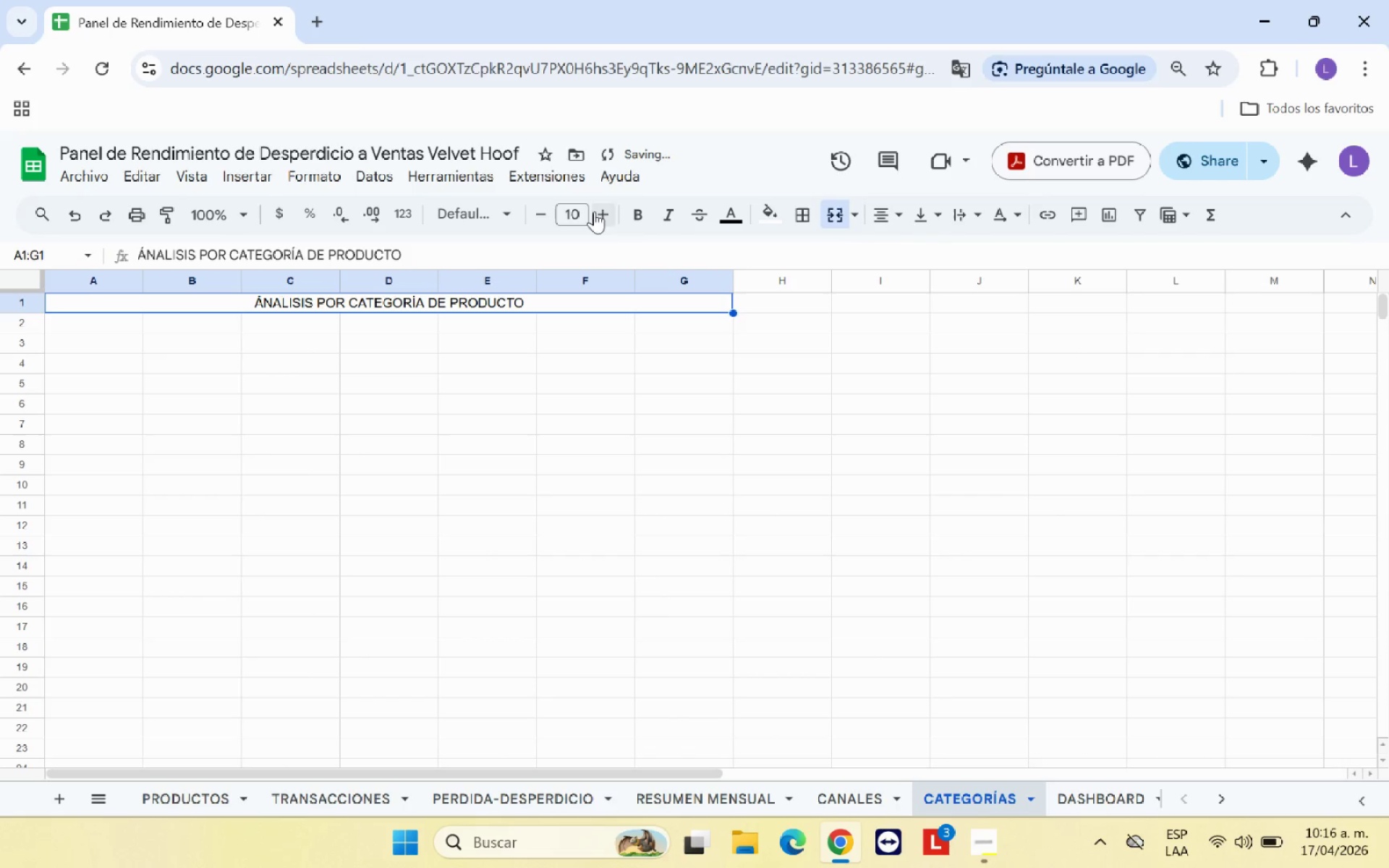 
left_click([631, 213])
 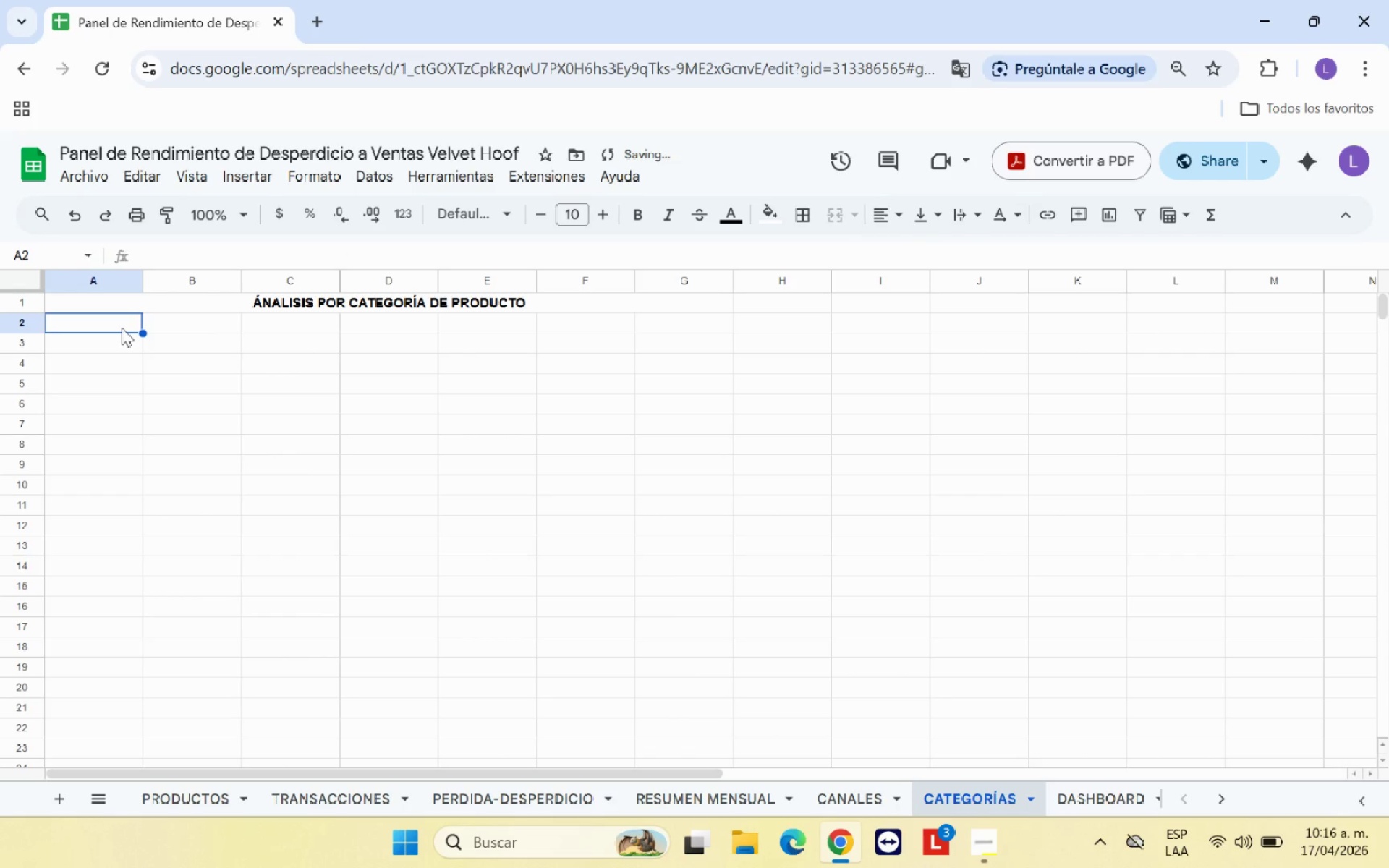 
type(Categi)
key(Backspace)
type(ora)
 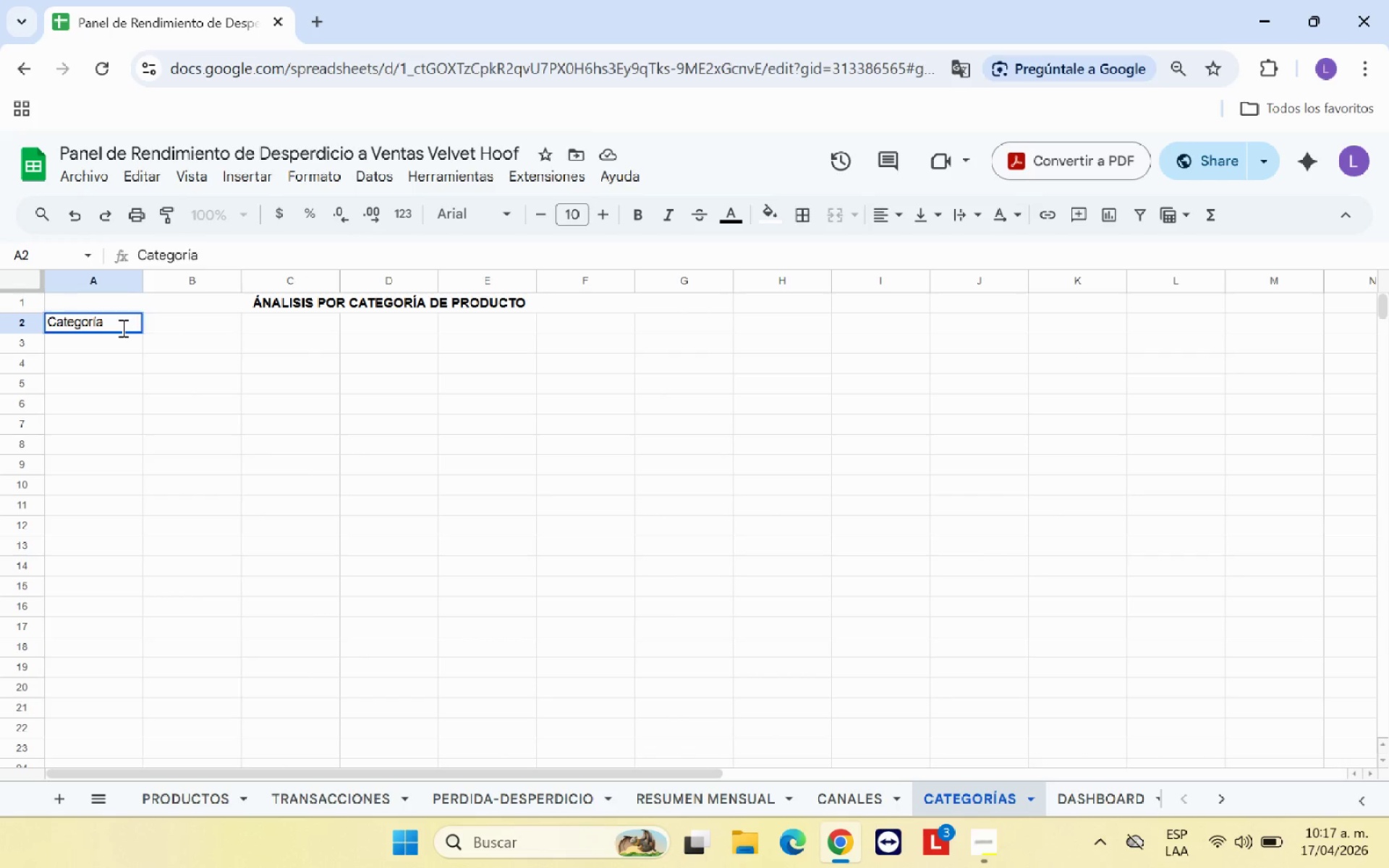 
hold_key(key=Semicolon, duration=0.33)
 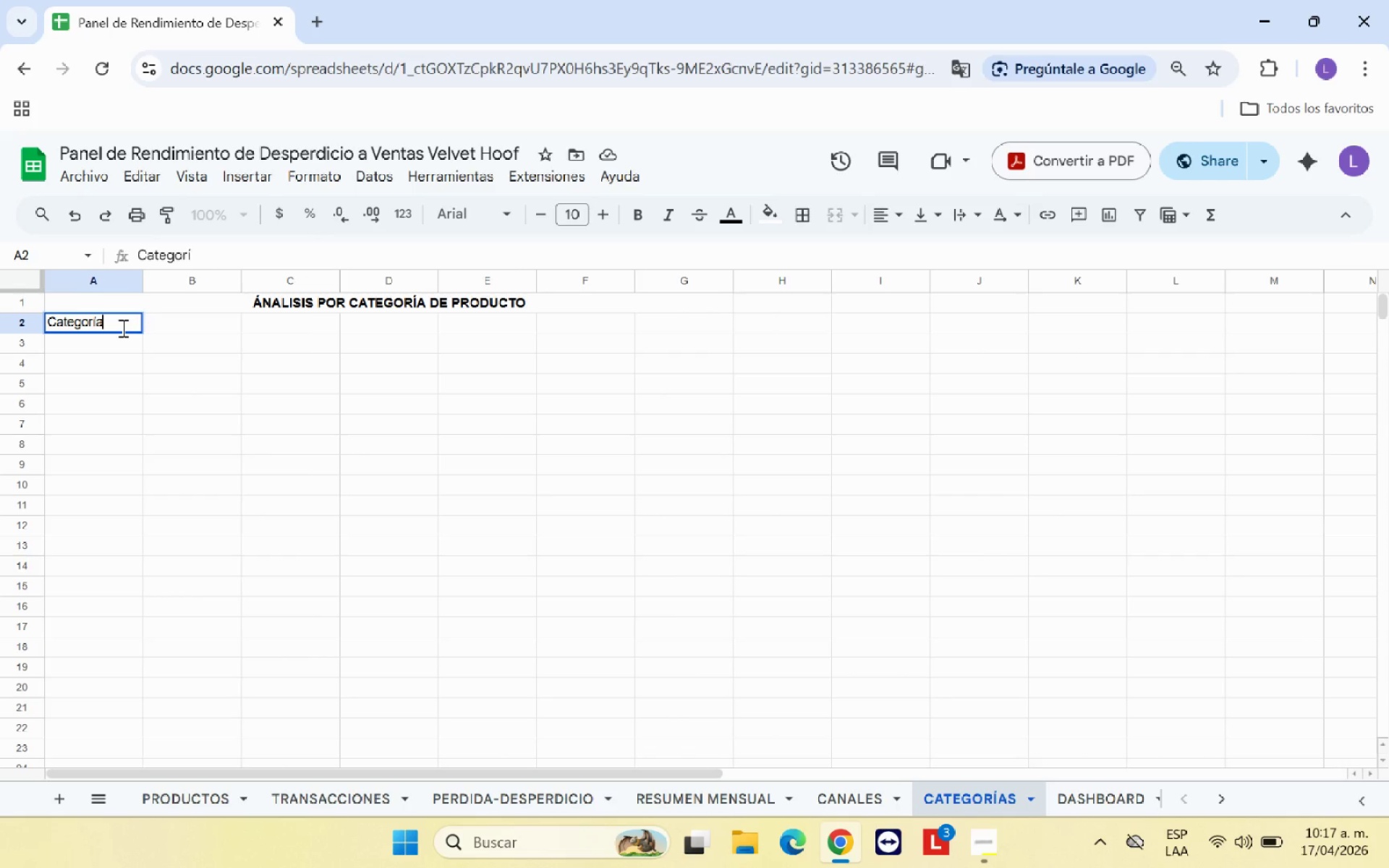 
key(ArrowRight)
 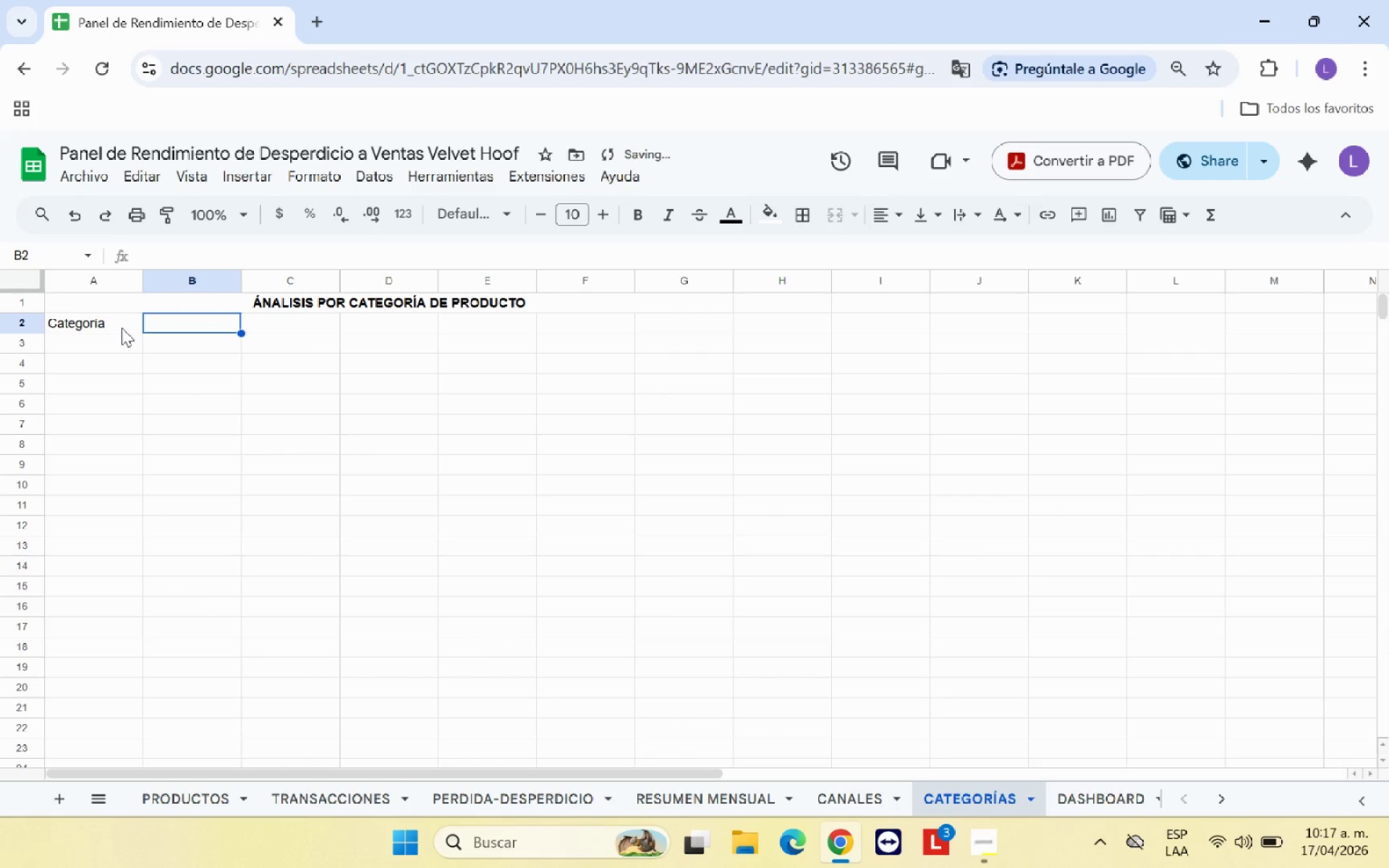 
type(U)
key(Backspace)
type(Ingresos[PageDown])
 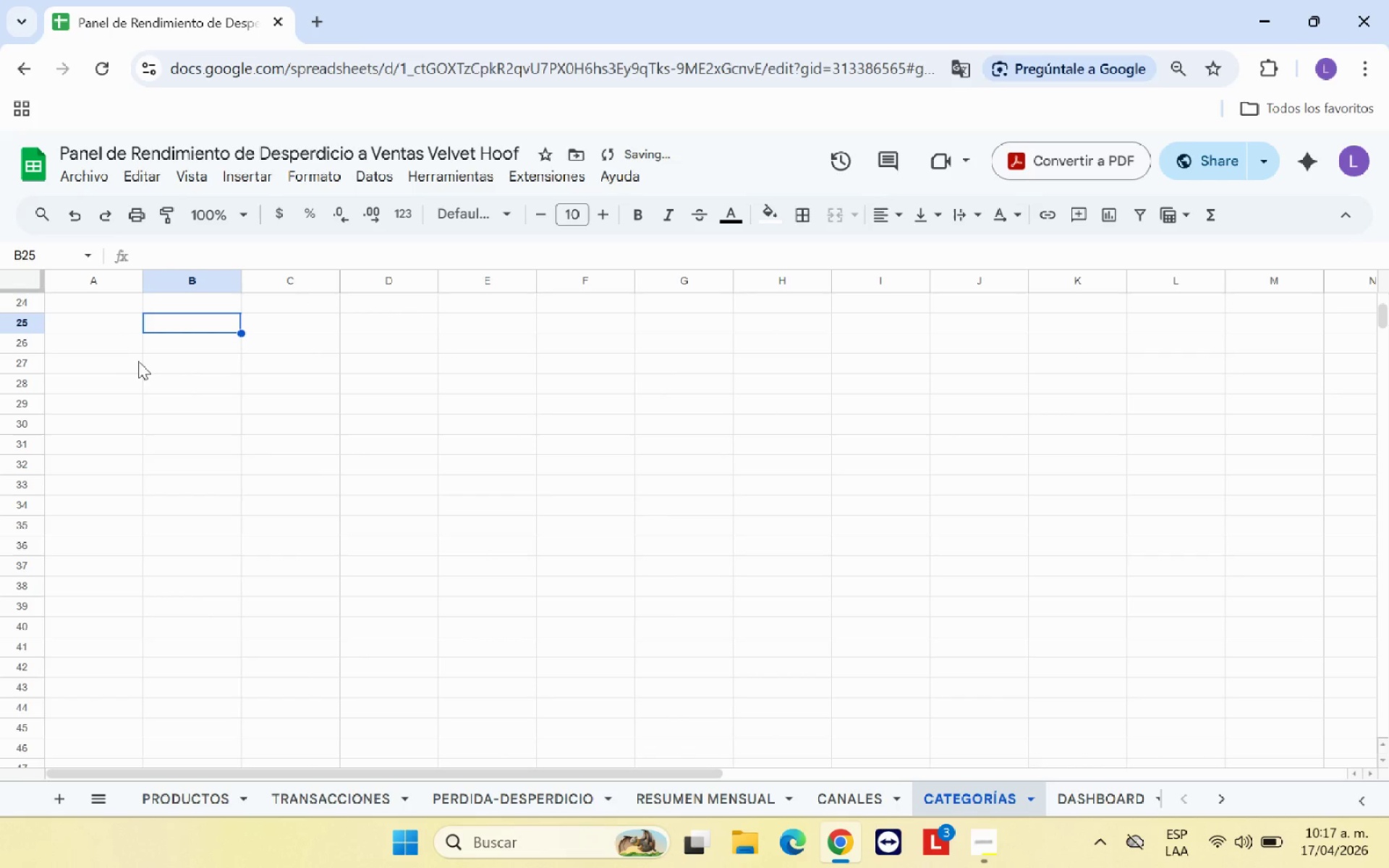 
scroll: coordinate [158, 333], scroll_direction: up, amount: 6.0
 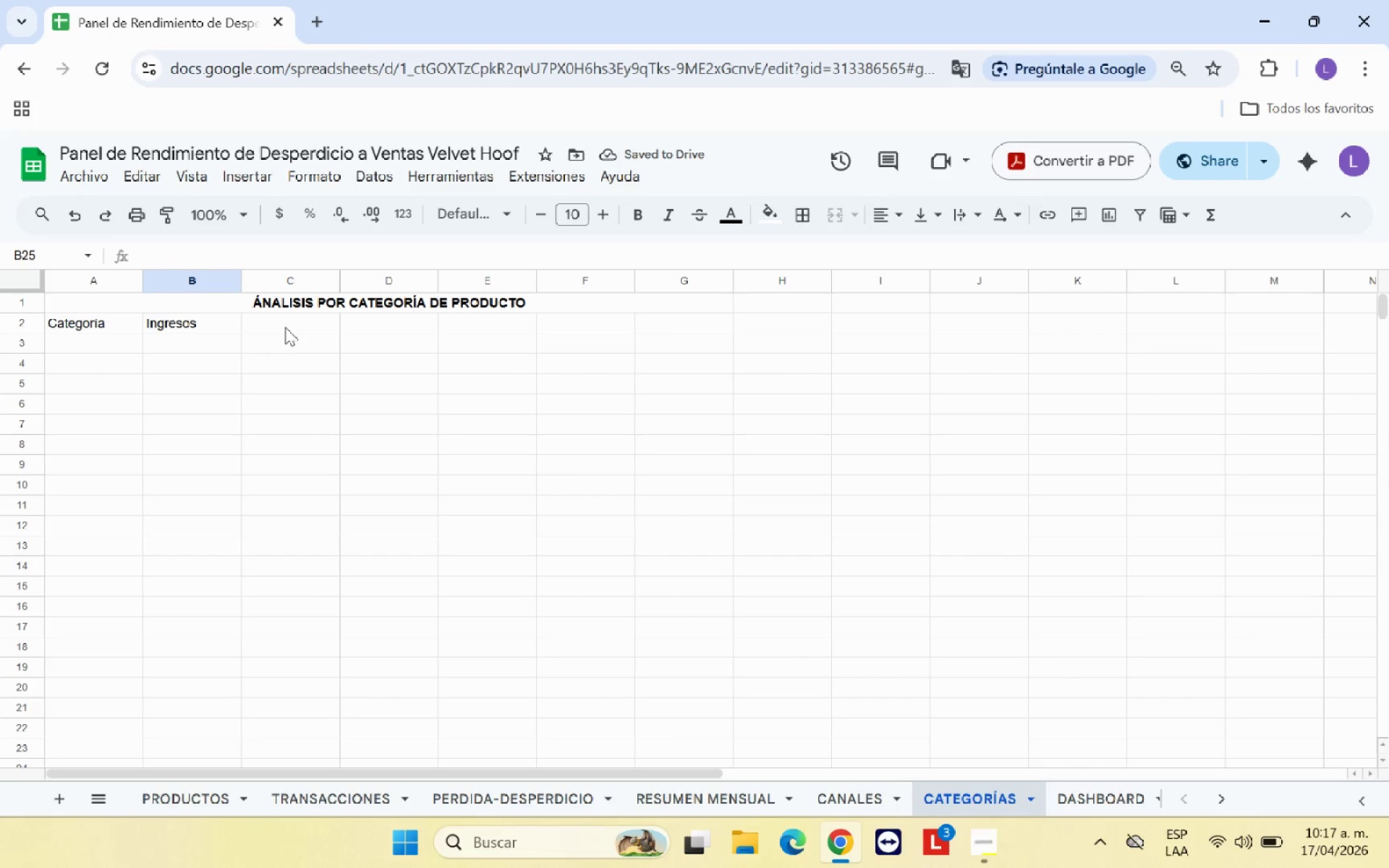 
left_click([285, 326])
 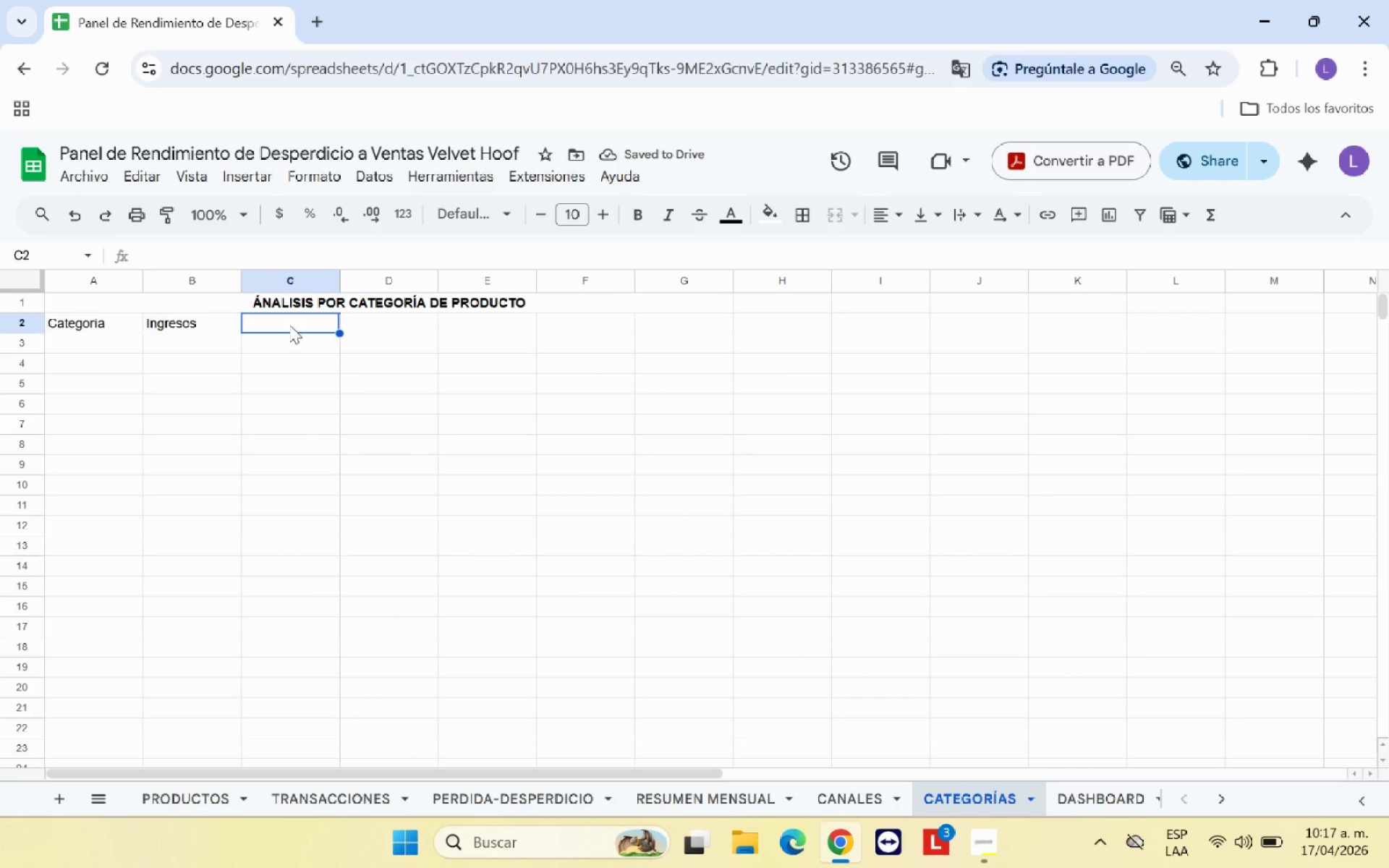 
type(Conto)
key(Backspace)
key(Backspace)
key(Backspace)
type(sto Total *$()
 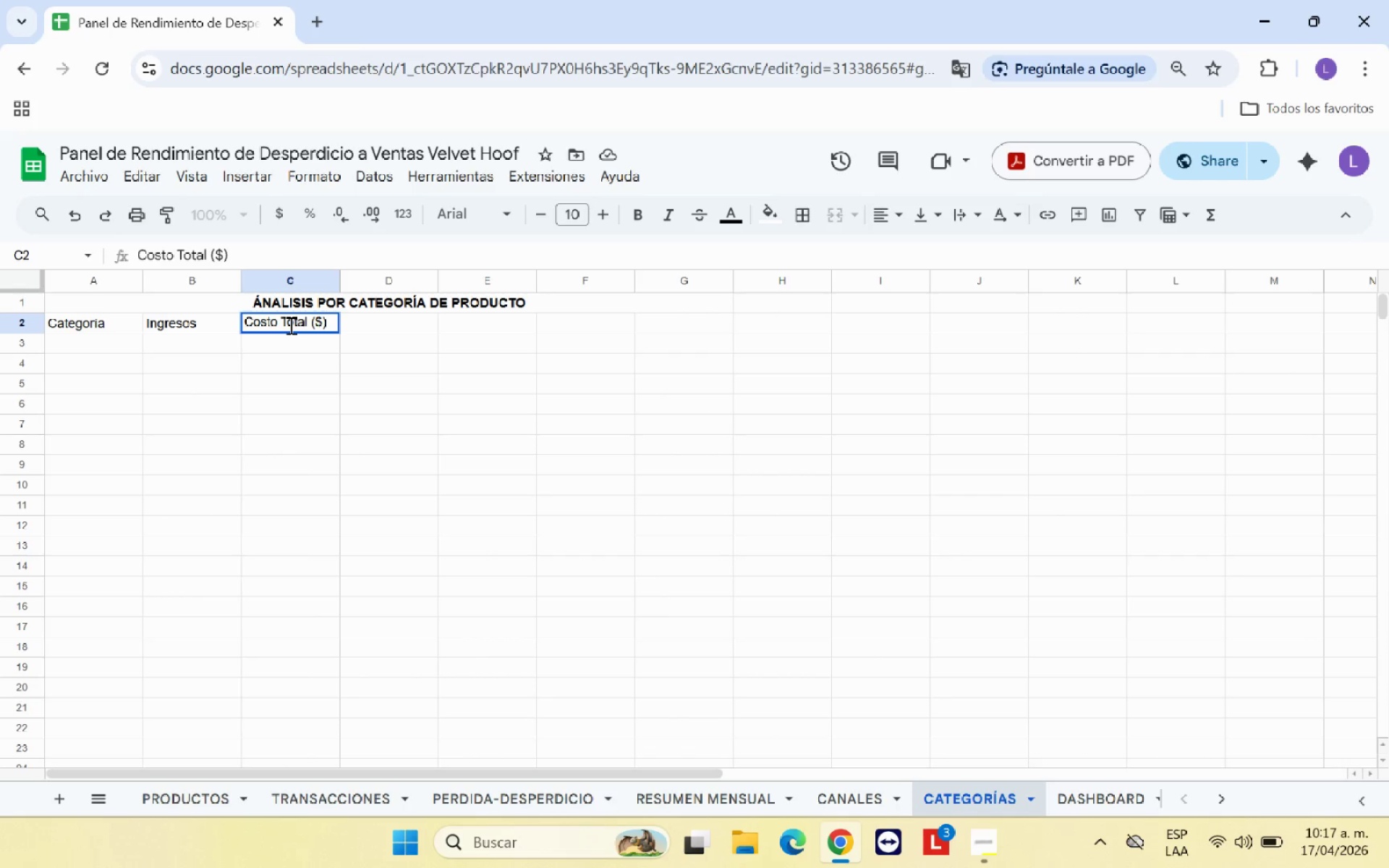 
key(ArrowRight)
 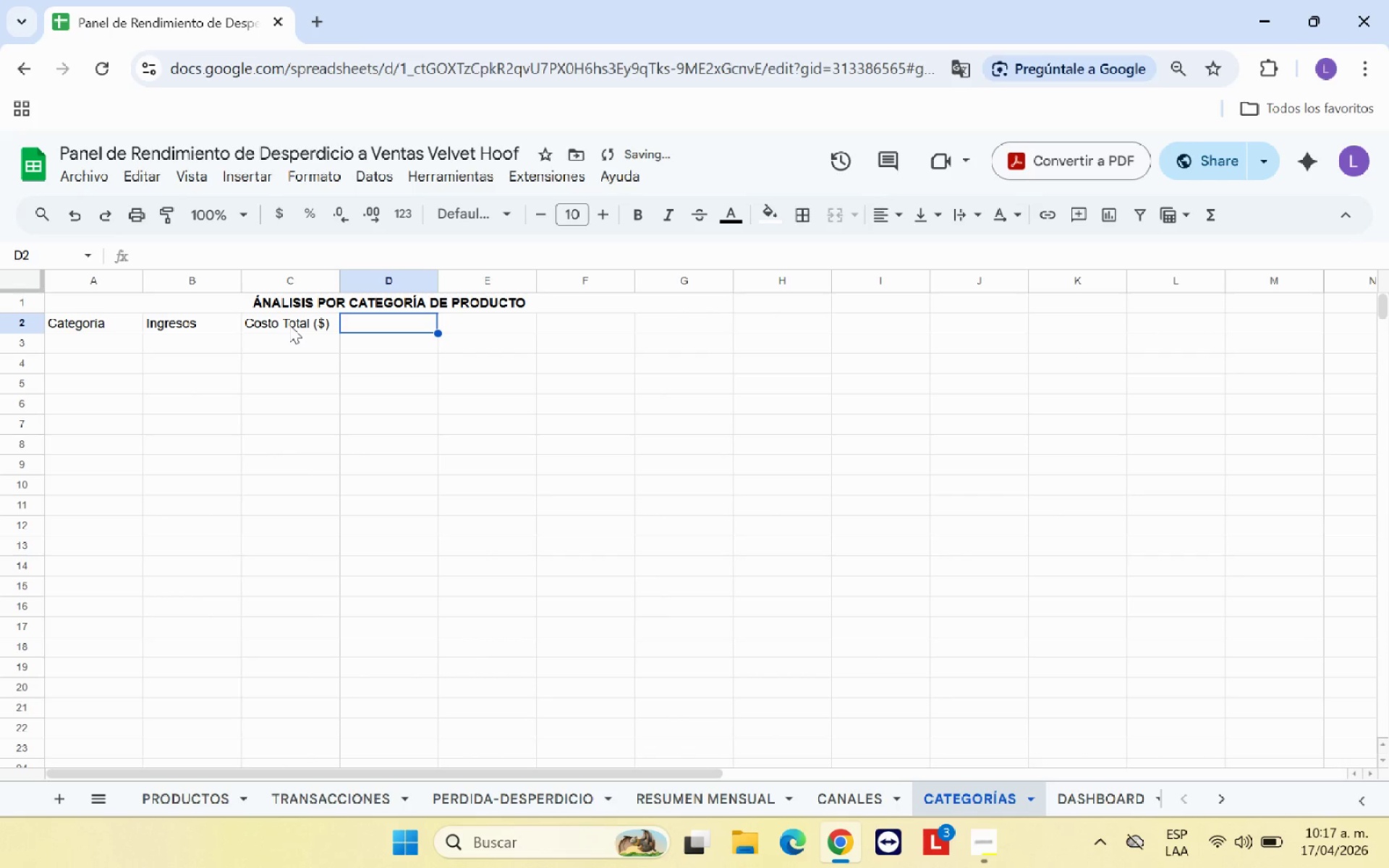 
type(Utilidad Bruta *$()
 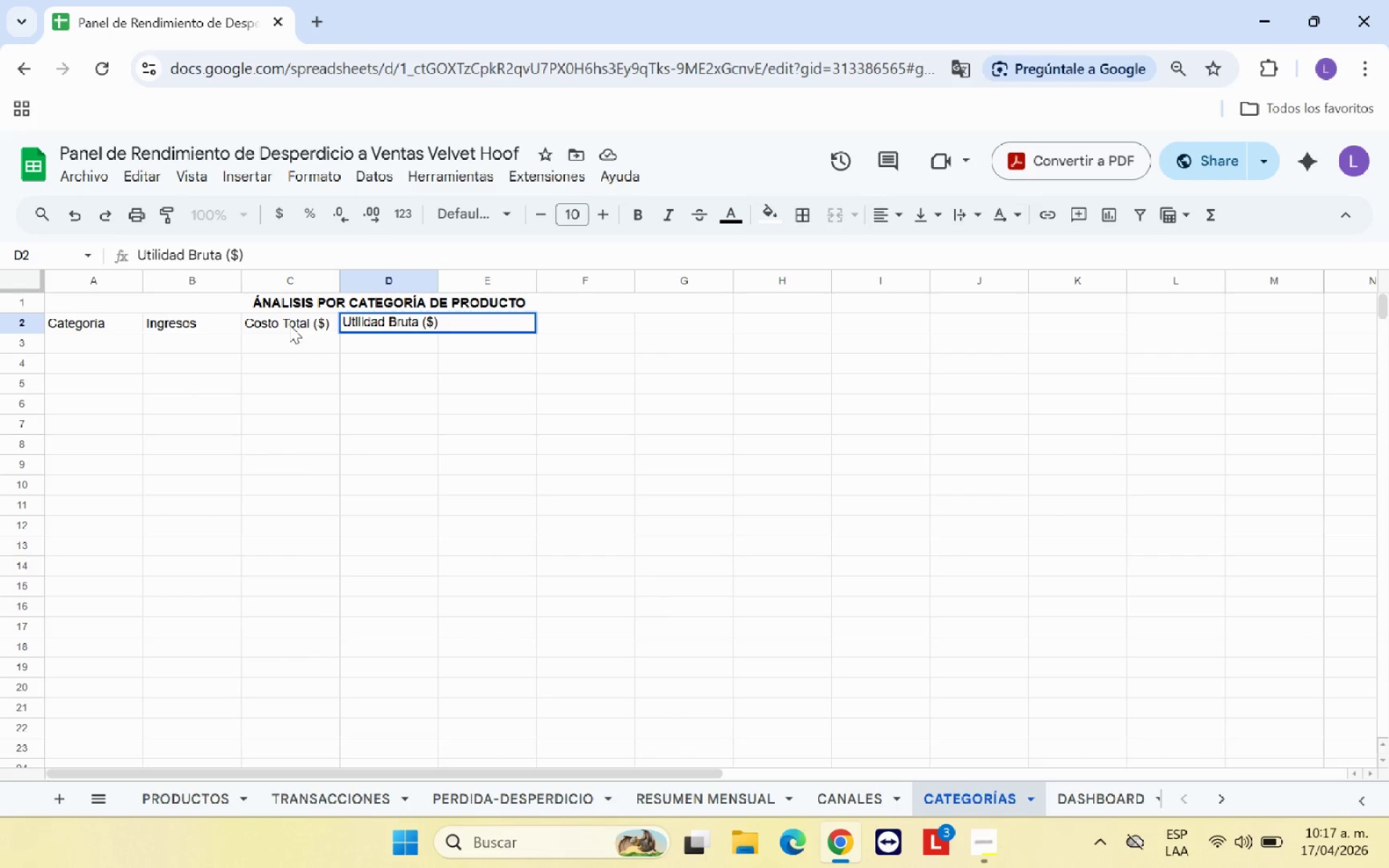 
key(ArrowRight)
 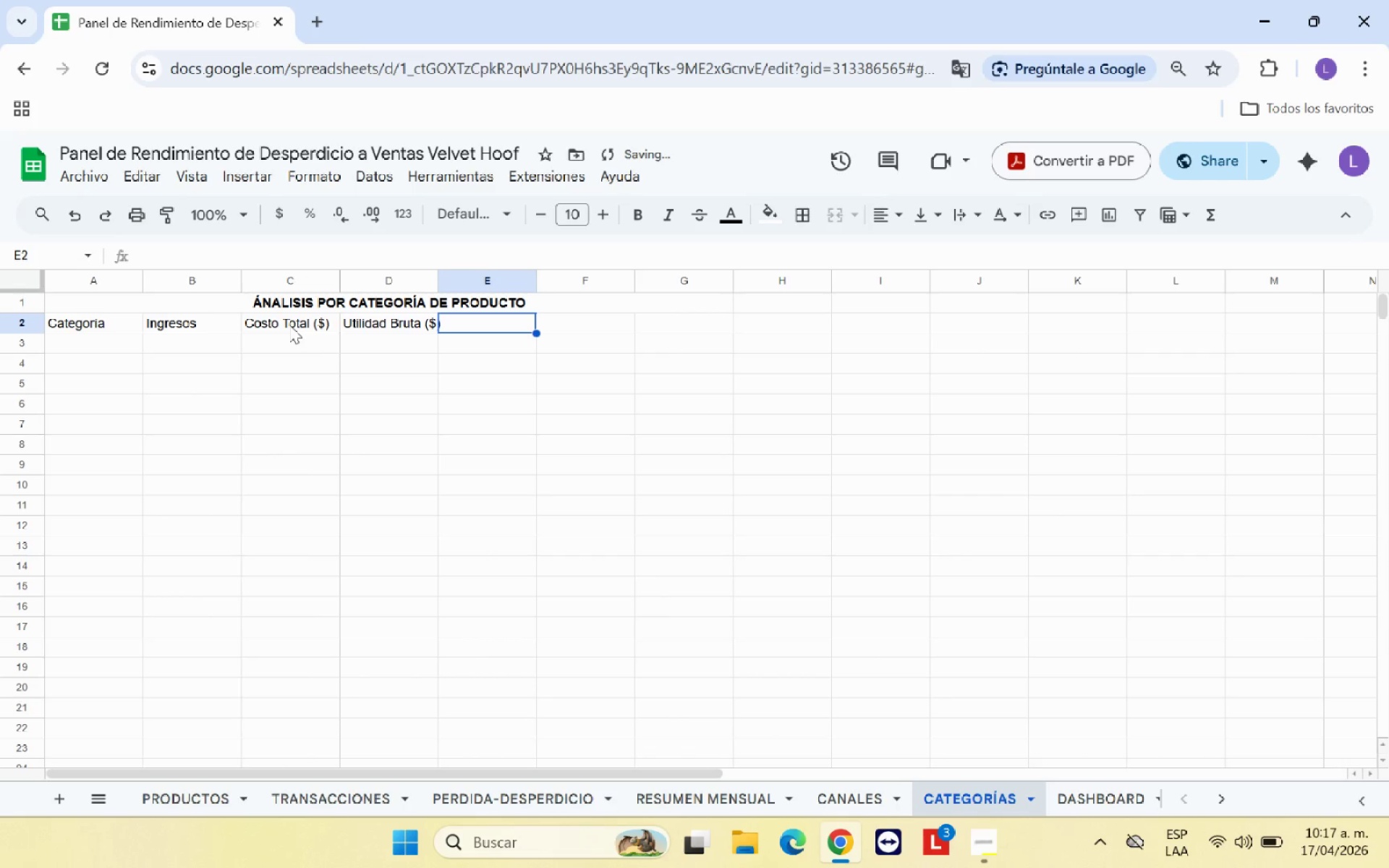 
type(% Mage)
key(Backspace)
key(Backspace)
type(rgen)
 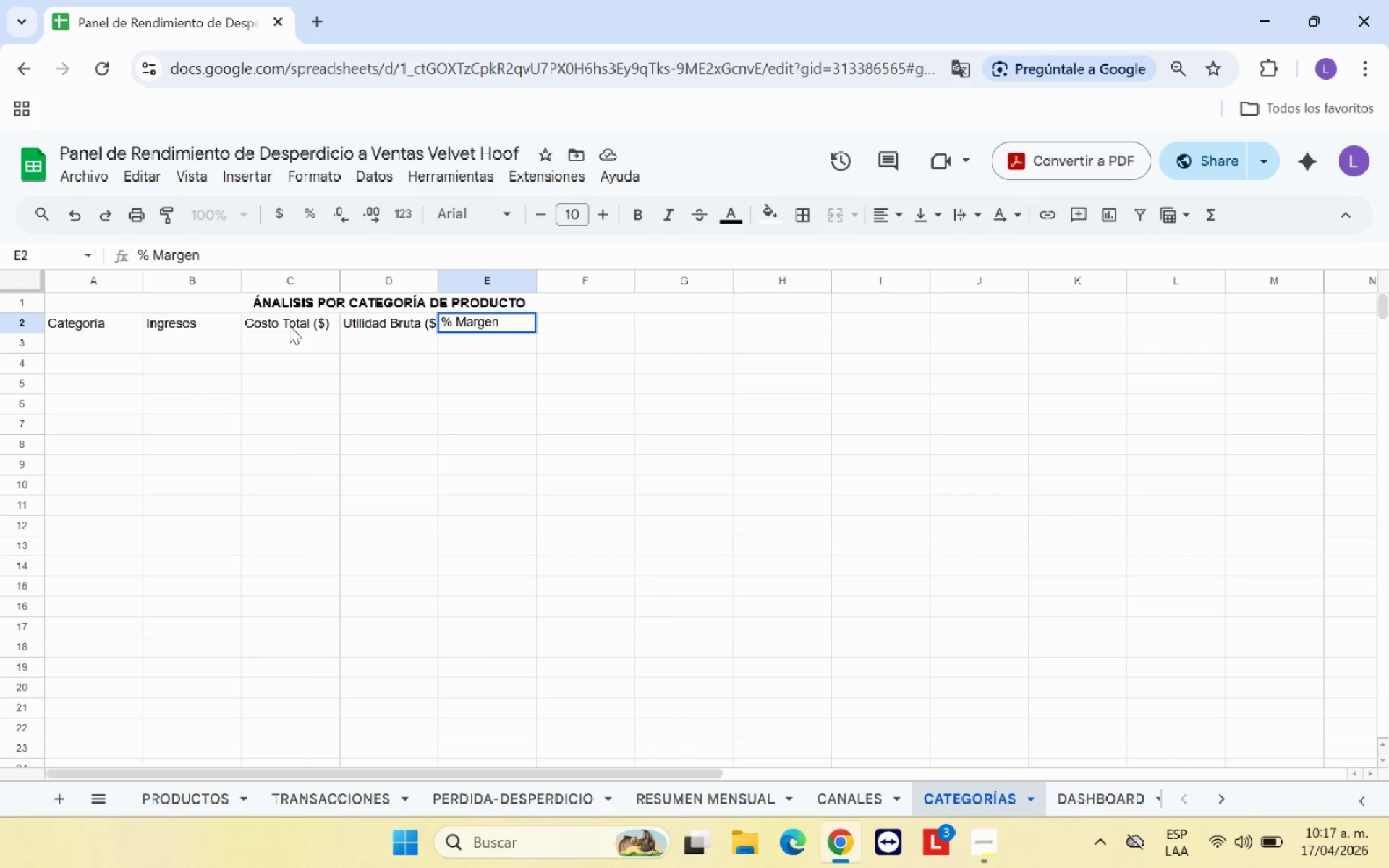 
key(ArrowRight)
 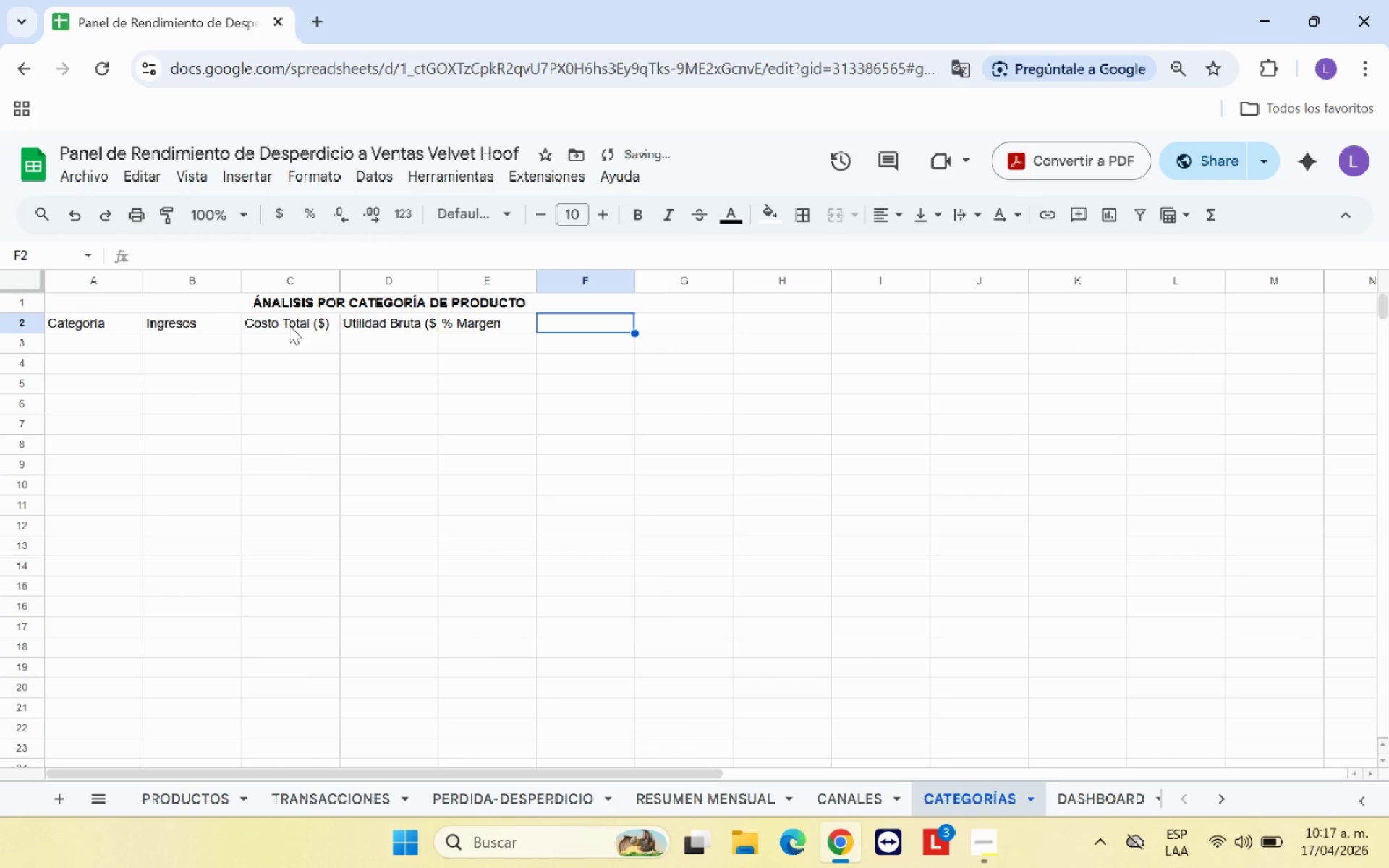 
type(Desperdicio *$()
 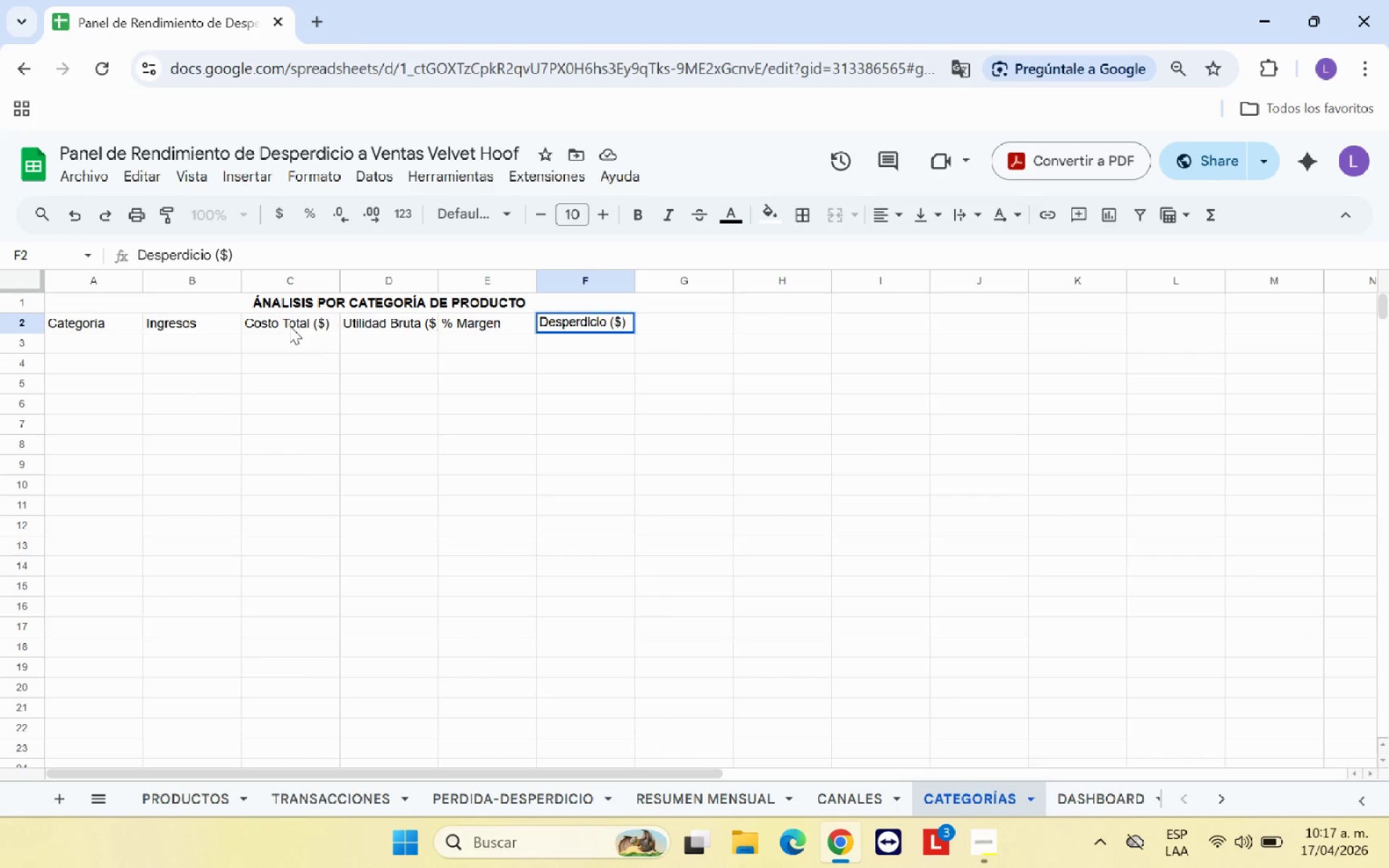 
key(ArrowRight)
 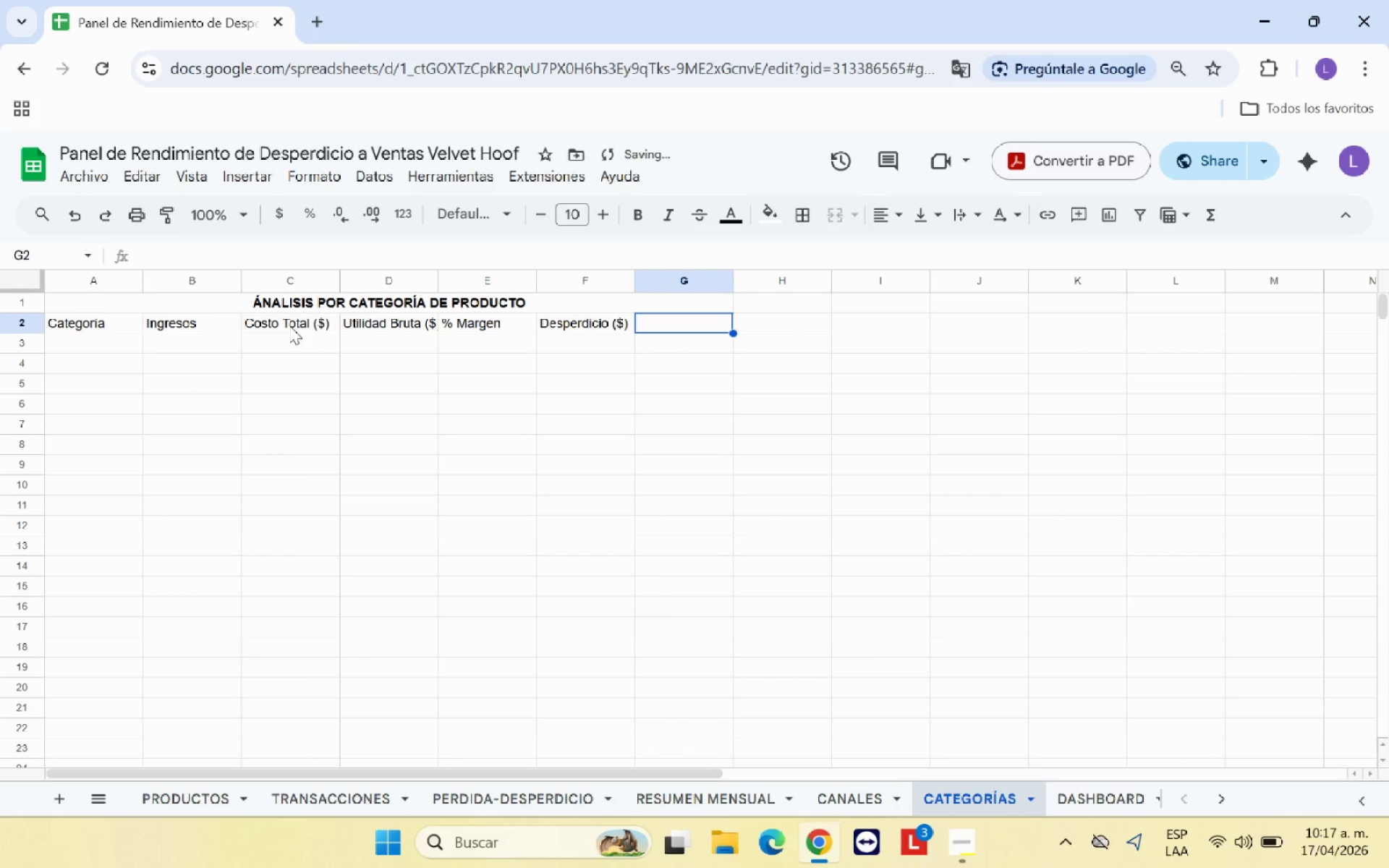 
type(;ndice Desperdicio *%()
 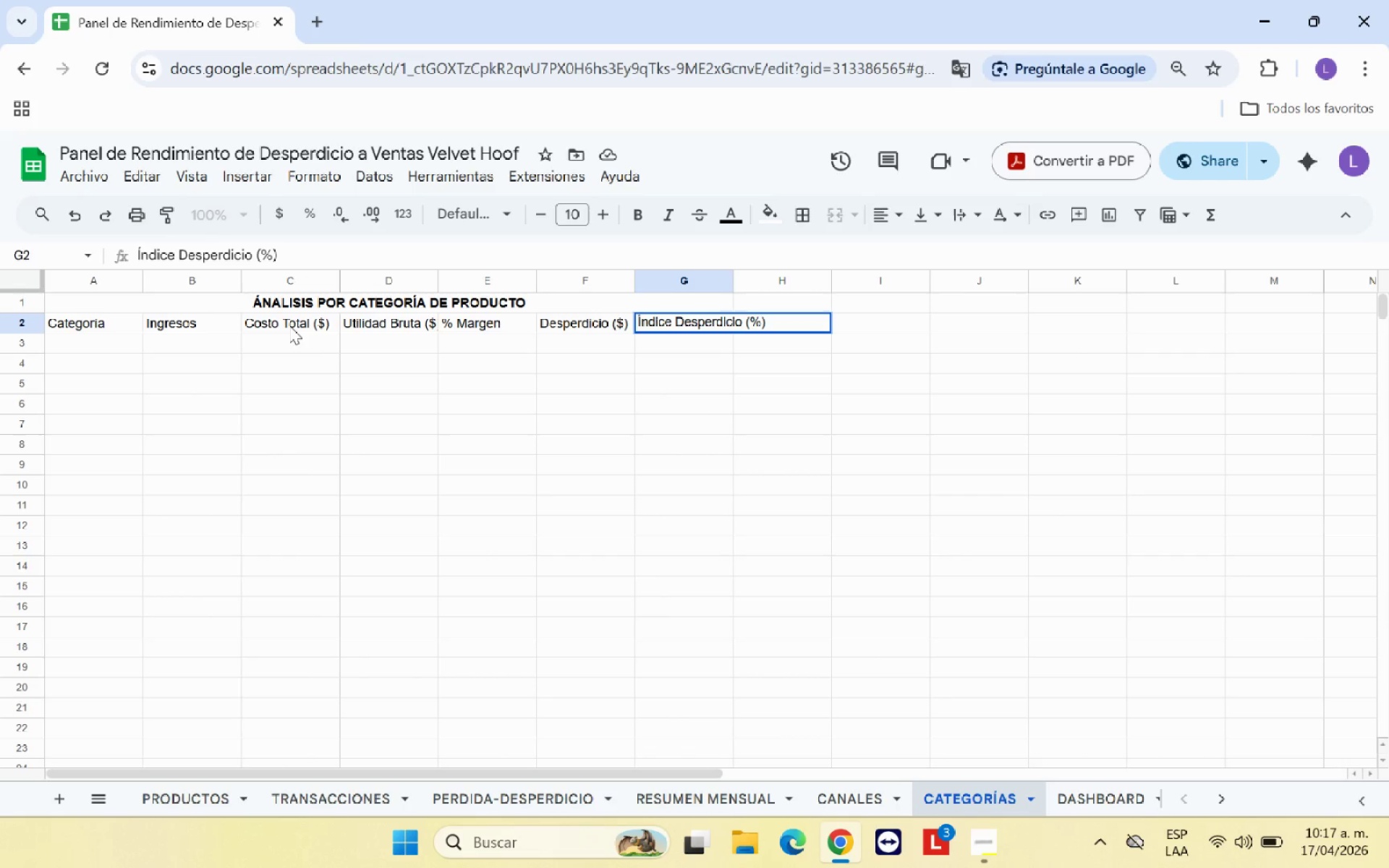 
left_click([215, 318])
 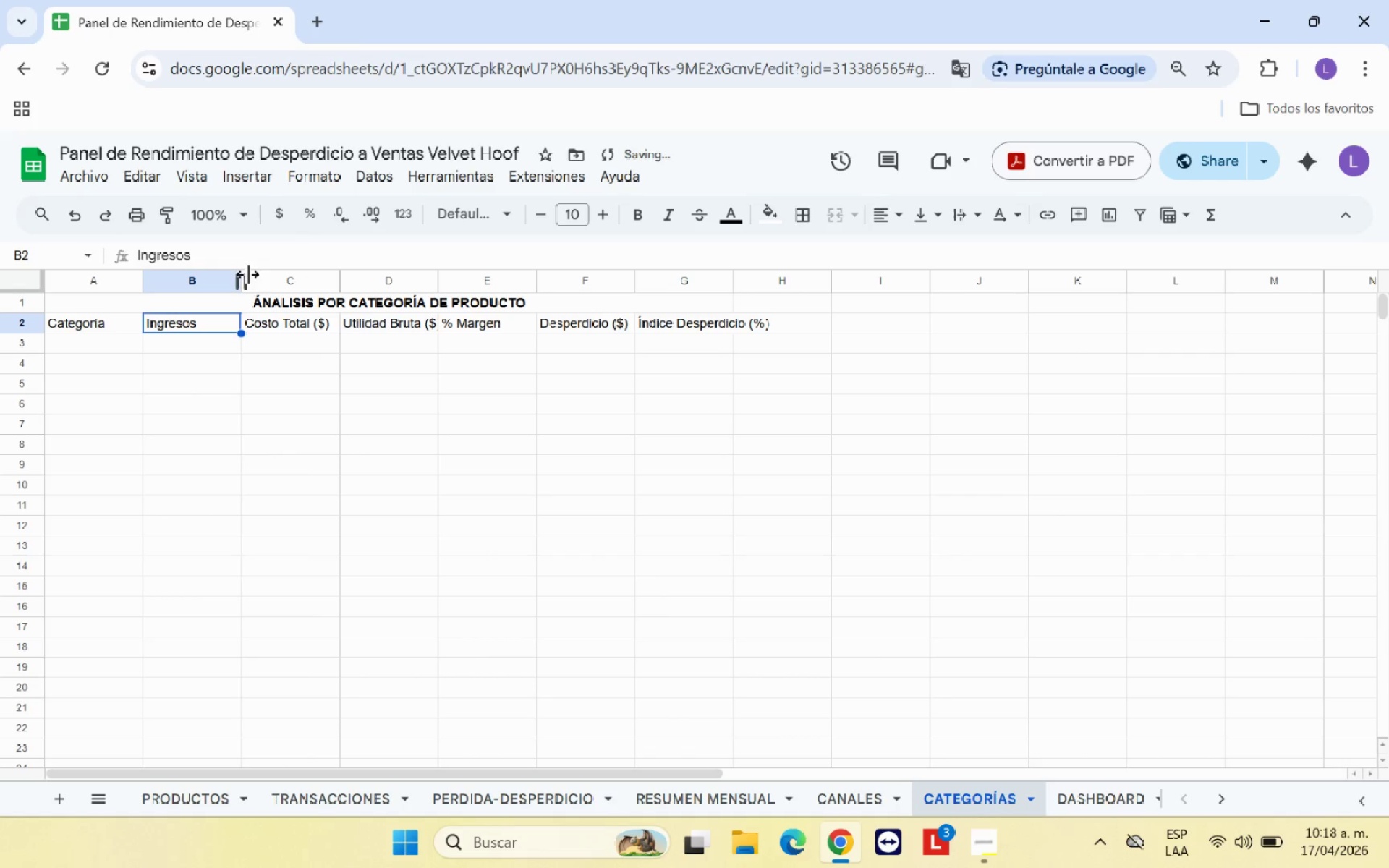 
left_click([266, 257])
 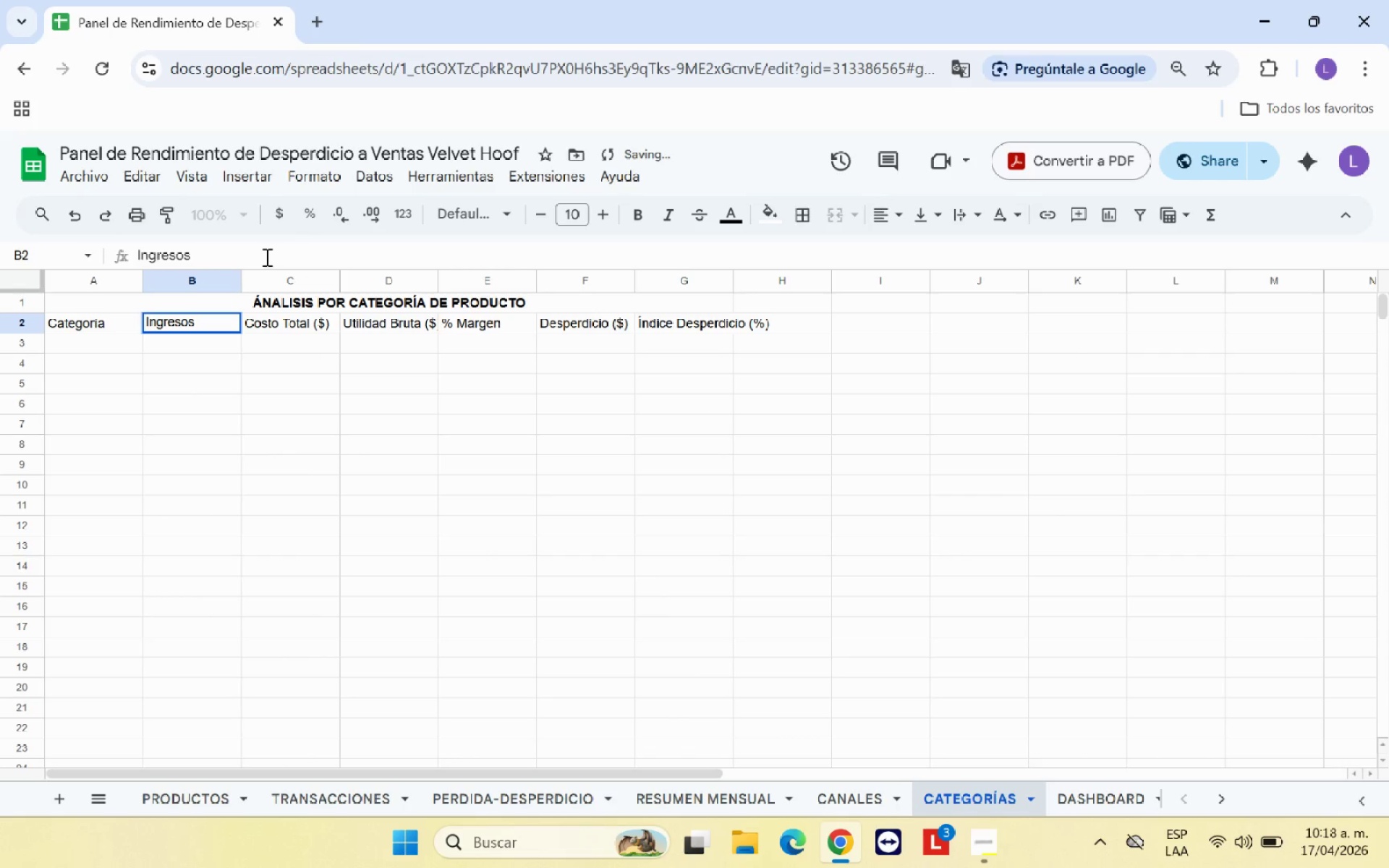 
type( *$()
 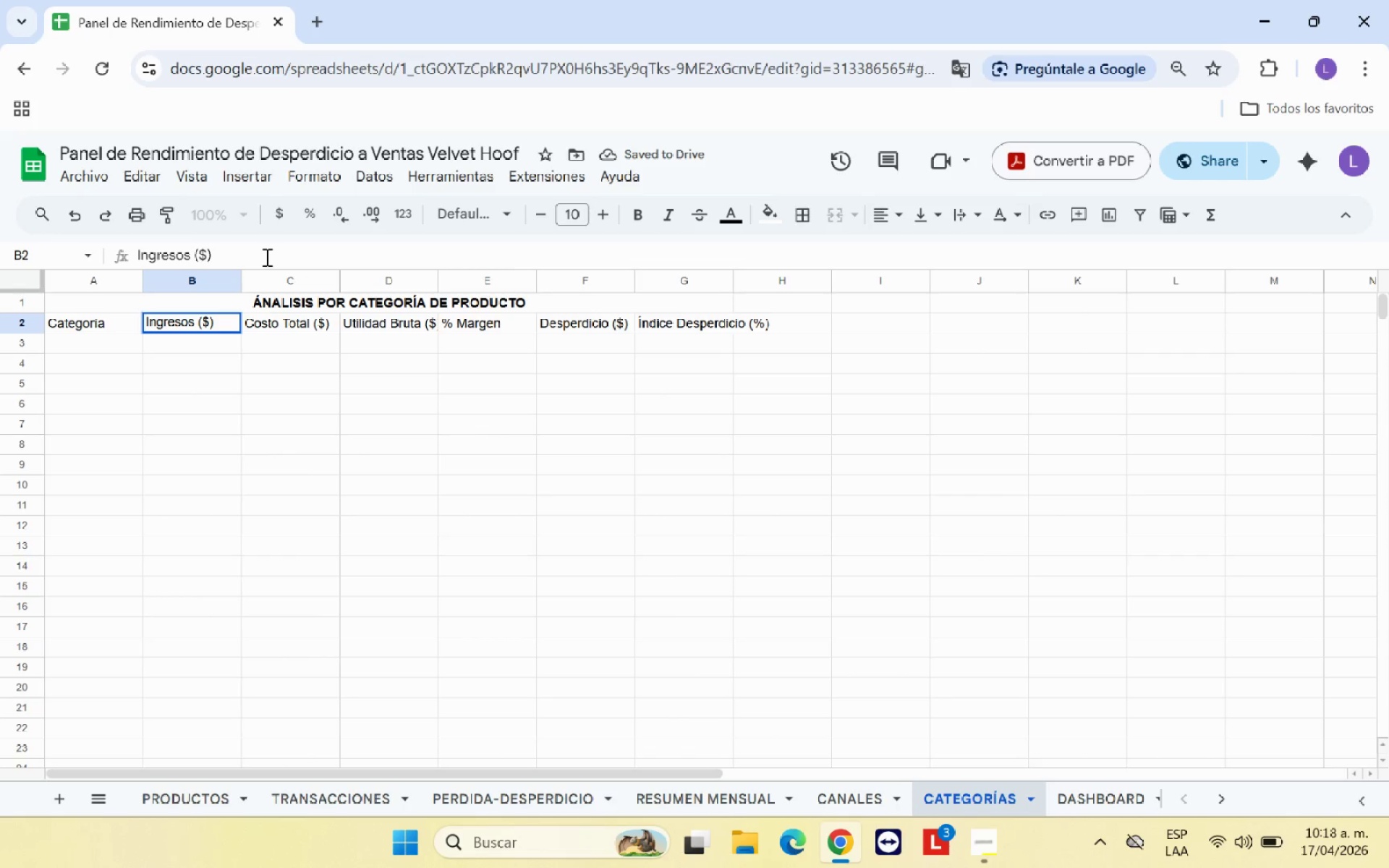 
key(Enter)
 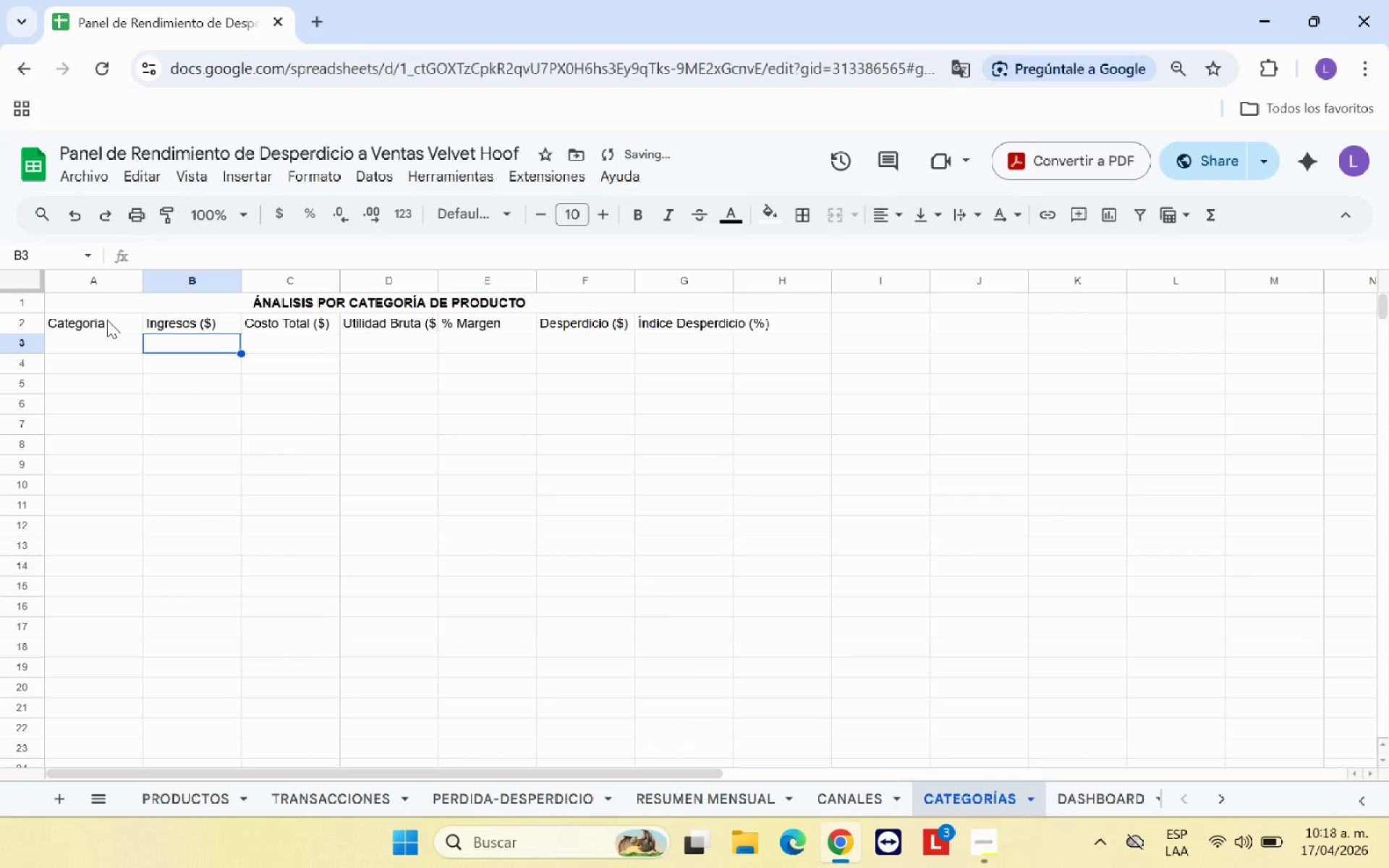 
left_click_drag(start_coordinate=[107, 320], to_coordinate=[708, 327])
 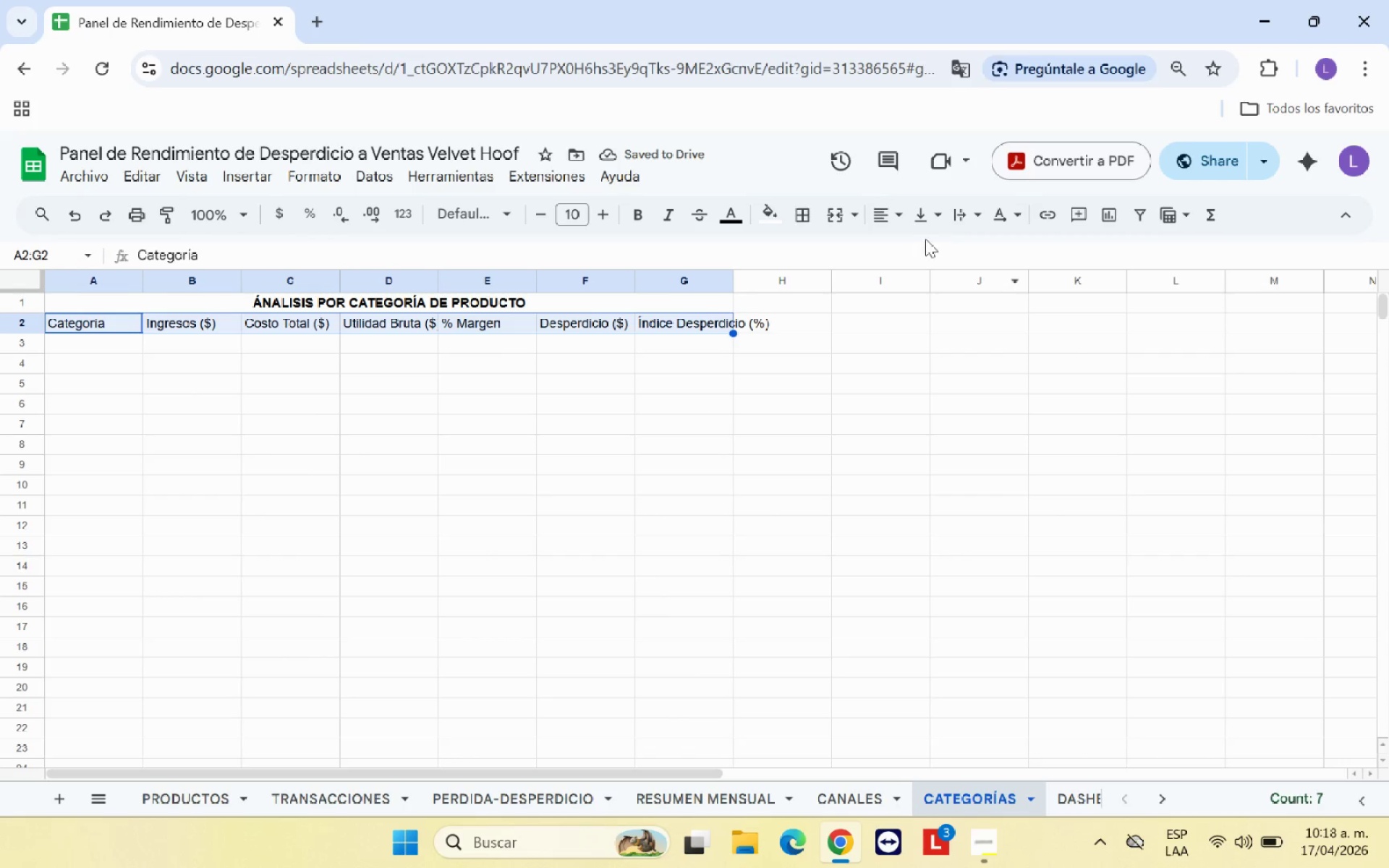 
left_click([891, 224])
 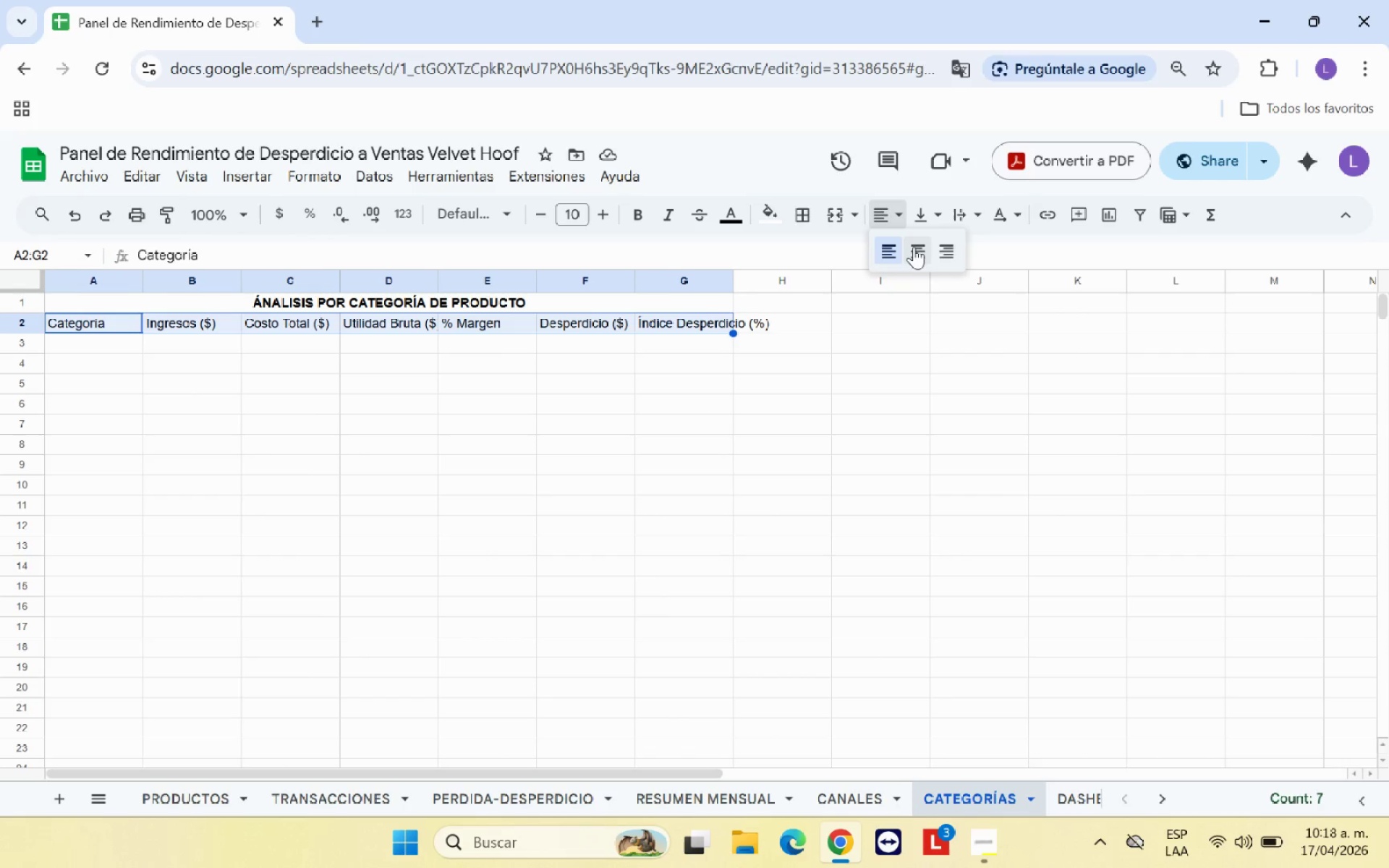 
left_click([916, 249])
 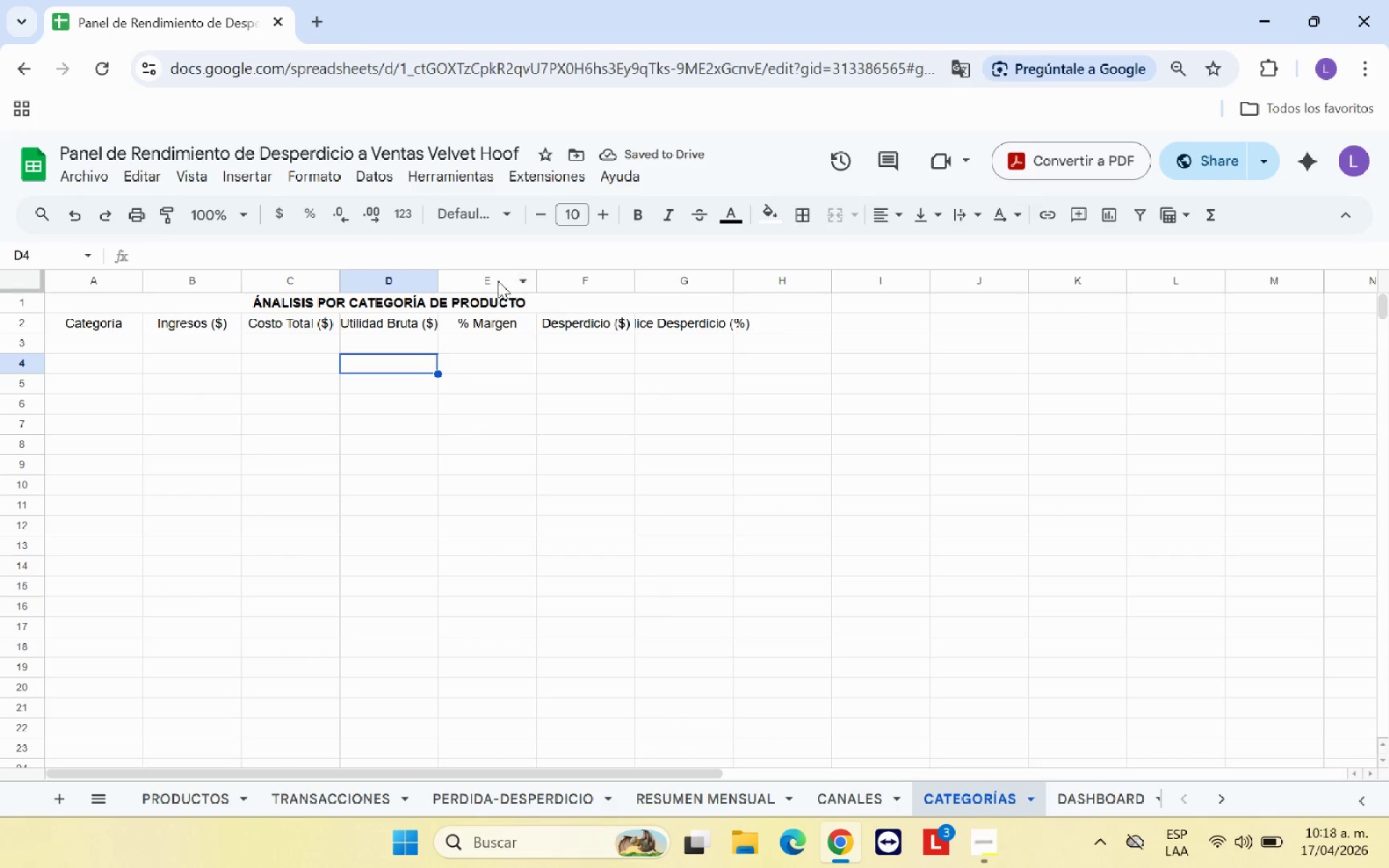 
wait(6.17)
 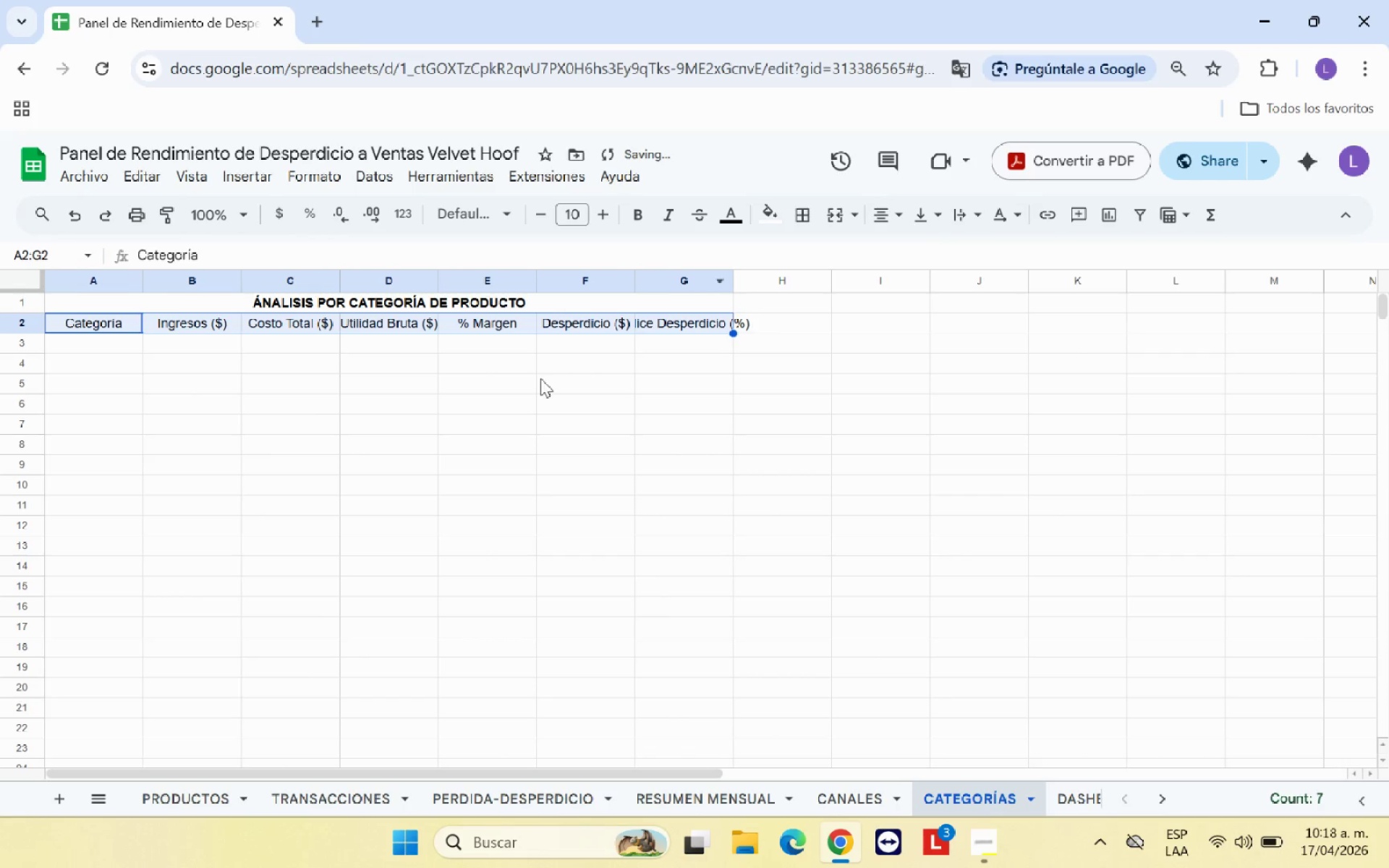 
left_click_drag(start_coordinate=[443, 281], to_coordinate=[482, 282])
 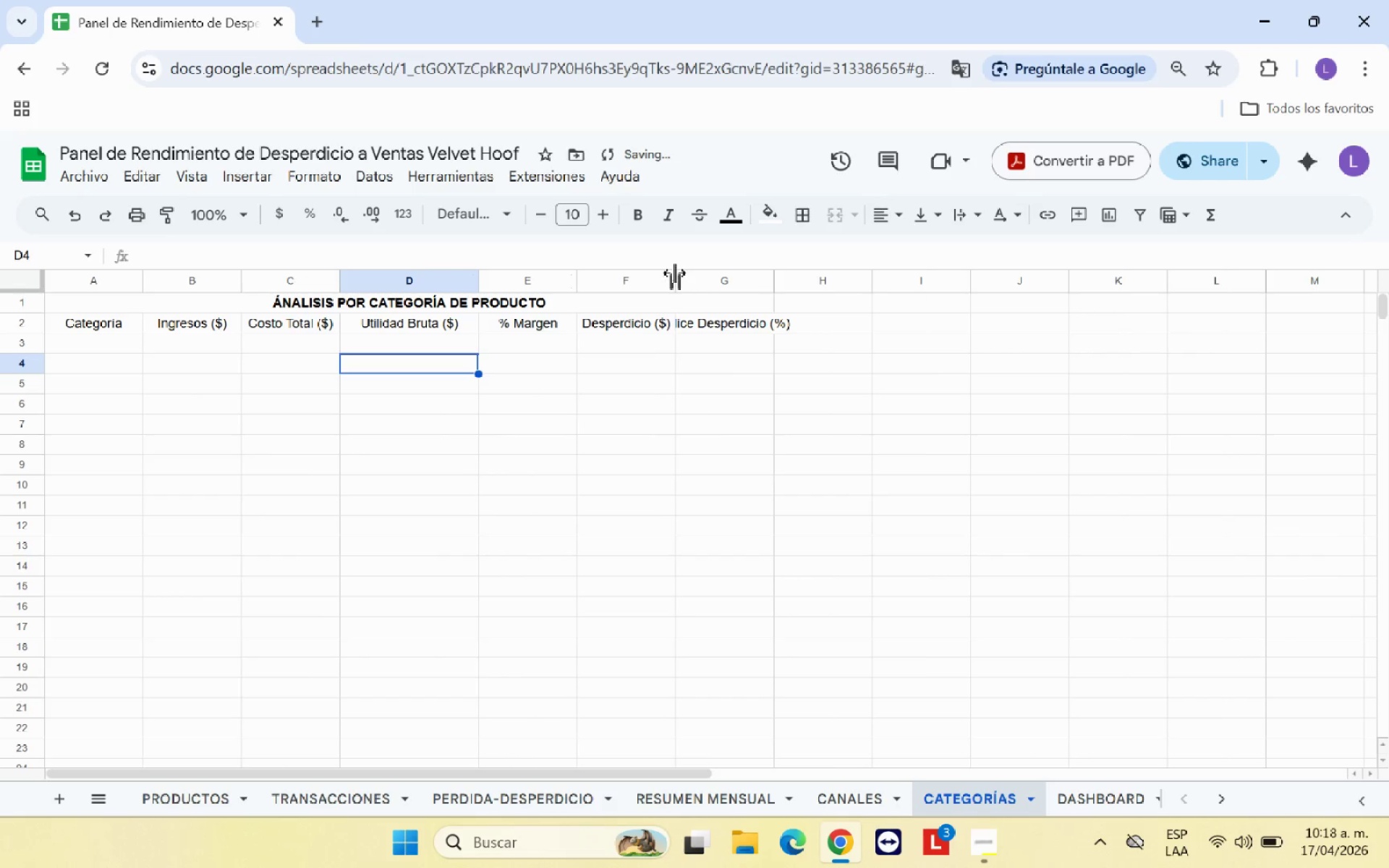 
left_click_drag(start_coordinate=[671, 273], to_coordinate=[689, 274])
 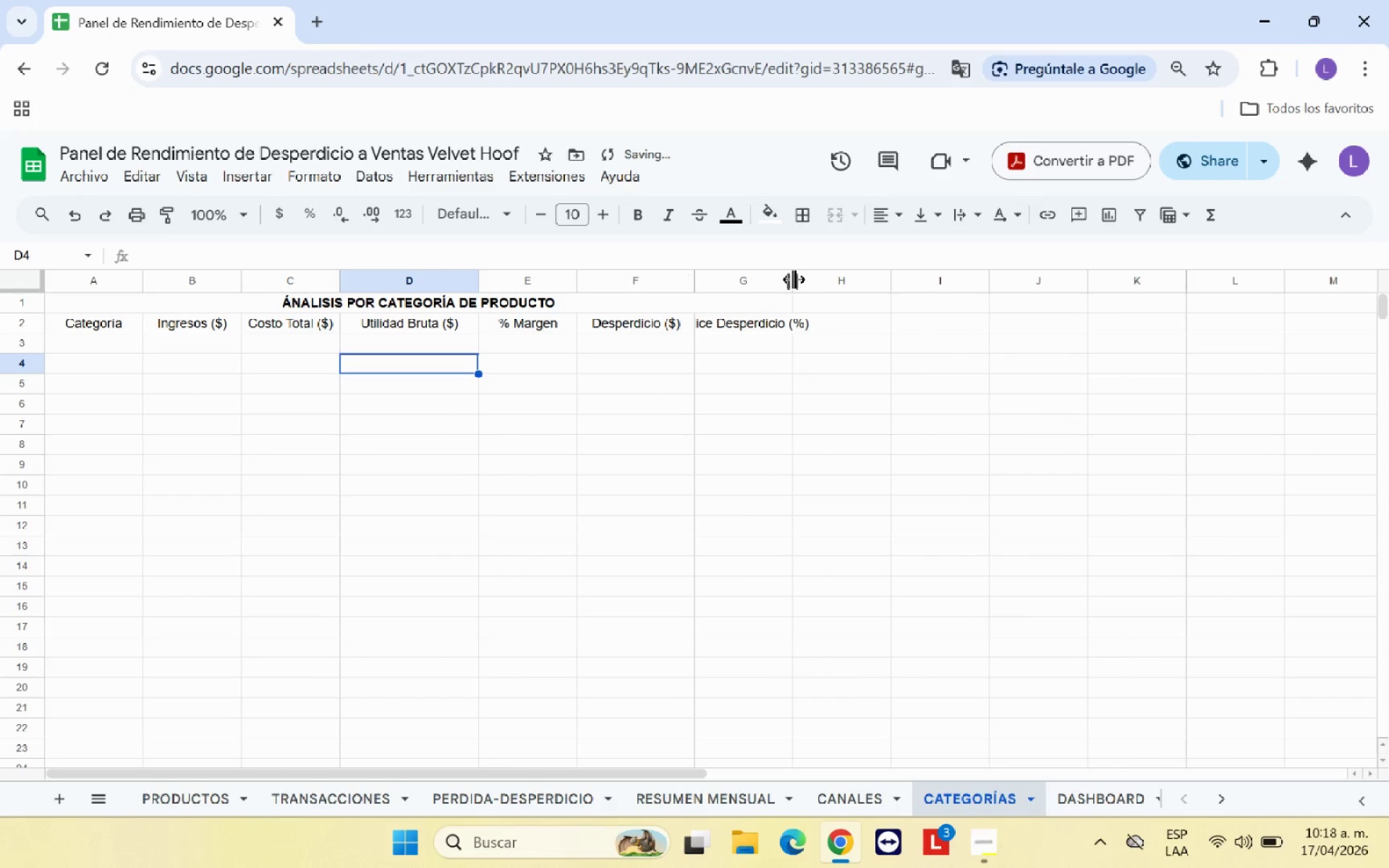 
left_click_drag(start_coordinate=[794, 279], to_coordinate=[852, 279])
 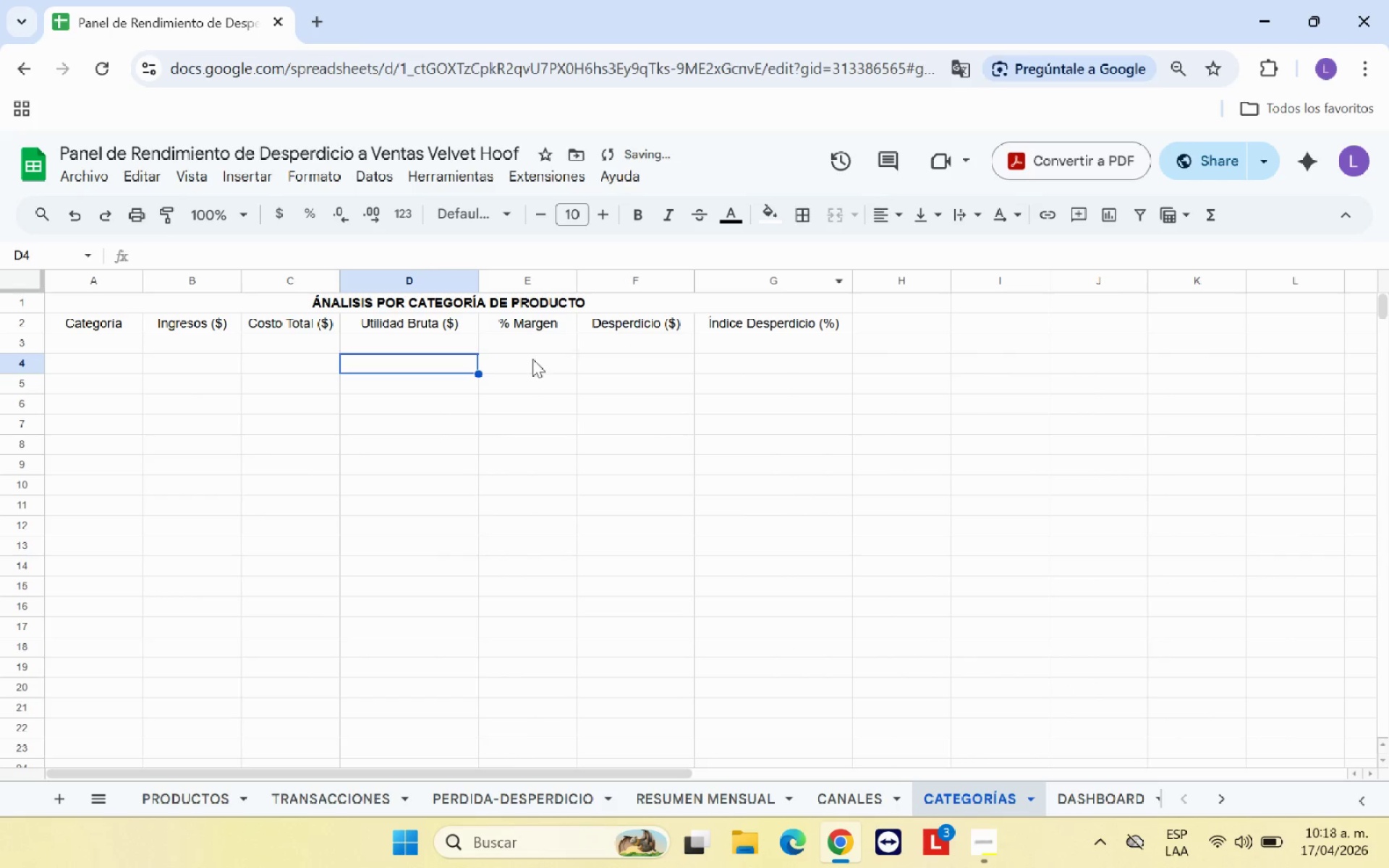 
left_click([440, 393])
 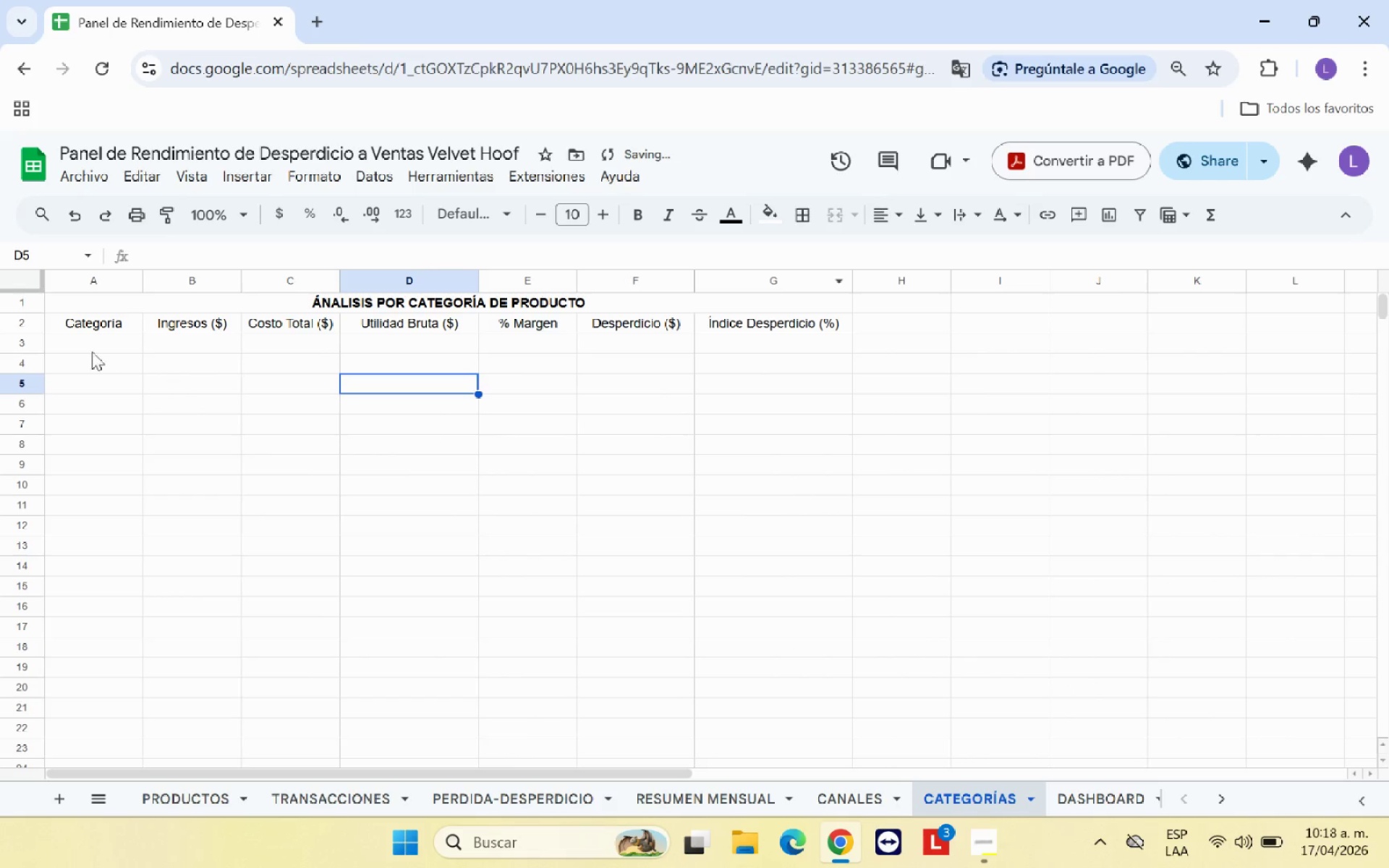 
left_click([103, 340])
 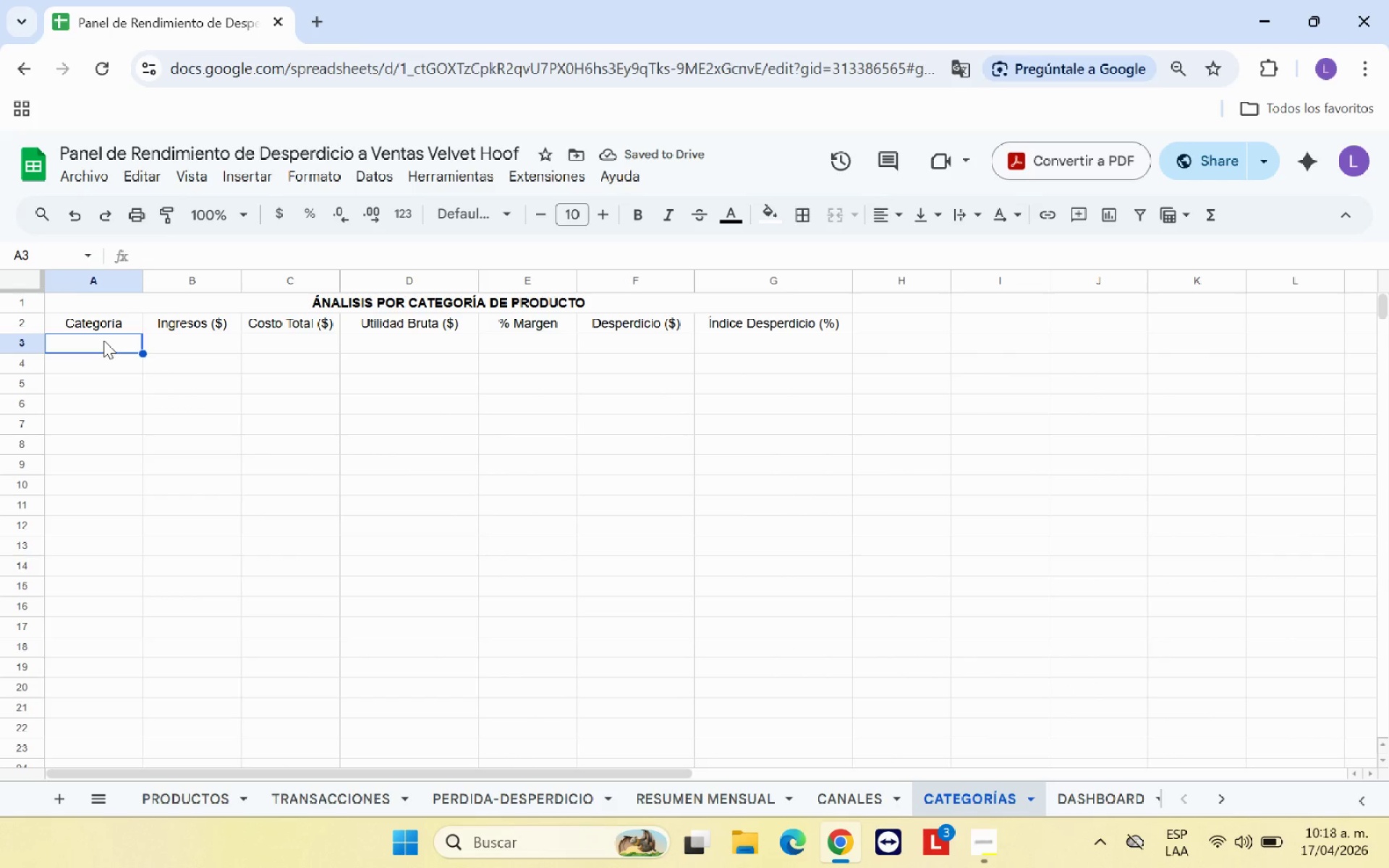 
type(Lace)
key(Backspace)
type(teos Liquidos )
 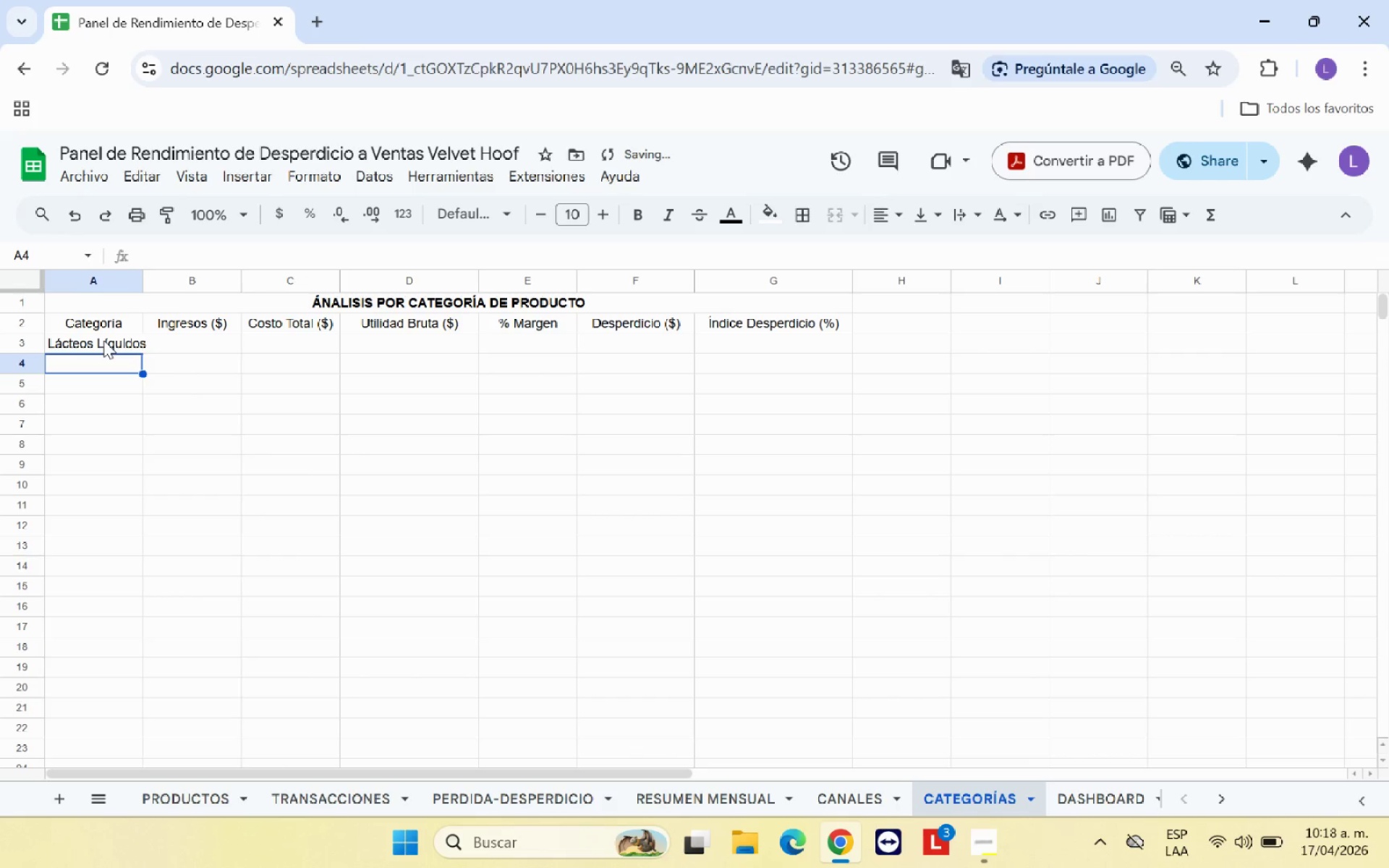 
hold_key(key=Semicolon, duration=0.34)
 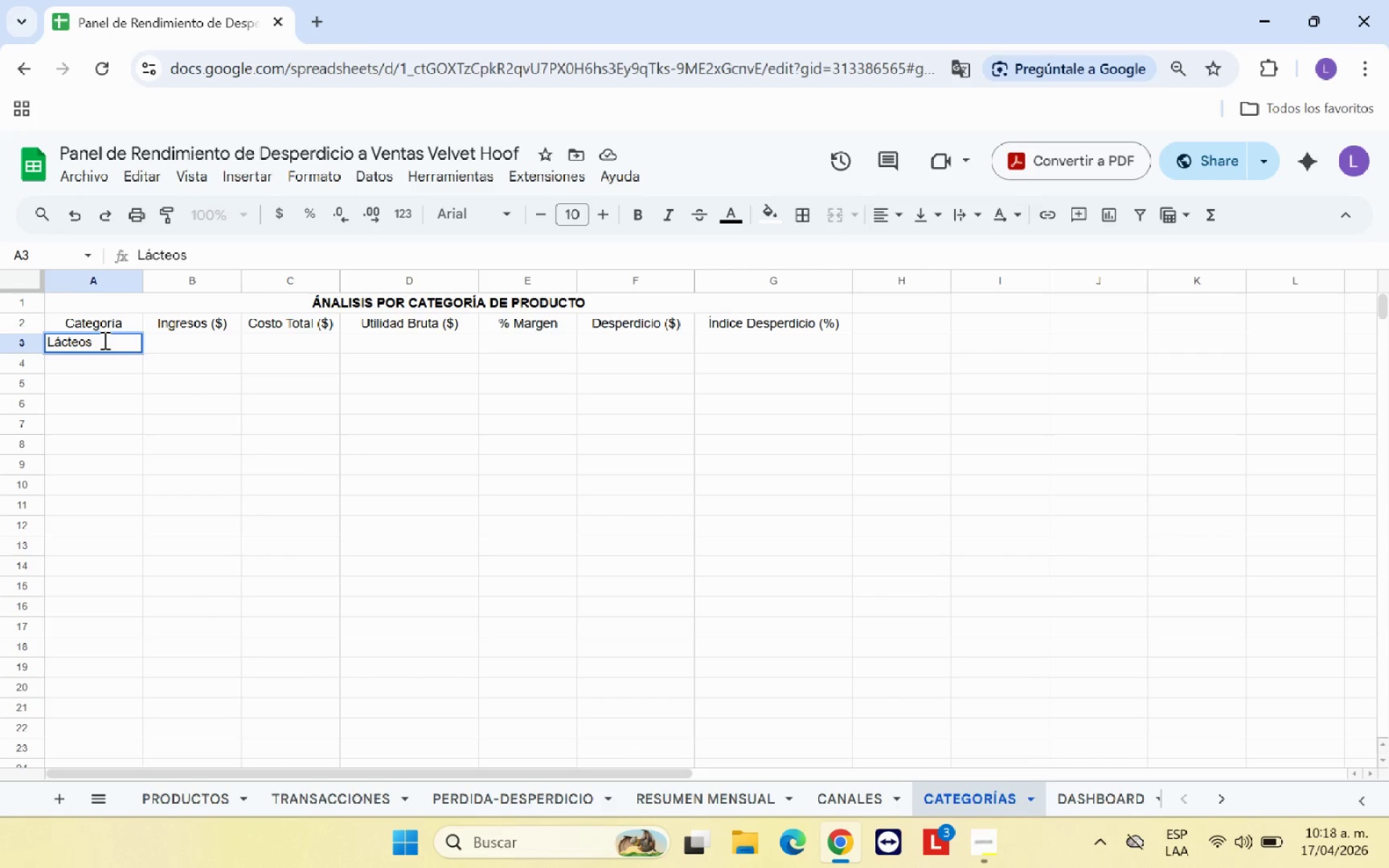 
hold_key(key=Semicolon, duration=0.33)
 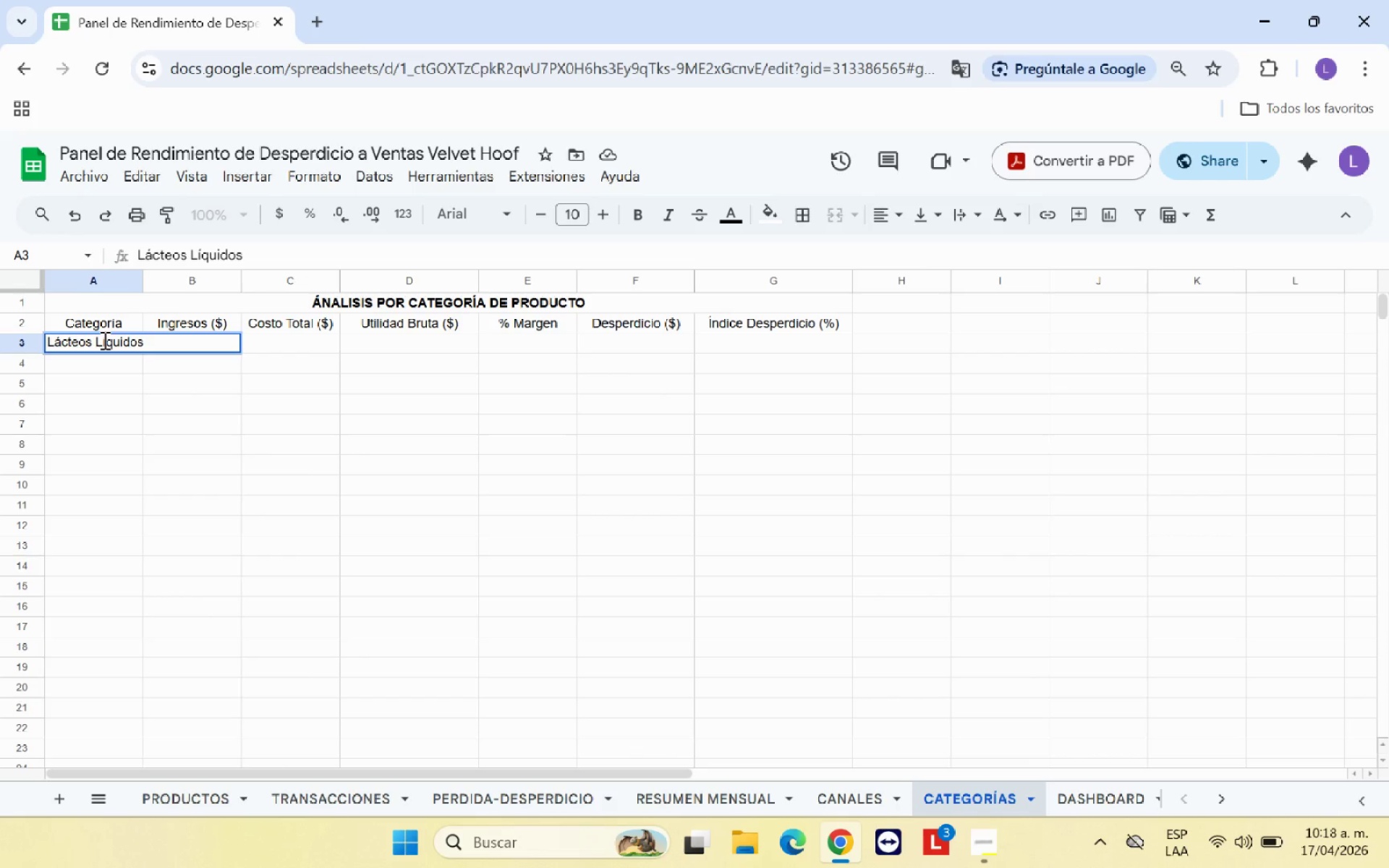 
key(Enter)
 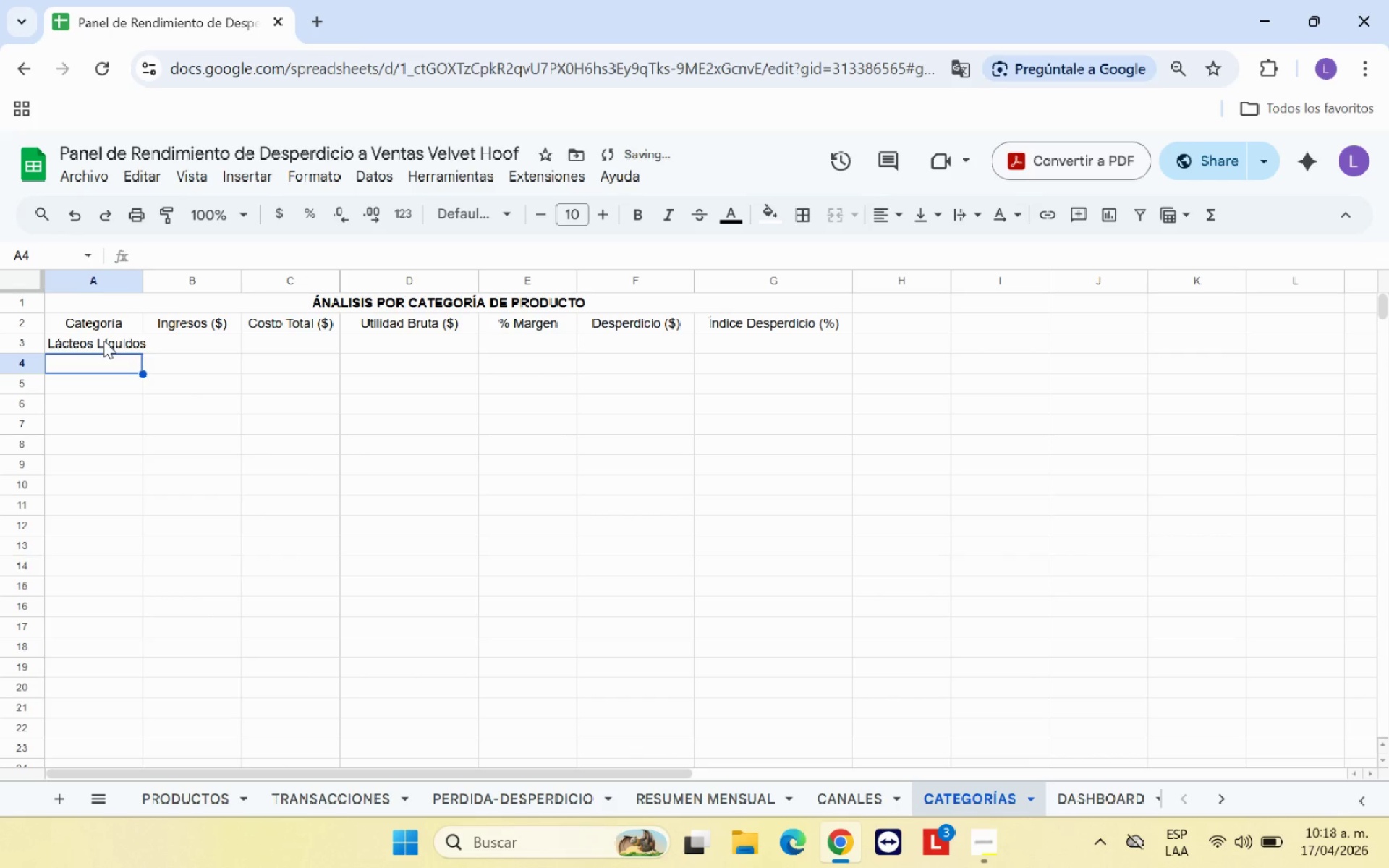 
type(Manteu)
key(Backspace)
type(quillas Cultivadas)
 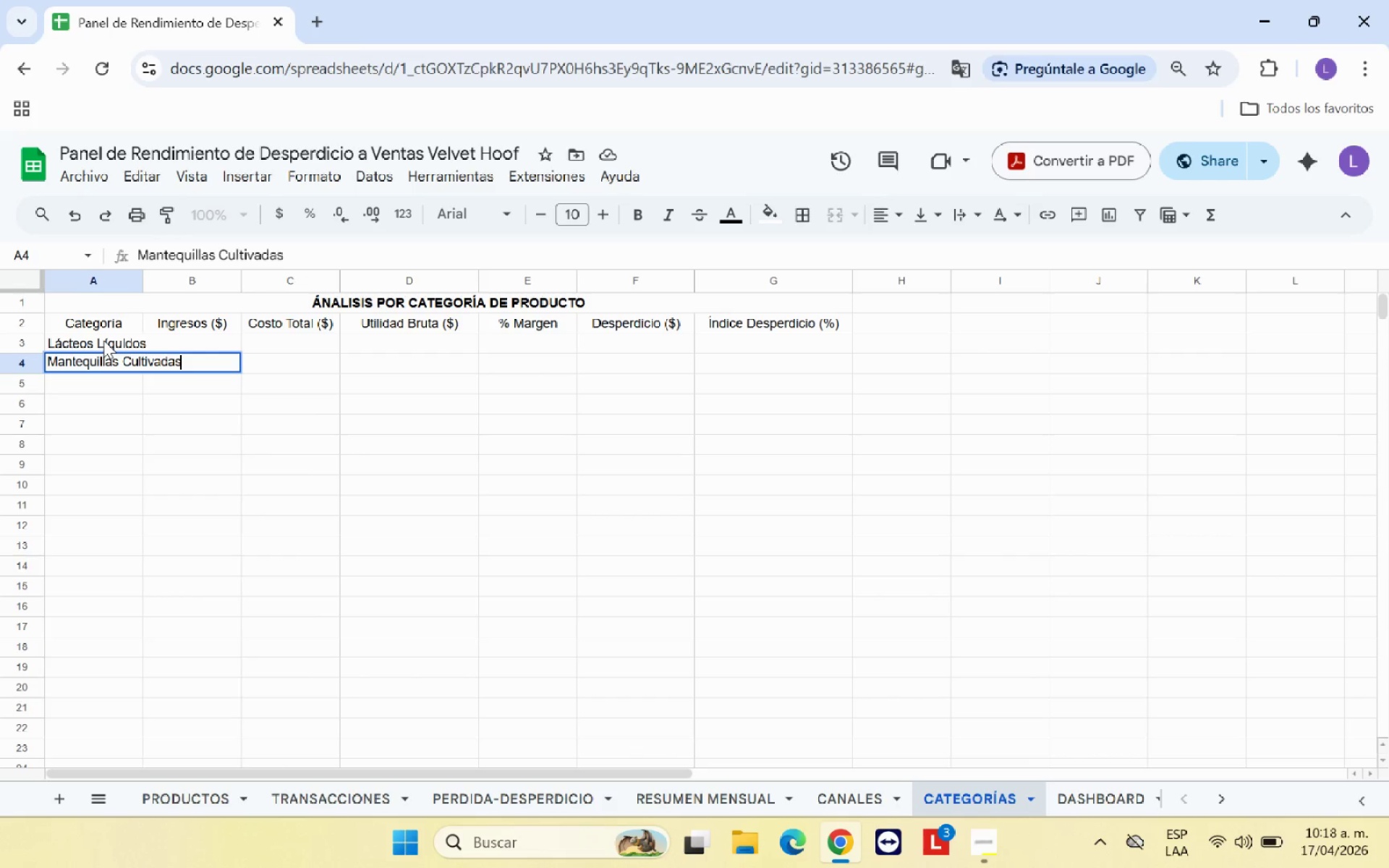 
key(ArrowRight)
 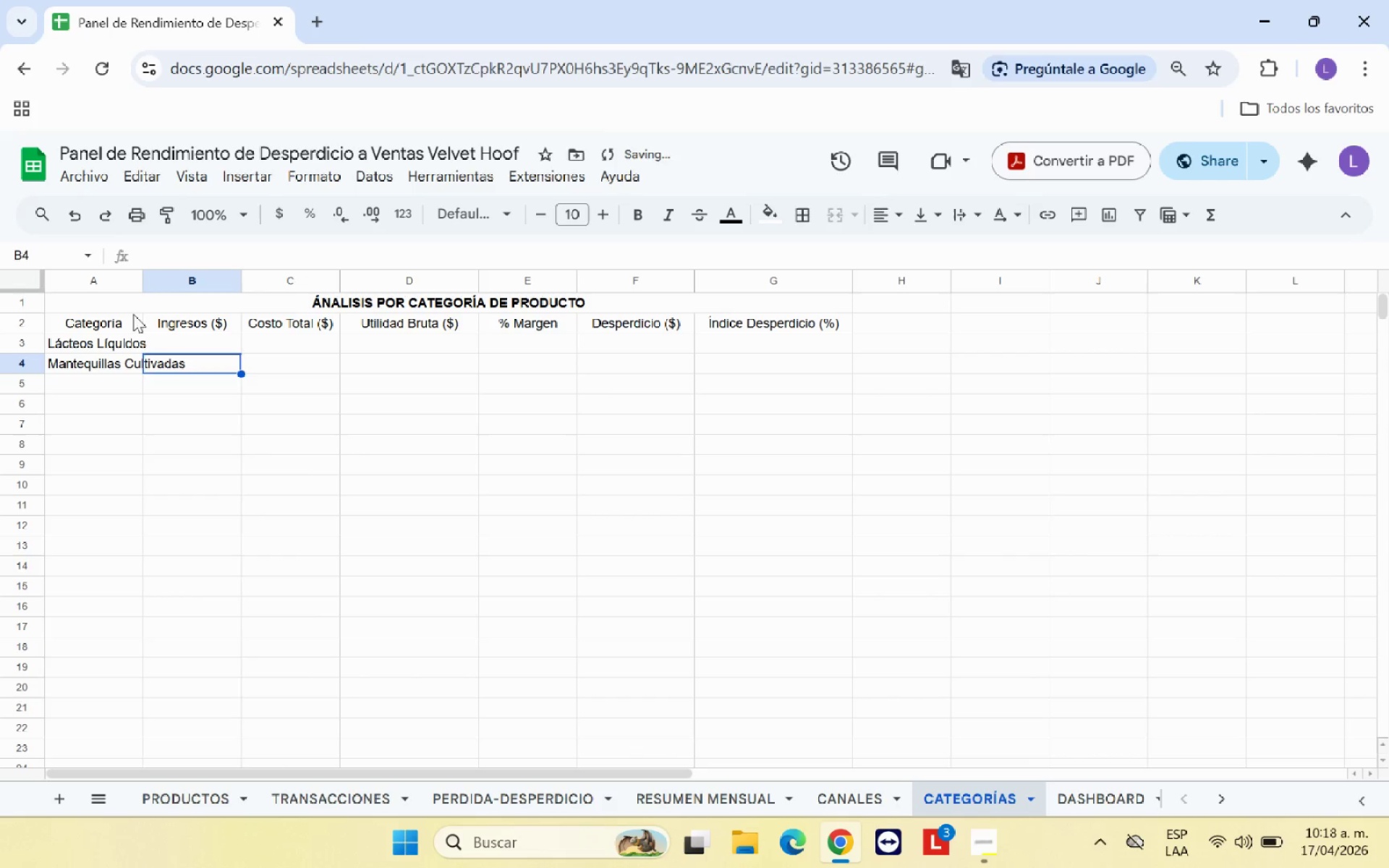 
left_click_drag(start_coordinate=[143, 281], to_coordinate=[194, 282])
 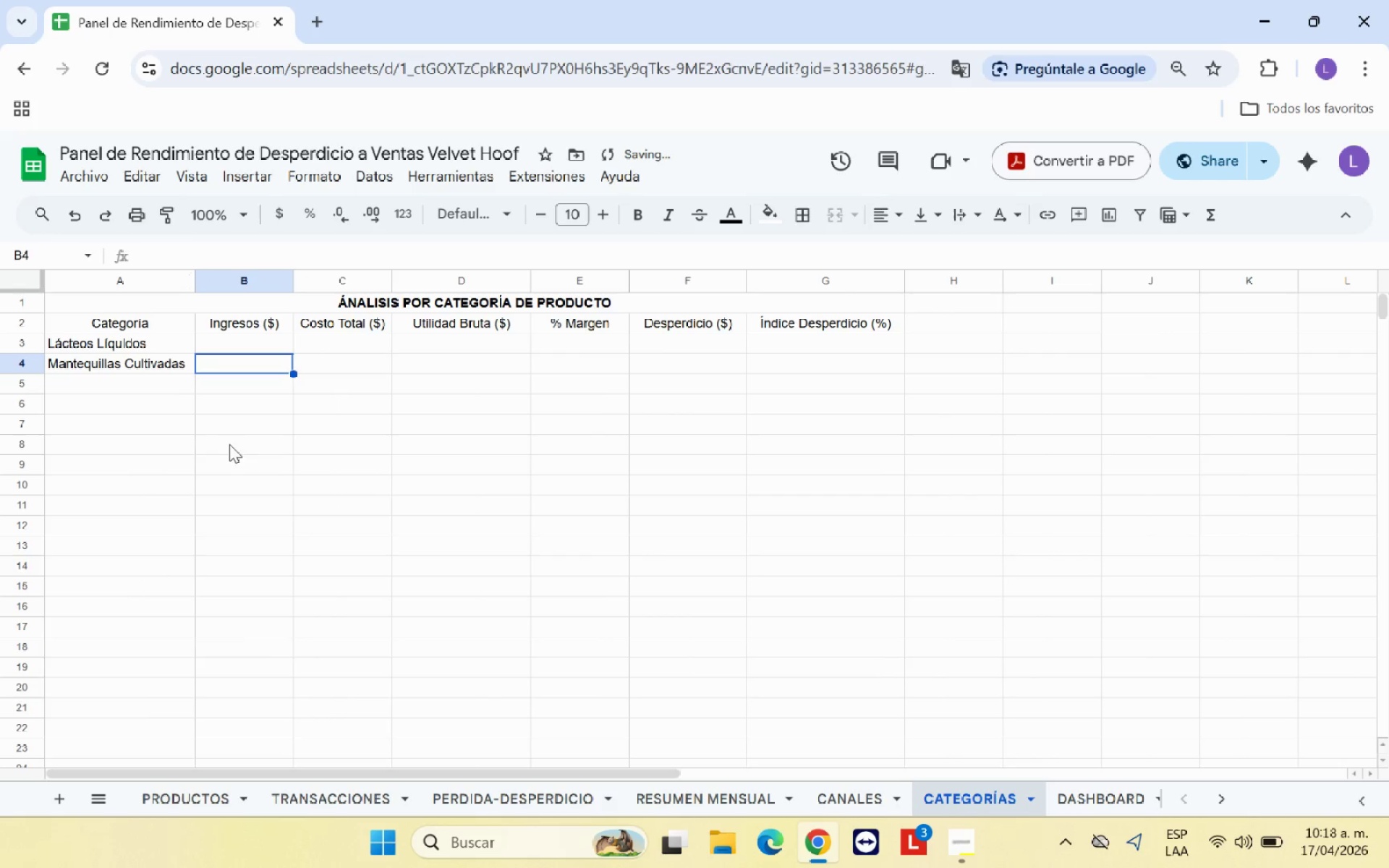 
left_click([270, 449])
 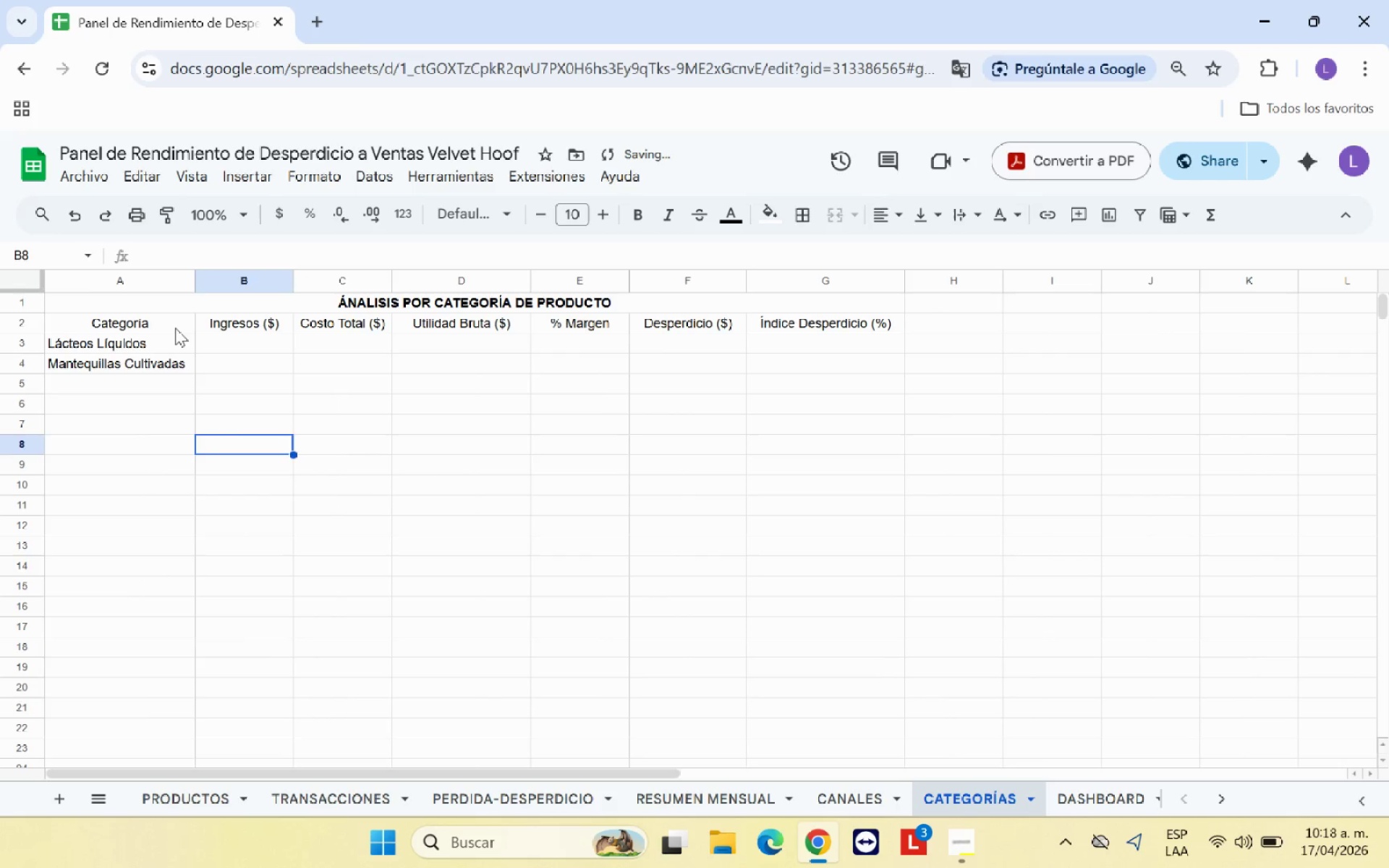 
left_click_drag(start_coordinate=[175, 326], to_coordinate=[198, 324])
 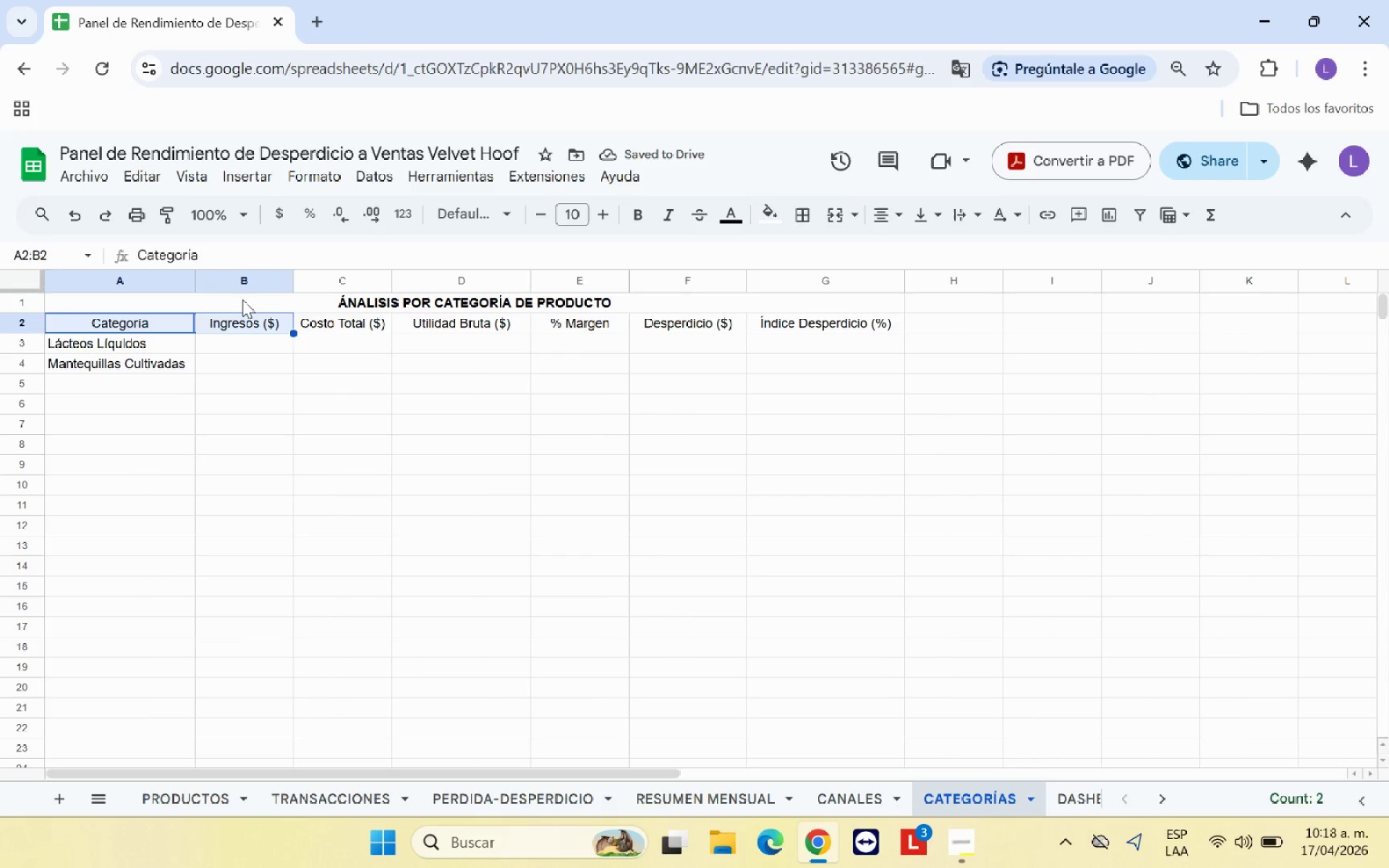 
left_click_drag(start_coordinate=[242, 299], to_coordinate=[365, 365])
 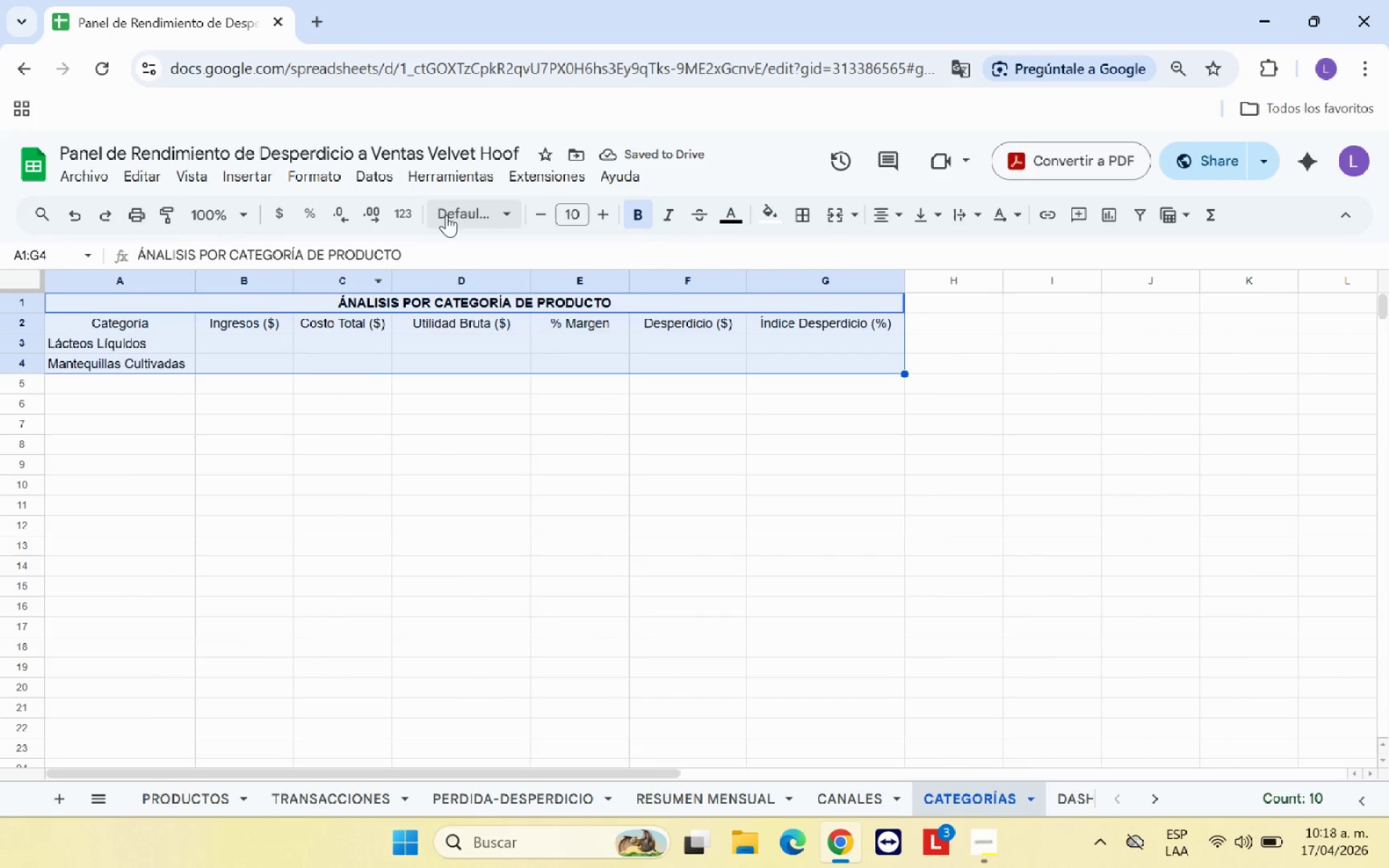 
left_click([449, 215])
 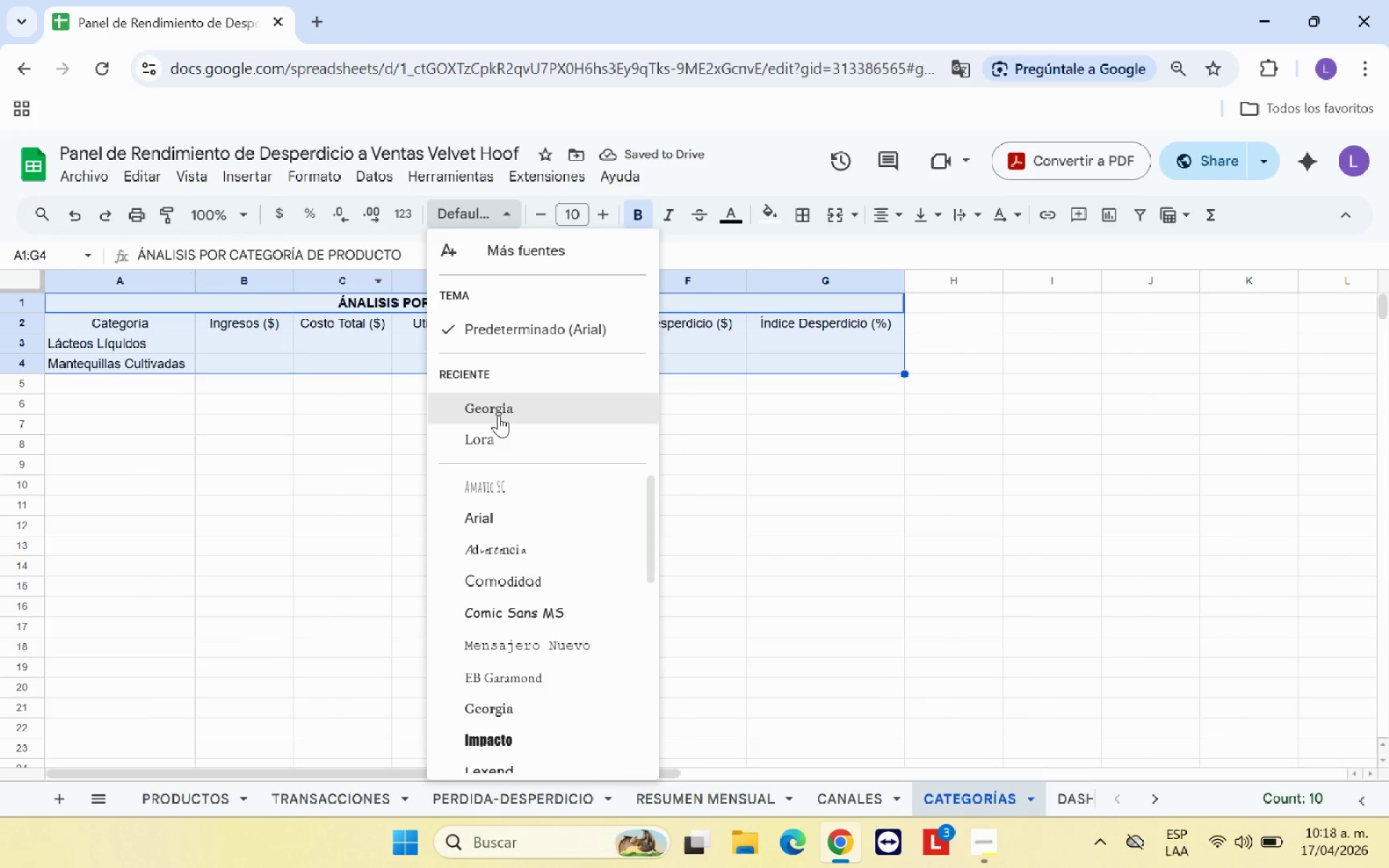 
left_click([498, 415])
 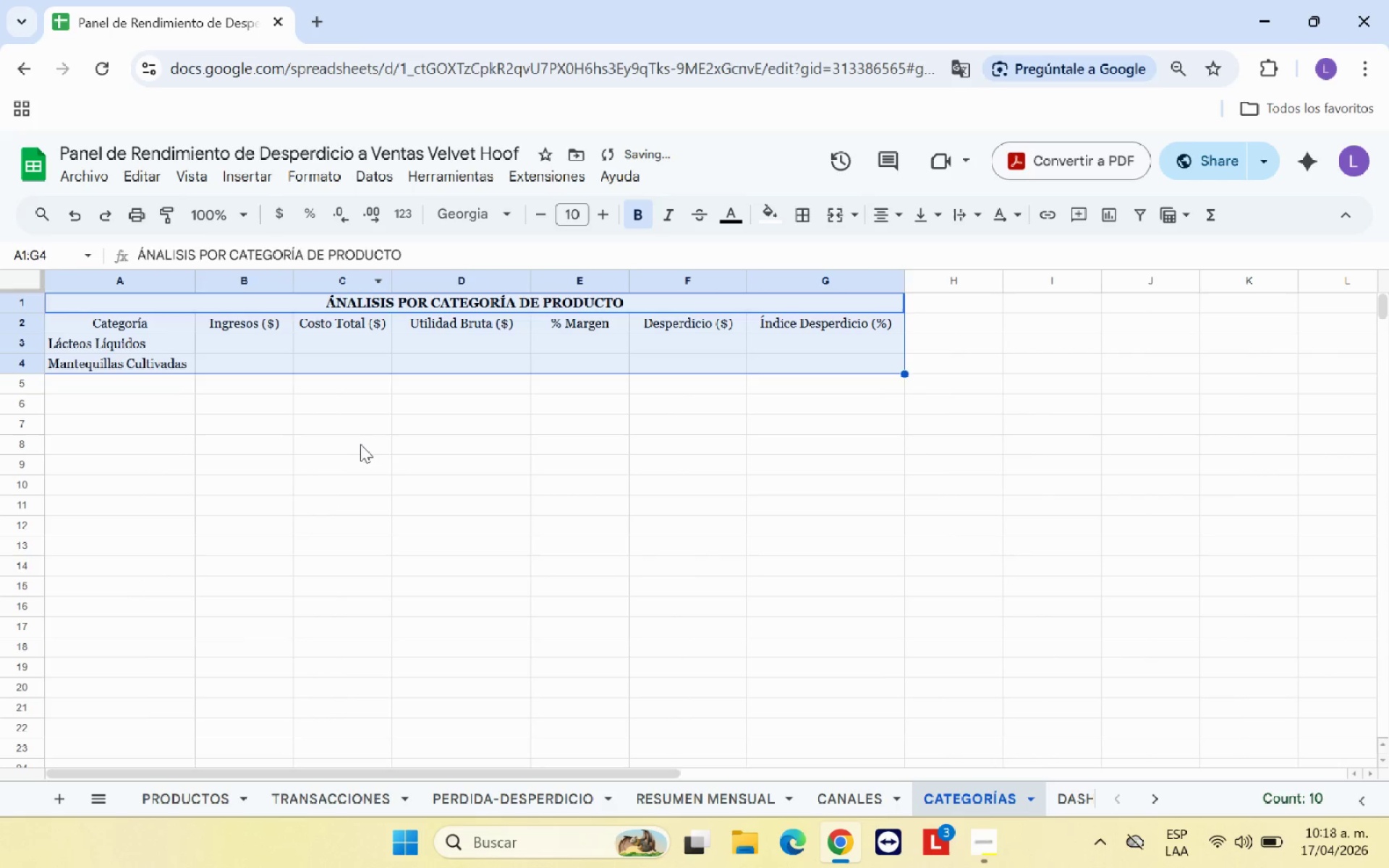 
left_click([354, 445])
 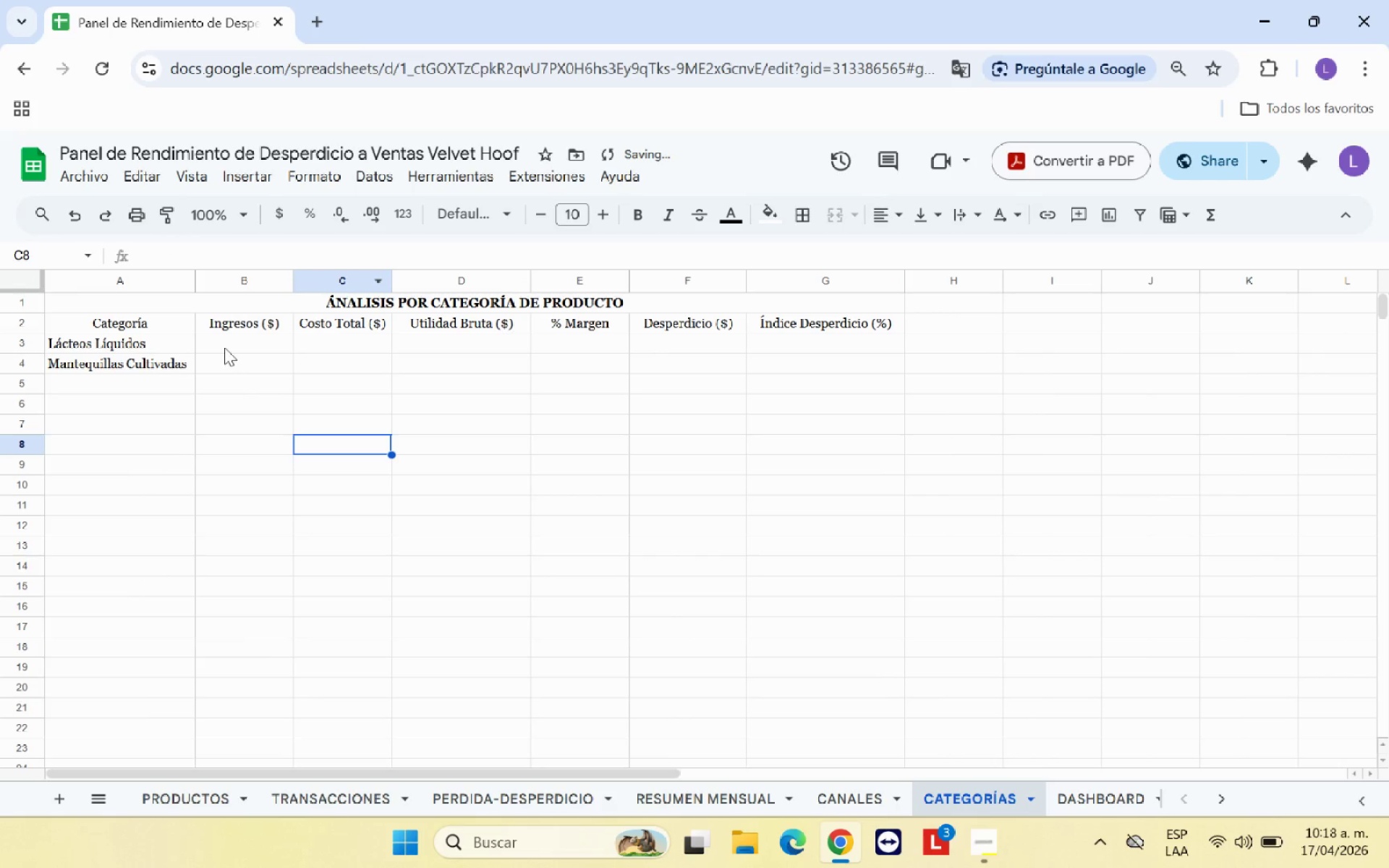 
left_click([224, 343])
 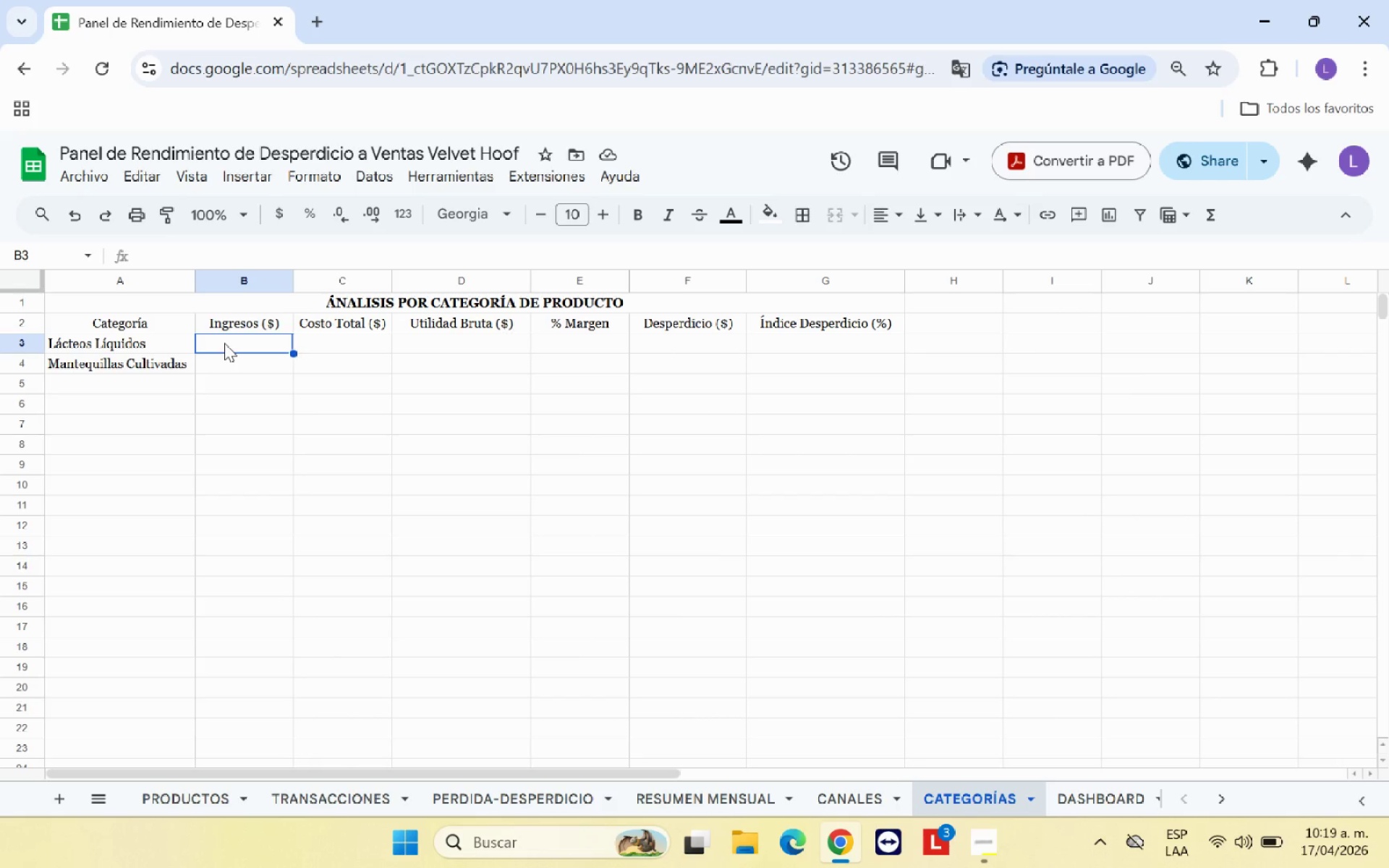 
wait(7.69)
 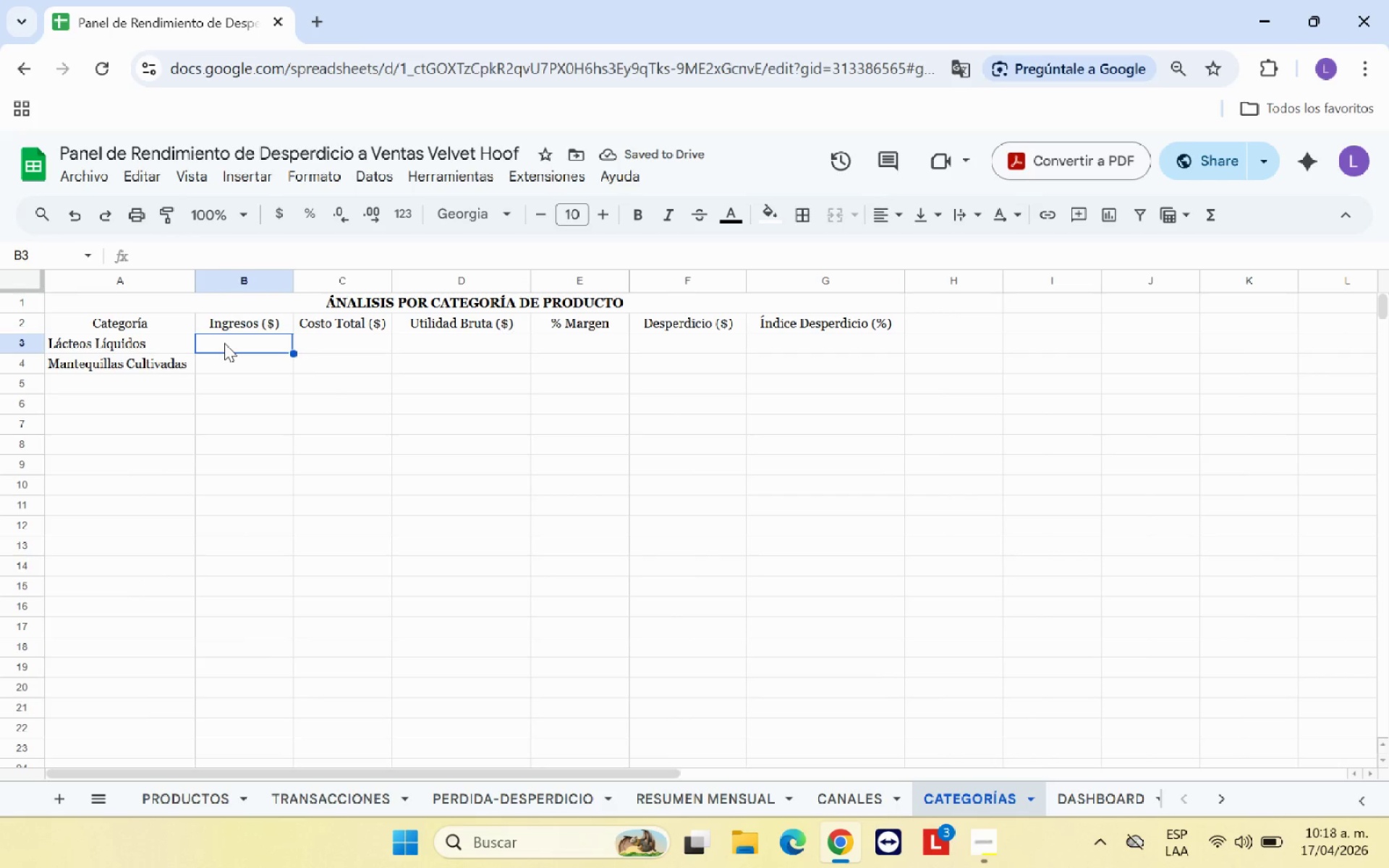 
type()SUMAR.SI*)
 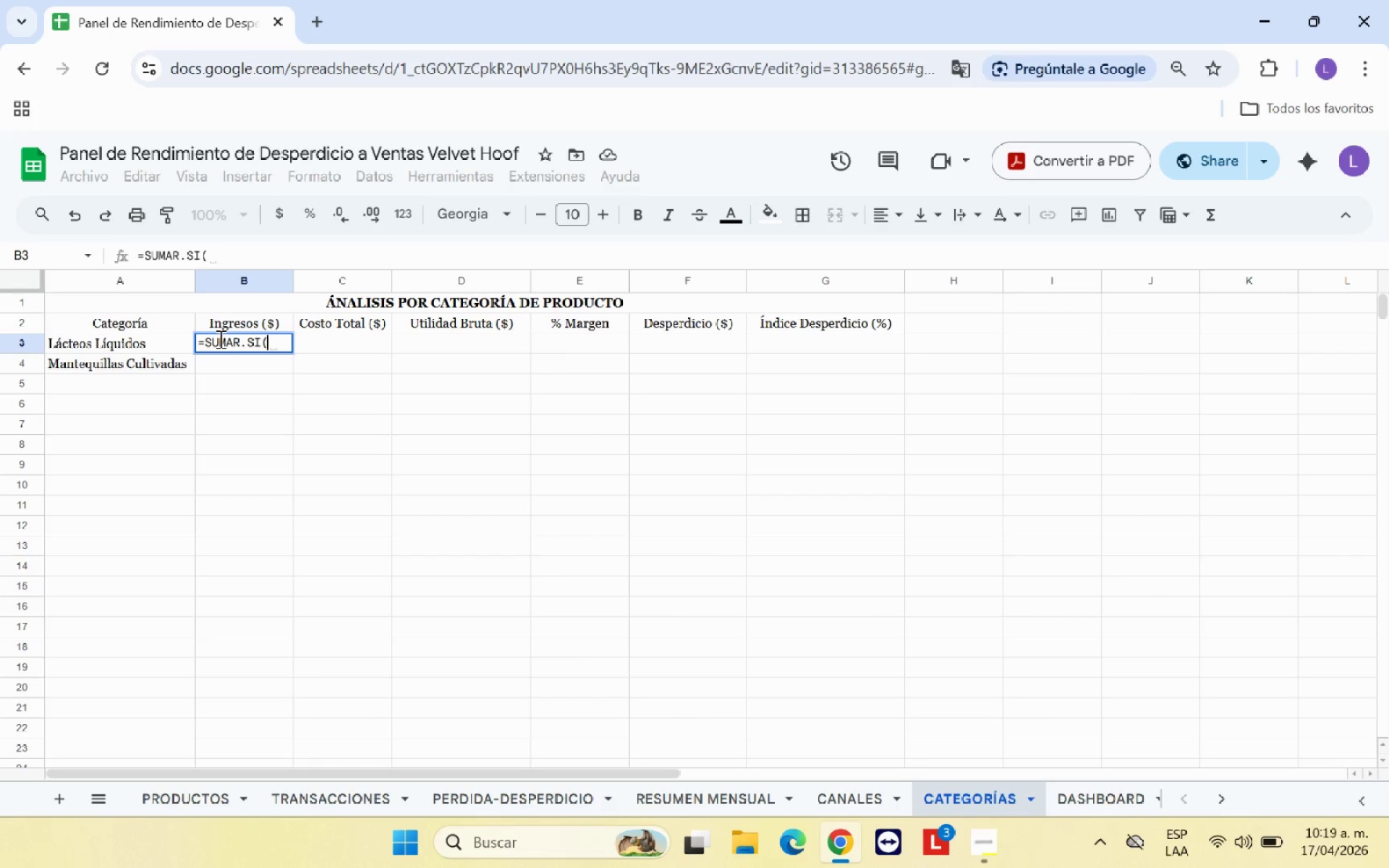 
left_click([381, 807])
 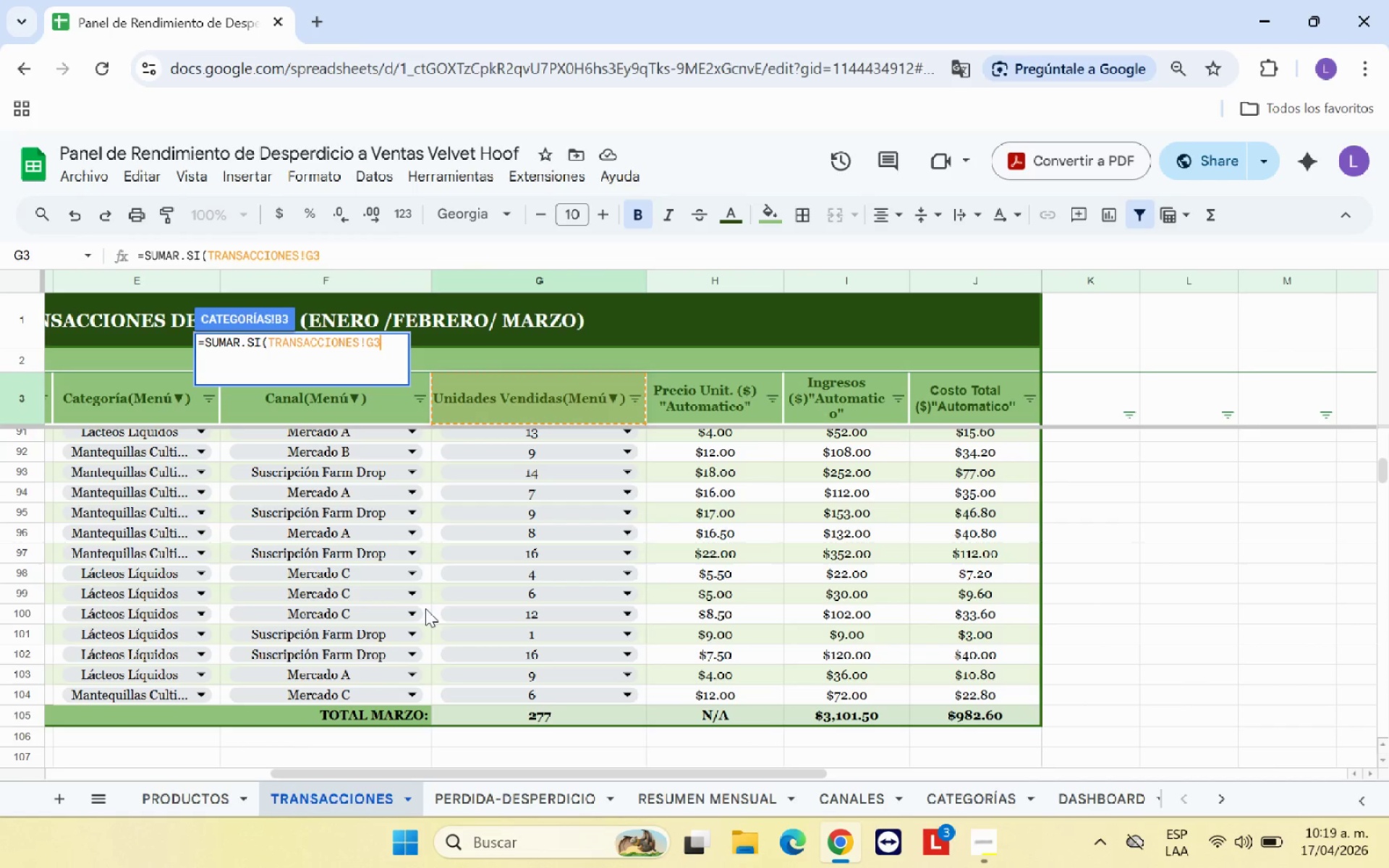 
scroll: coordinate [425, 608], scroll_direction: up, amount: 9.0
 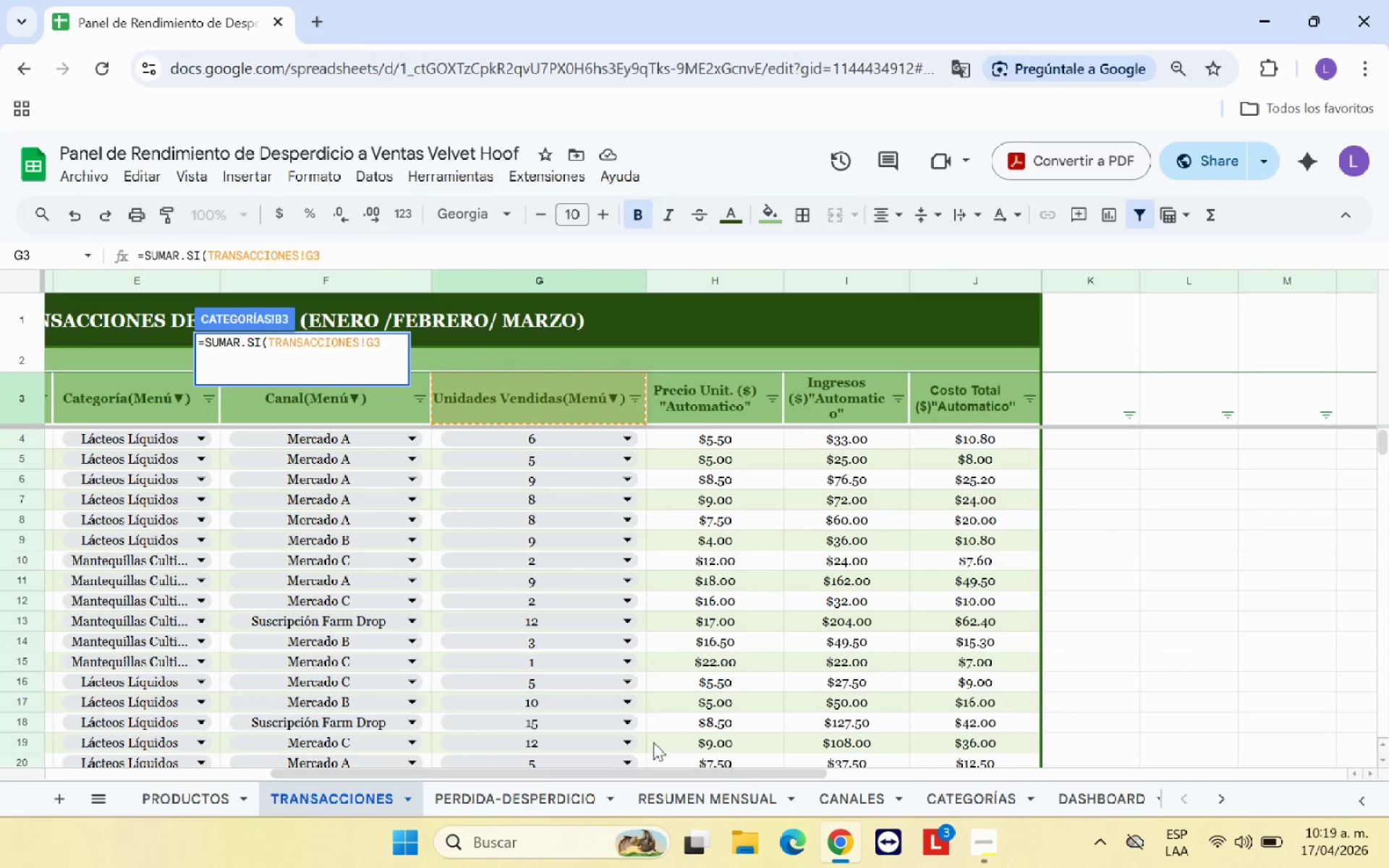 
left_click_drag(start_coordinate=[58, 436], to_coordinate=[71, 524])
 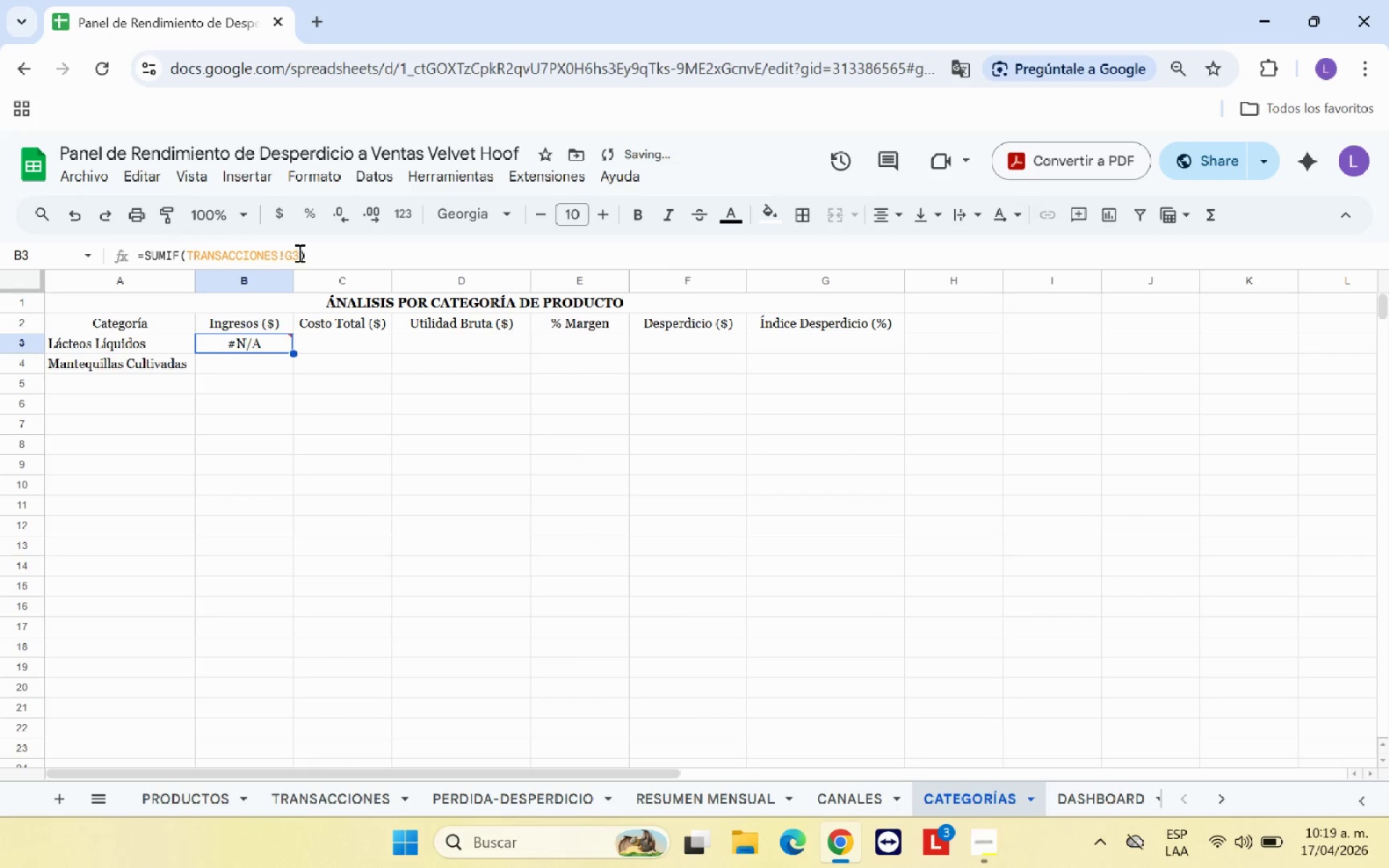 
left_click_drag(start_coordinate=[298, 252], to_coordinate=[187, 264])
 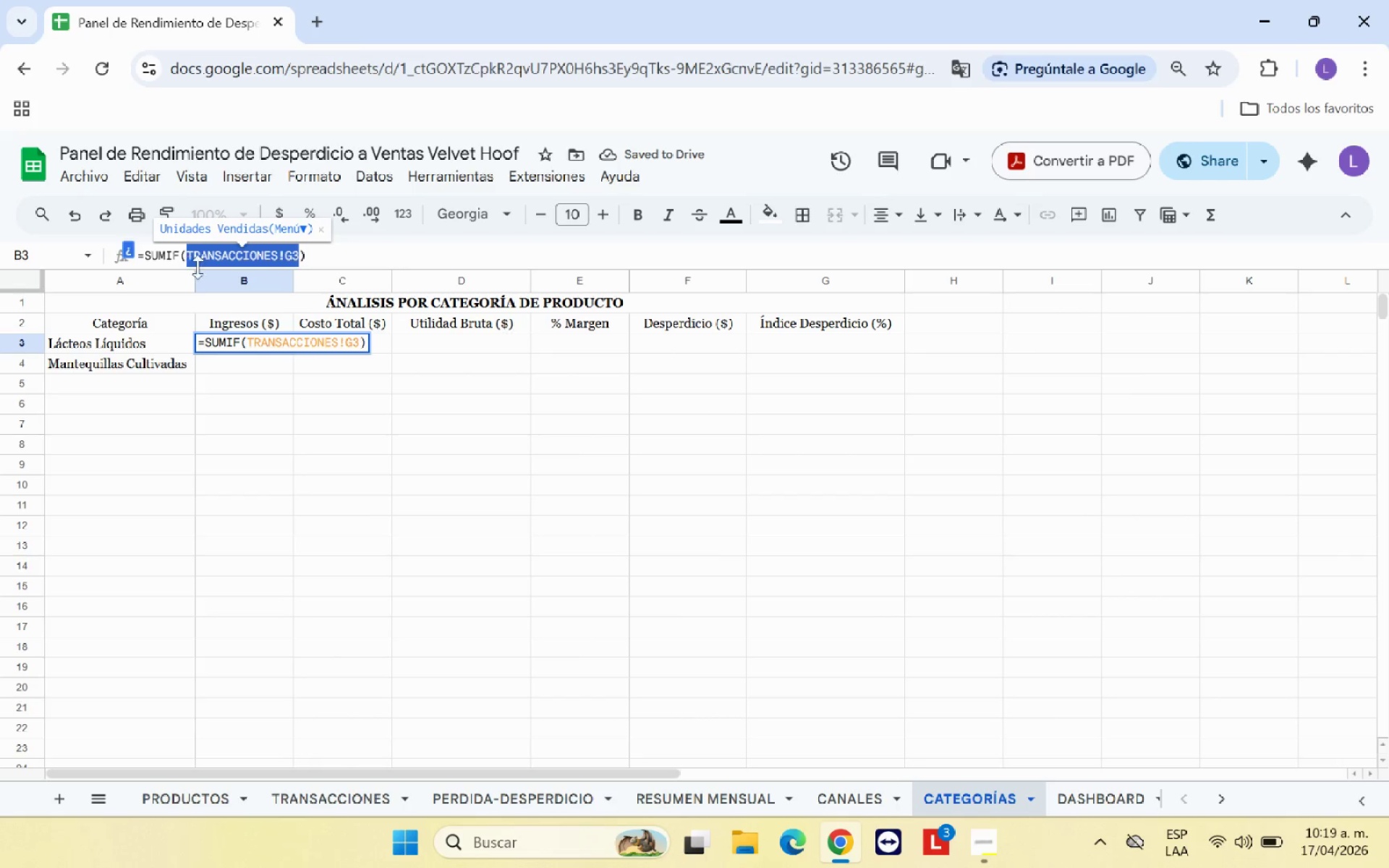 
key(Backspace)
 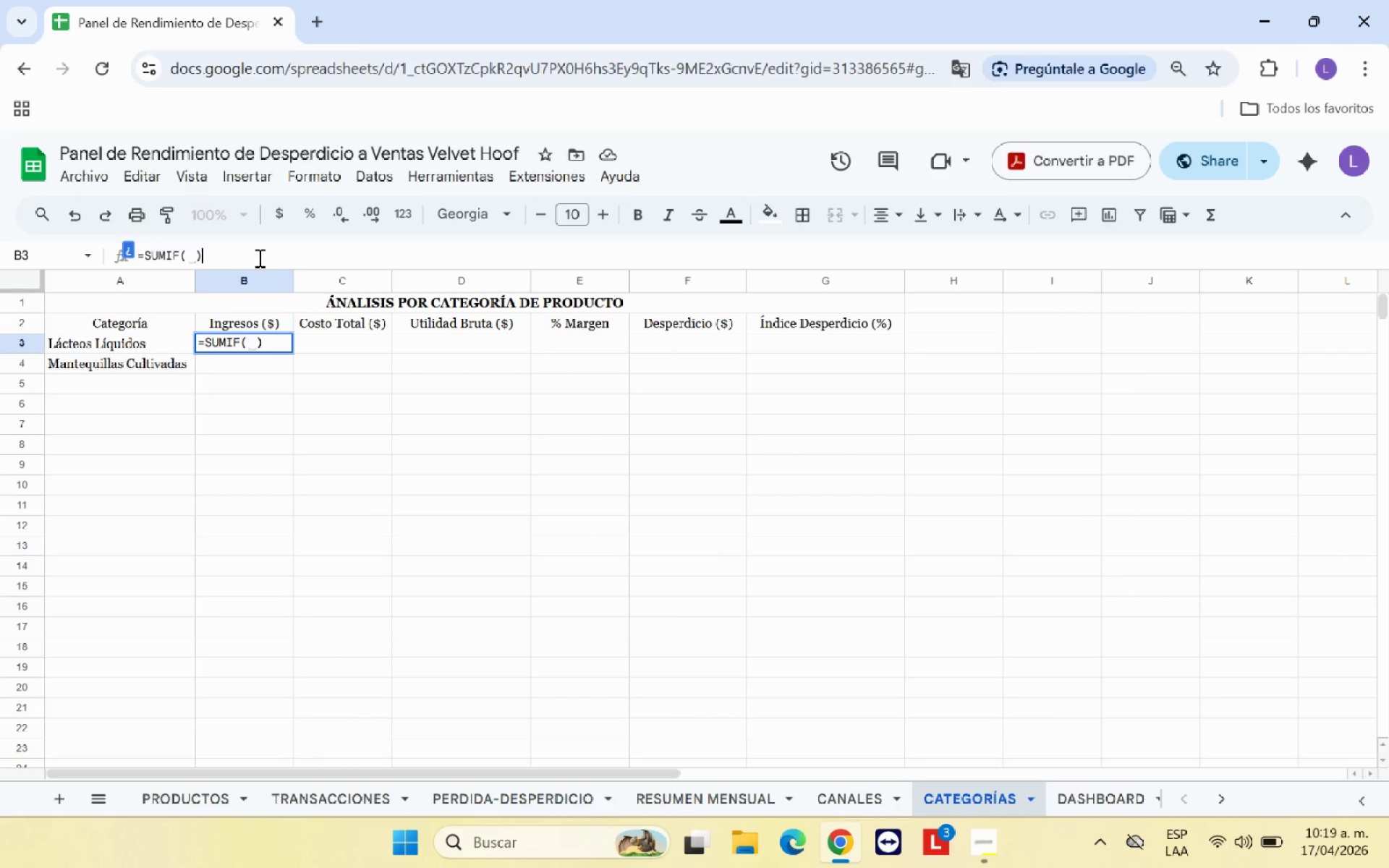 
key(Backspace)
 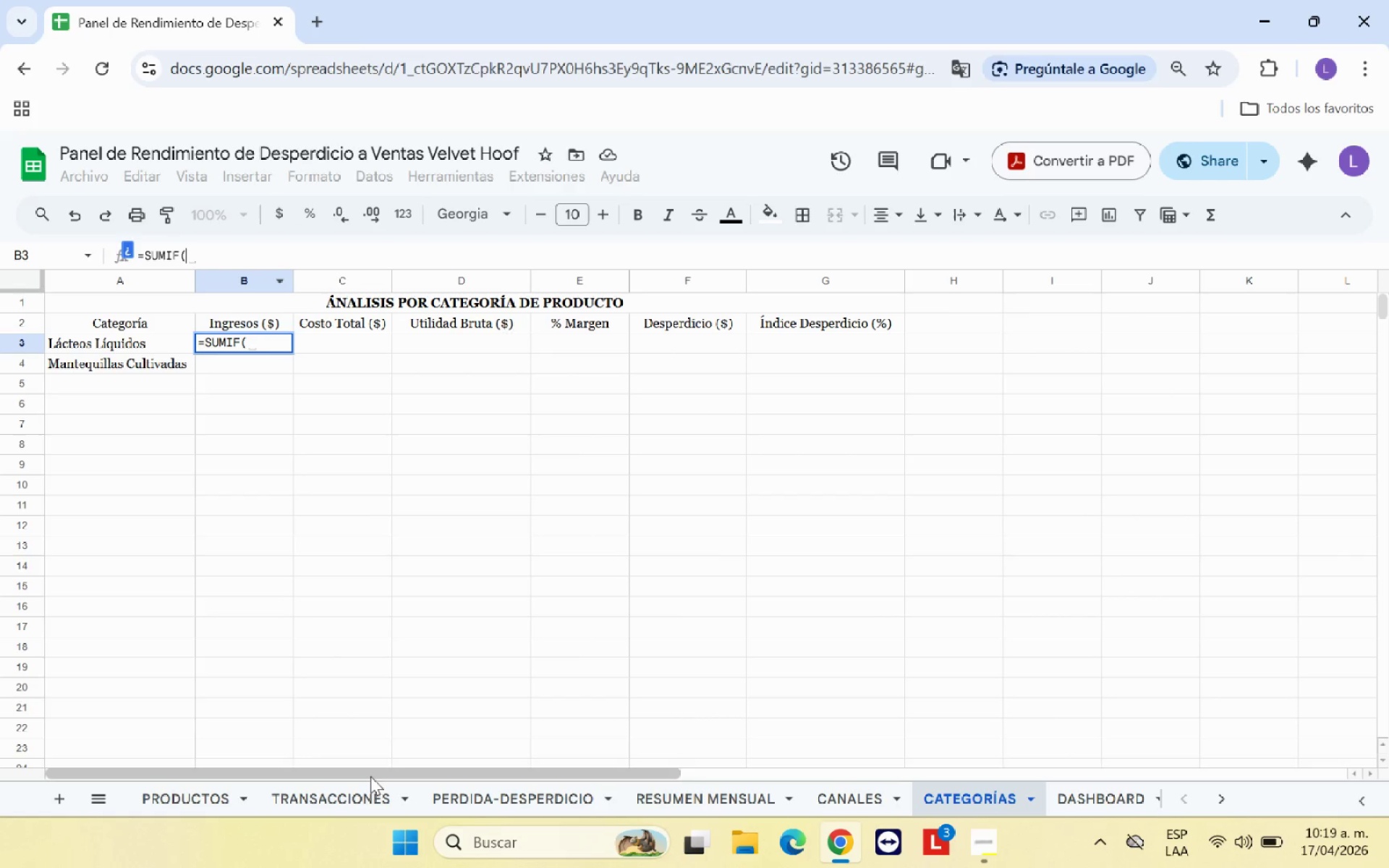 
left_click([375, 809])
 